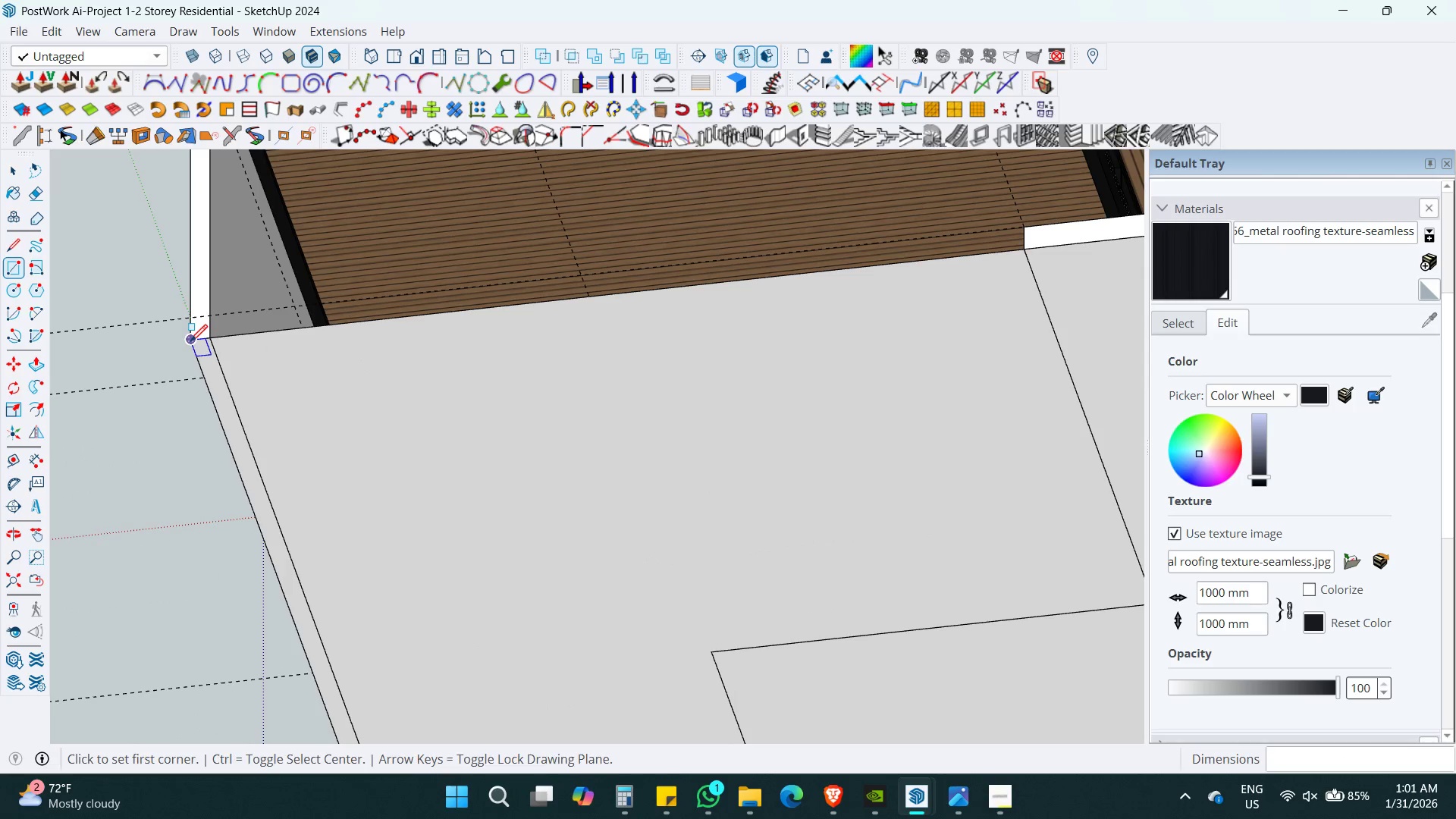 
left_click([190, 341])
 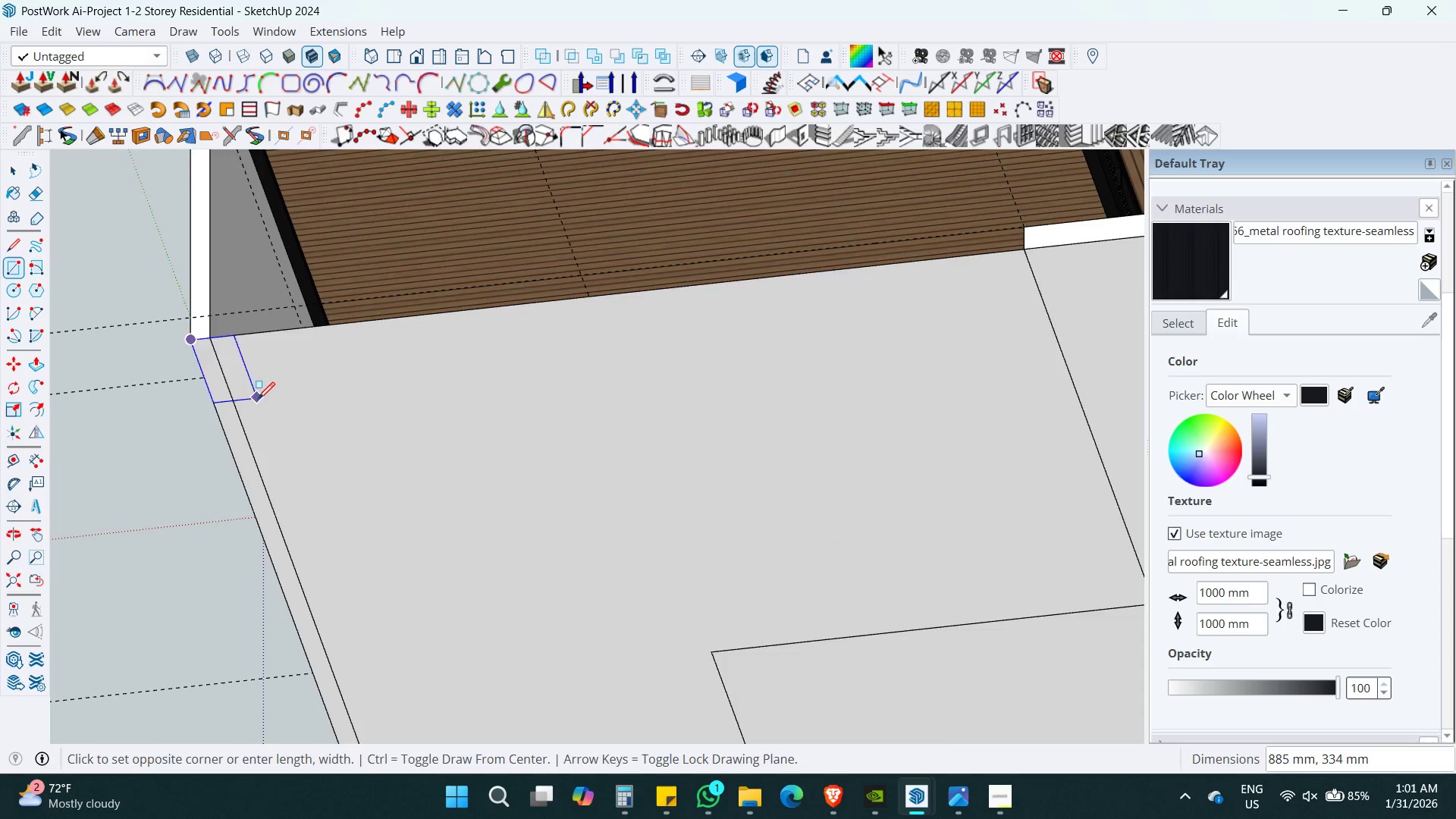 
hold_key(key=ShiftLeft, duration=1.25)
 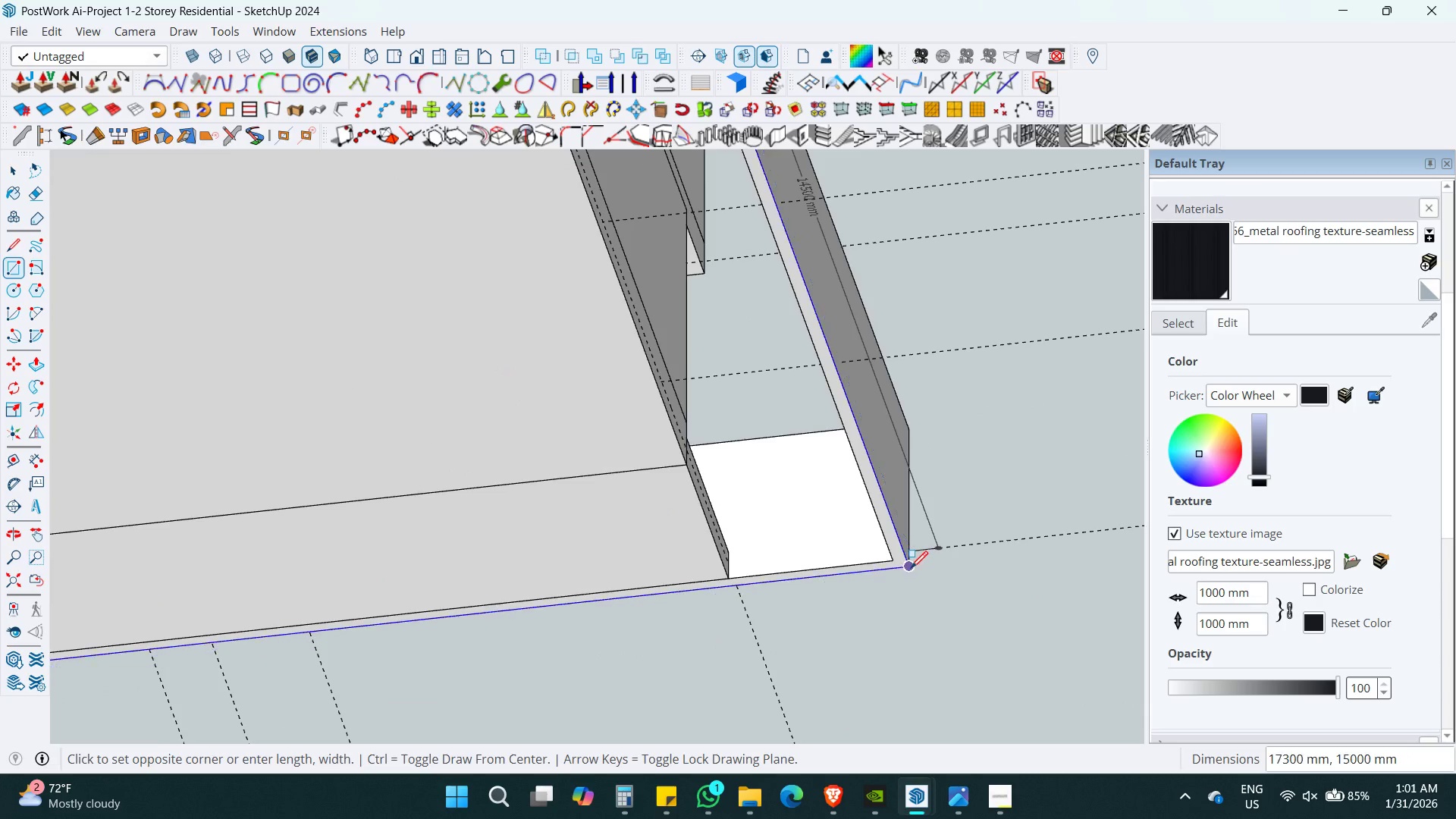 
scroll: coordinate [280, 415], scroll_direction: down, amount: 4.0
 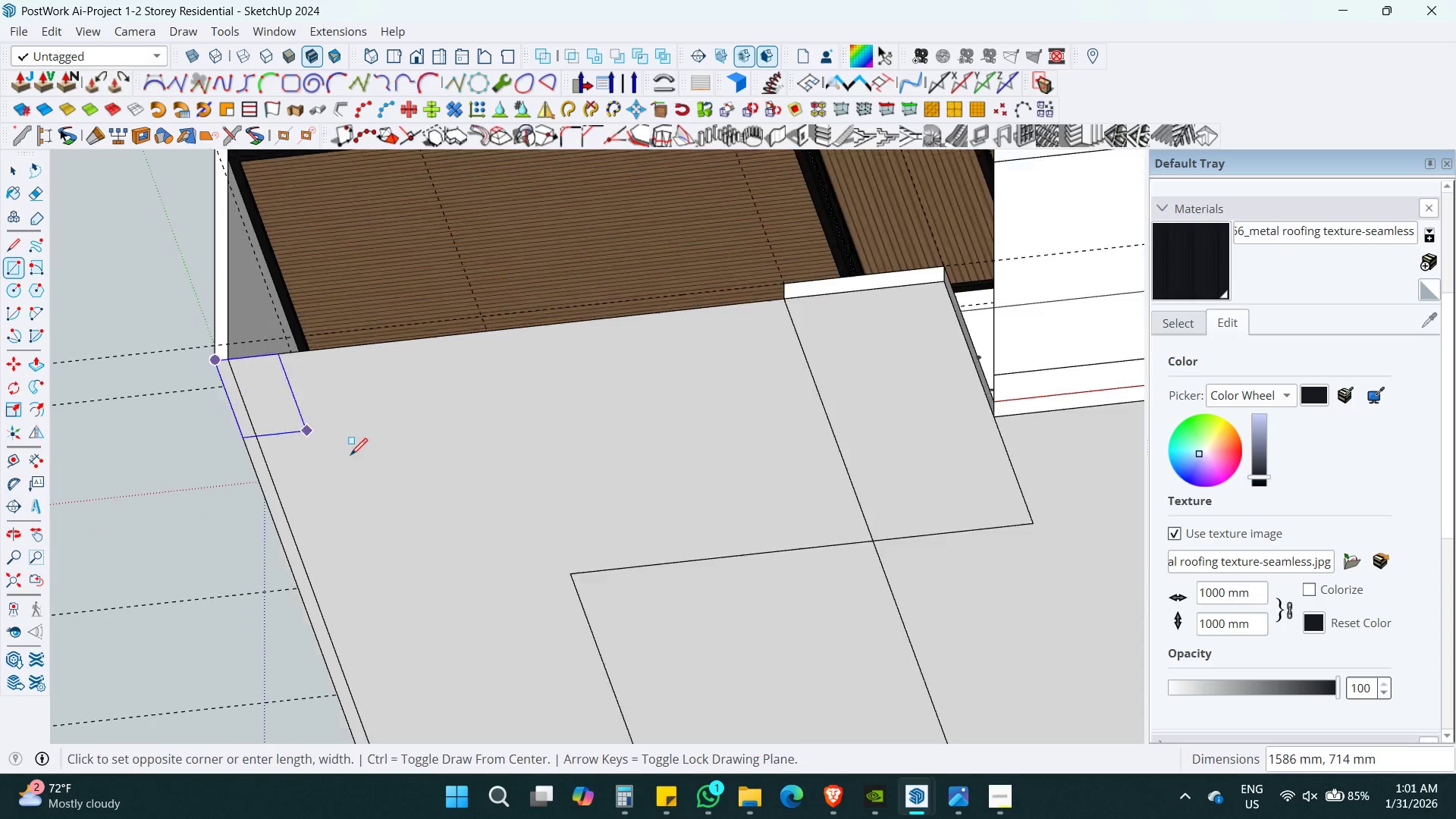 
left_click([910, 568])
 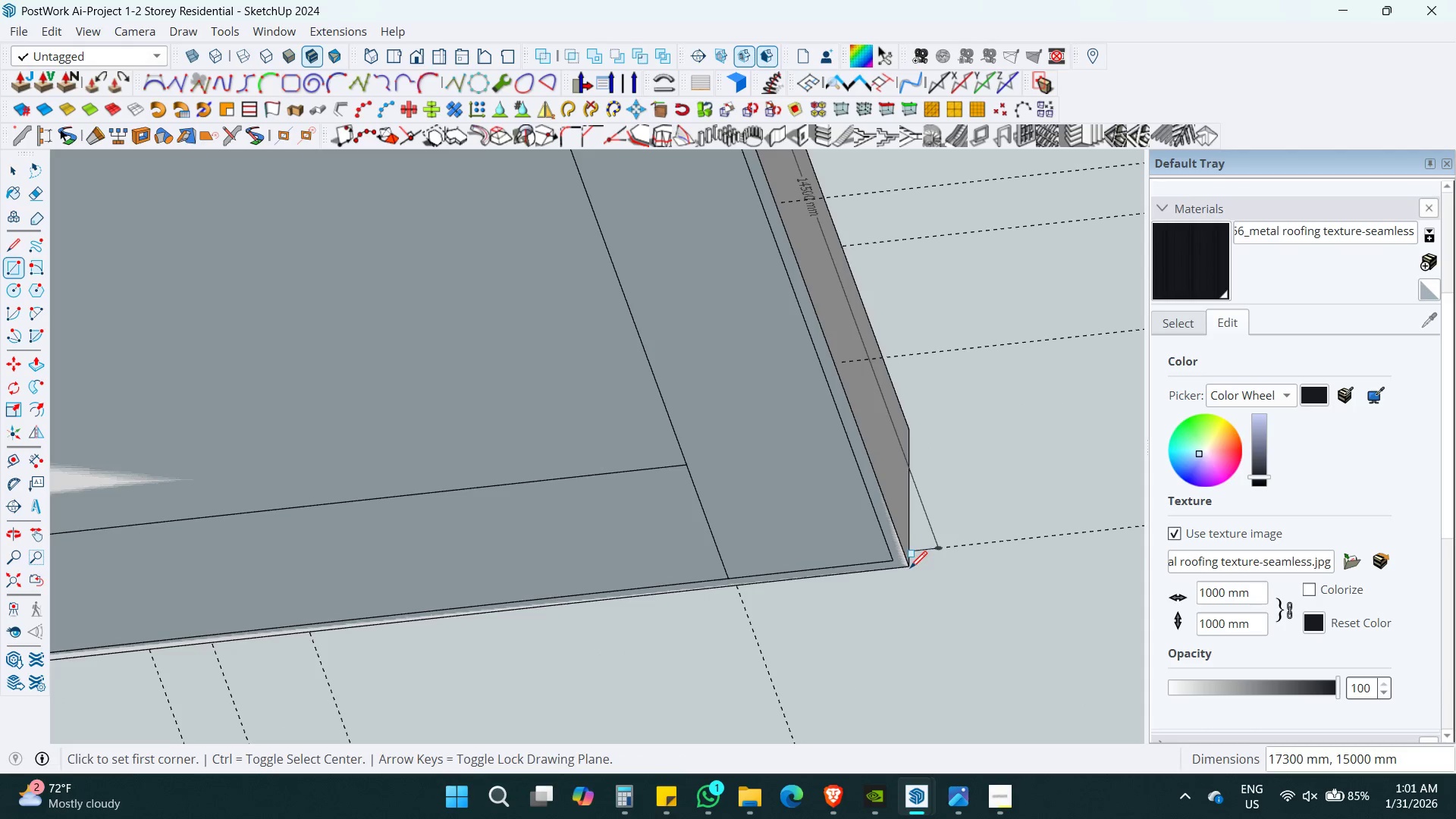 
key(Space)
 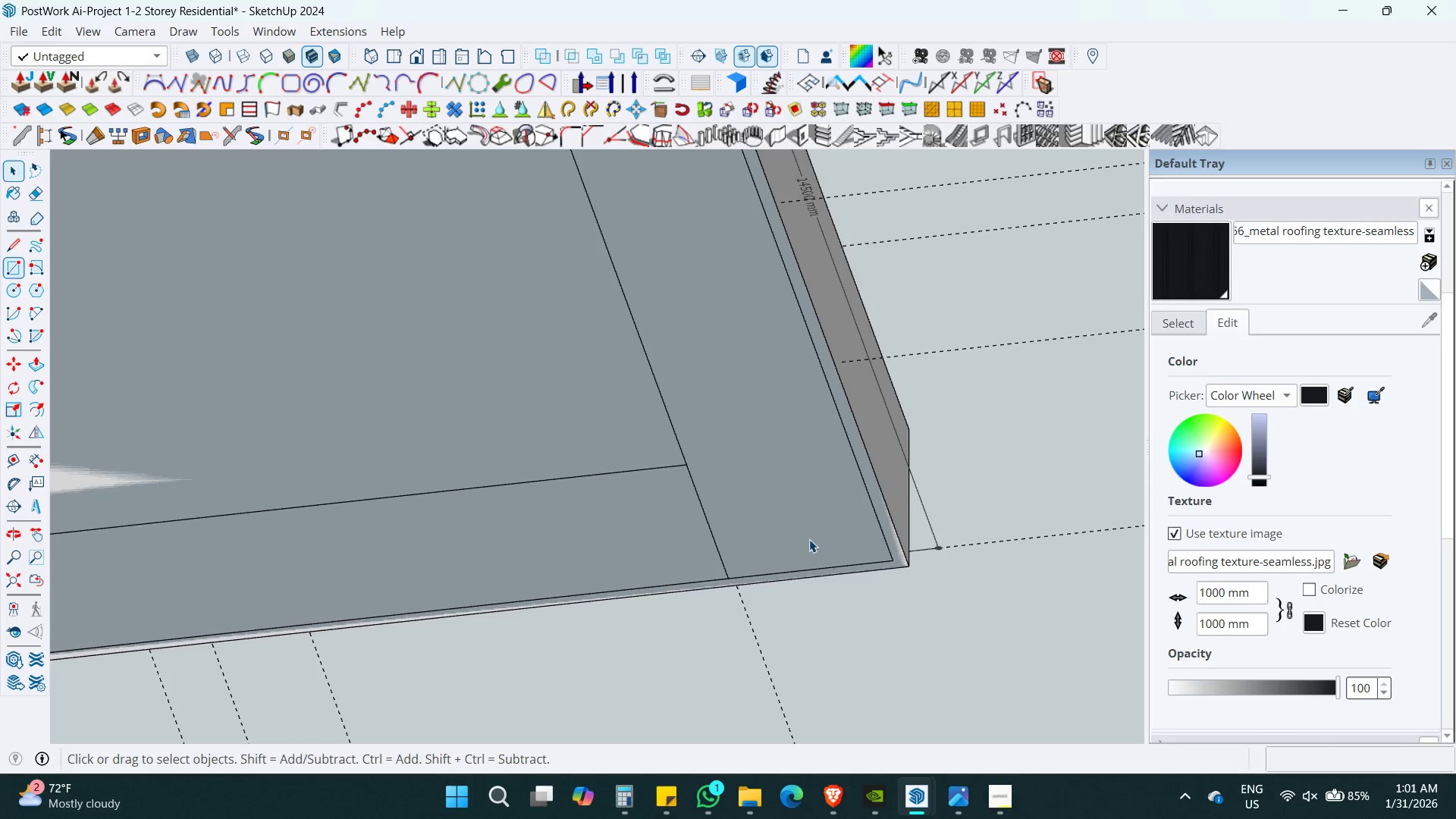 
double_click([797, 509])
 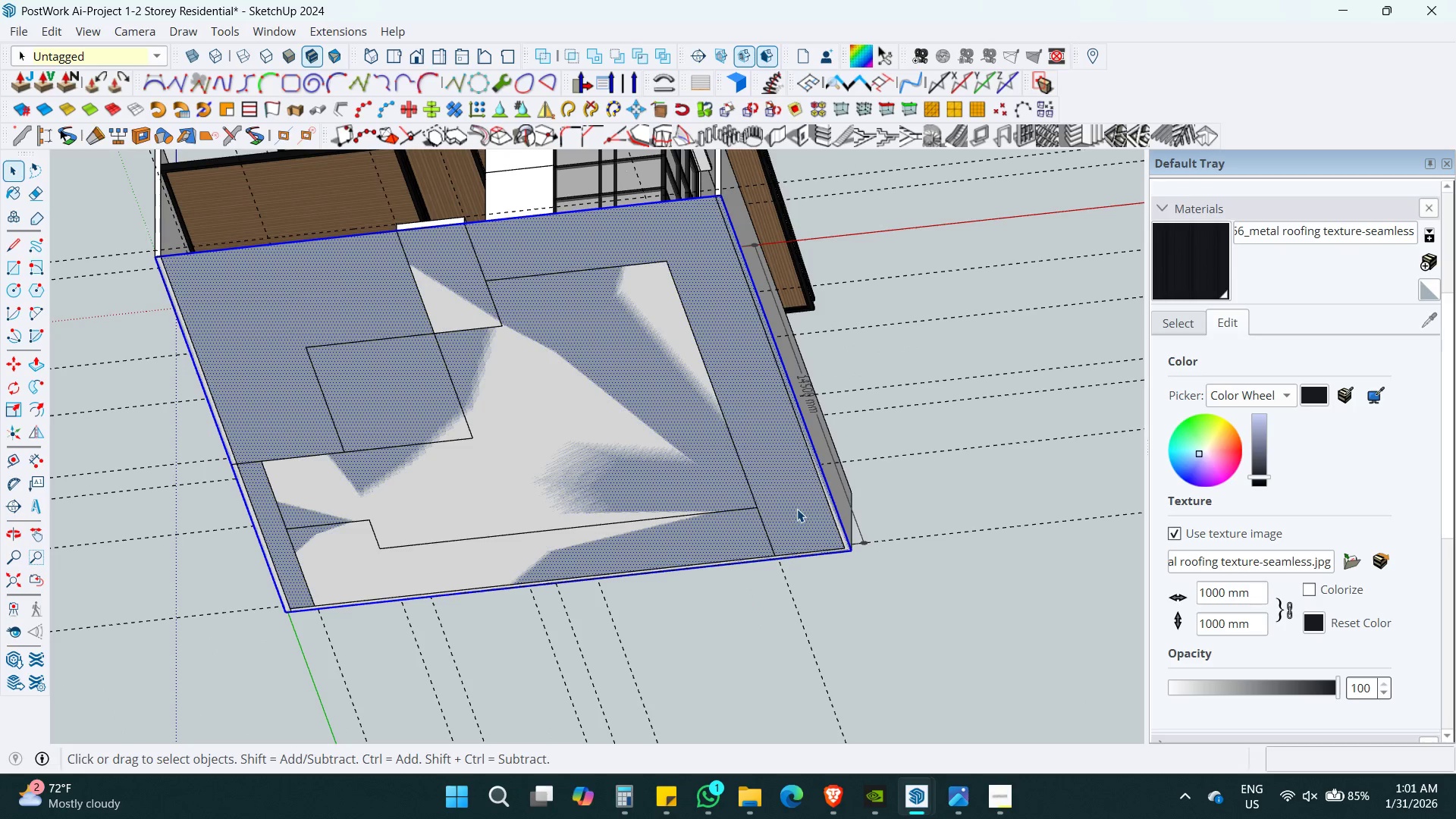 
scroll: coordinate [809, 539], scroll_direction: down, amount: 9.0
 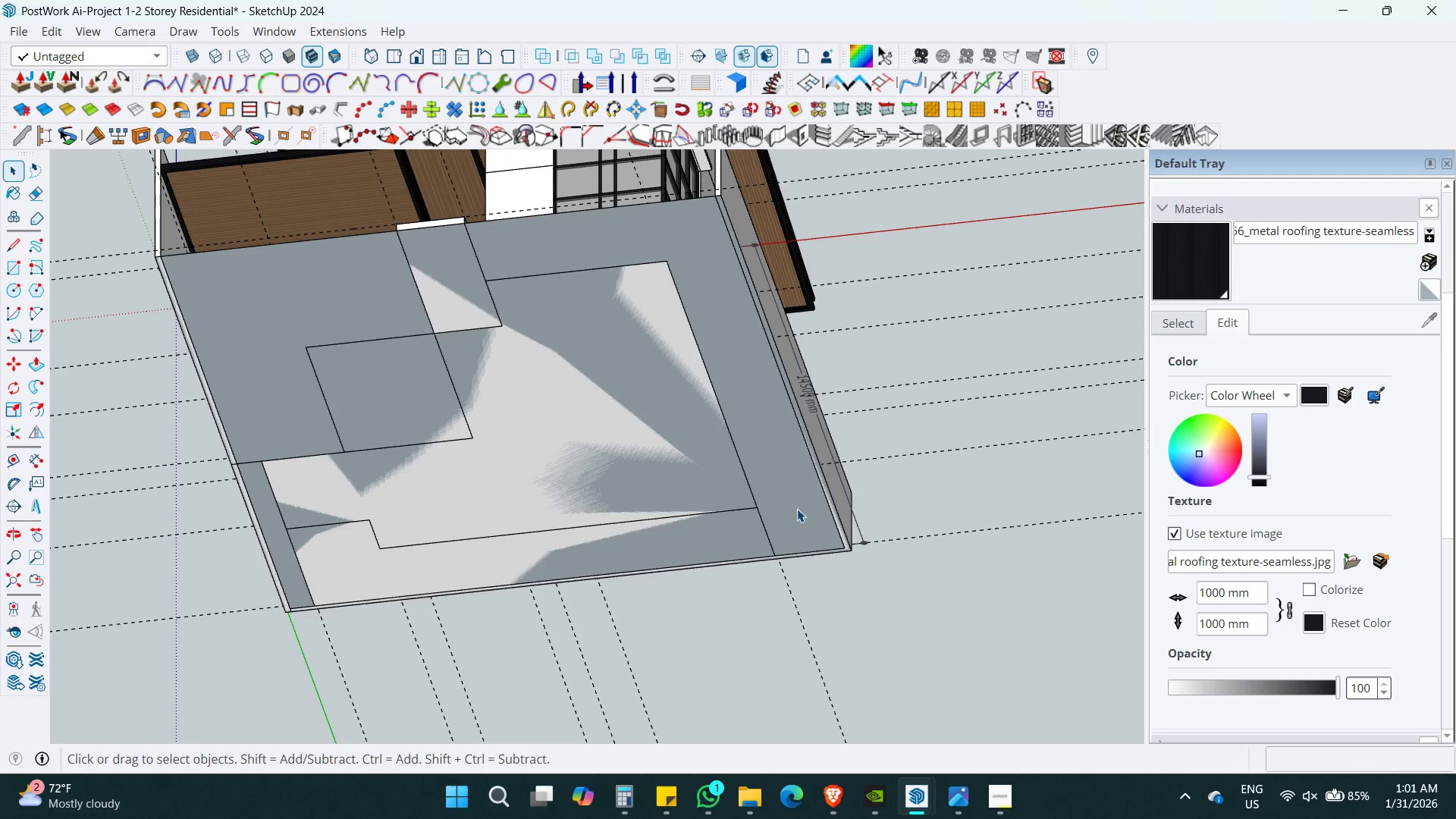 
triple_click([797, 509])
 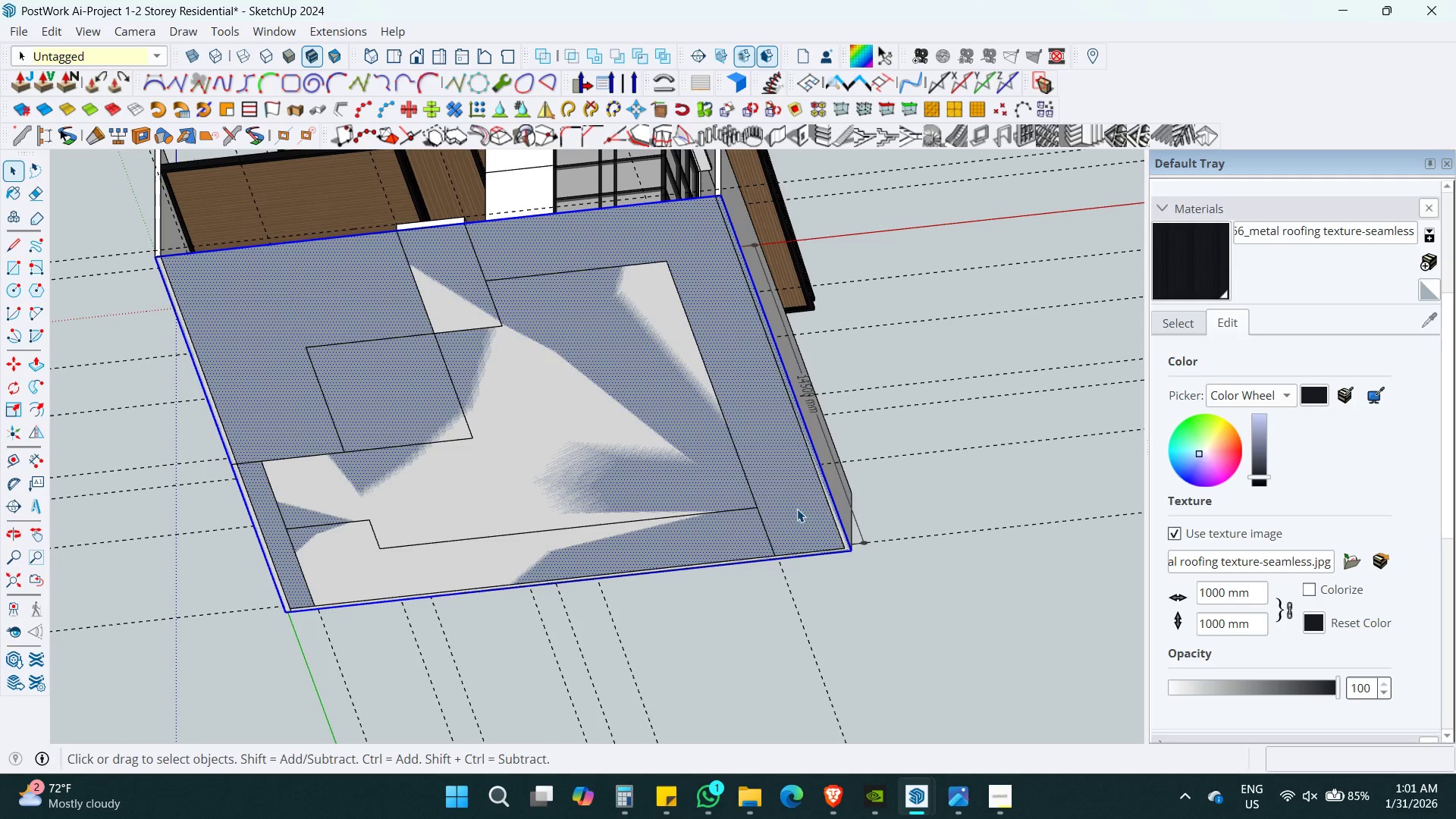 
triple_click([797, 509])
 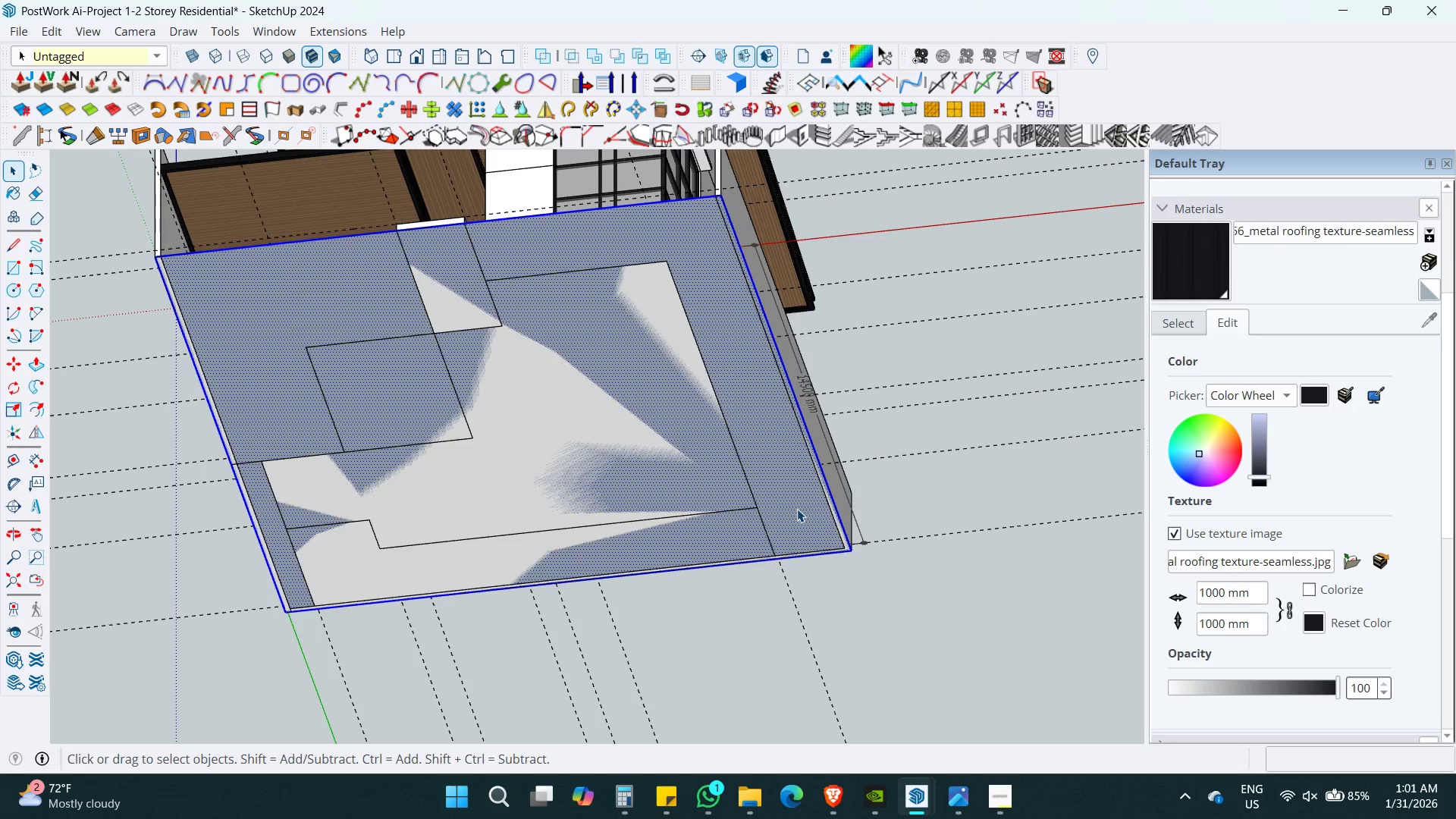 
key(Control+G)
 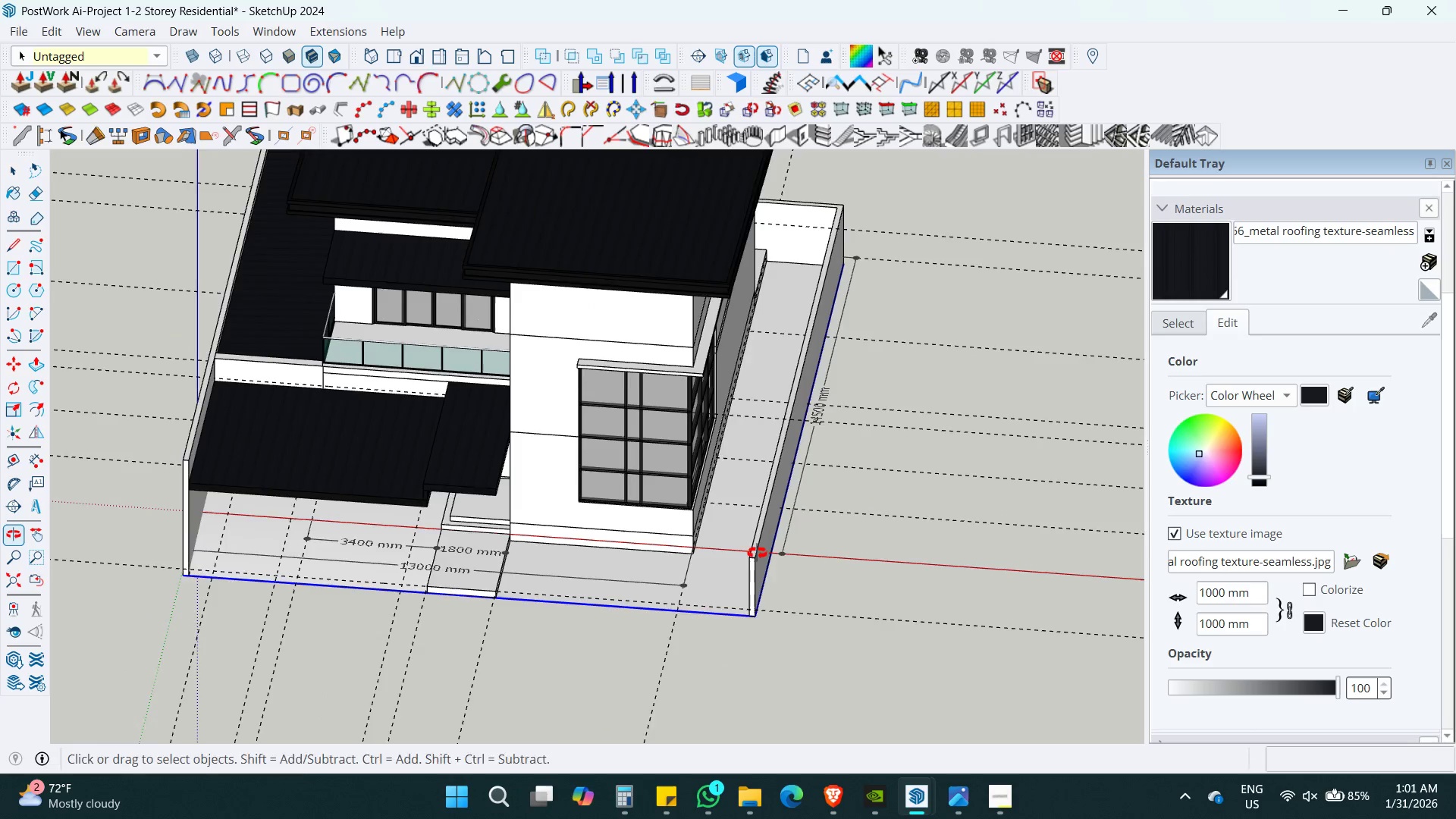 
key(Space)
 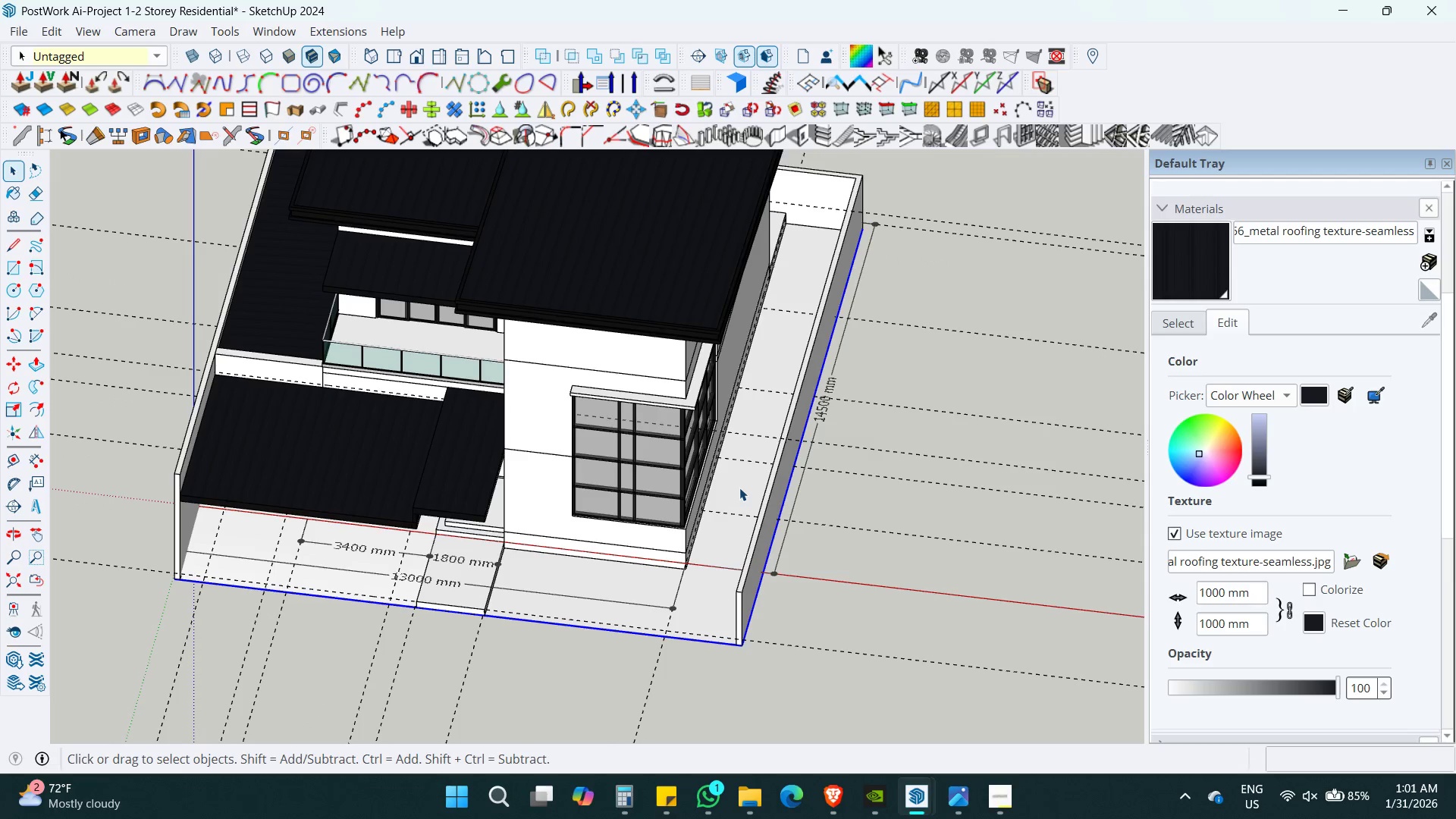 
double_click([739, 488])
 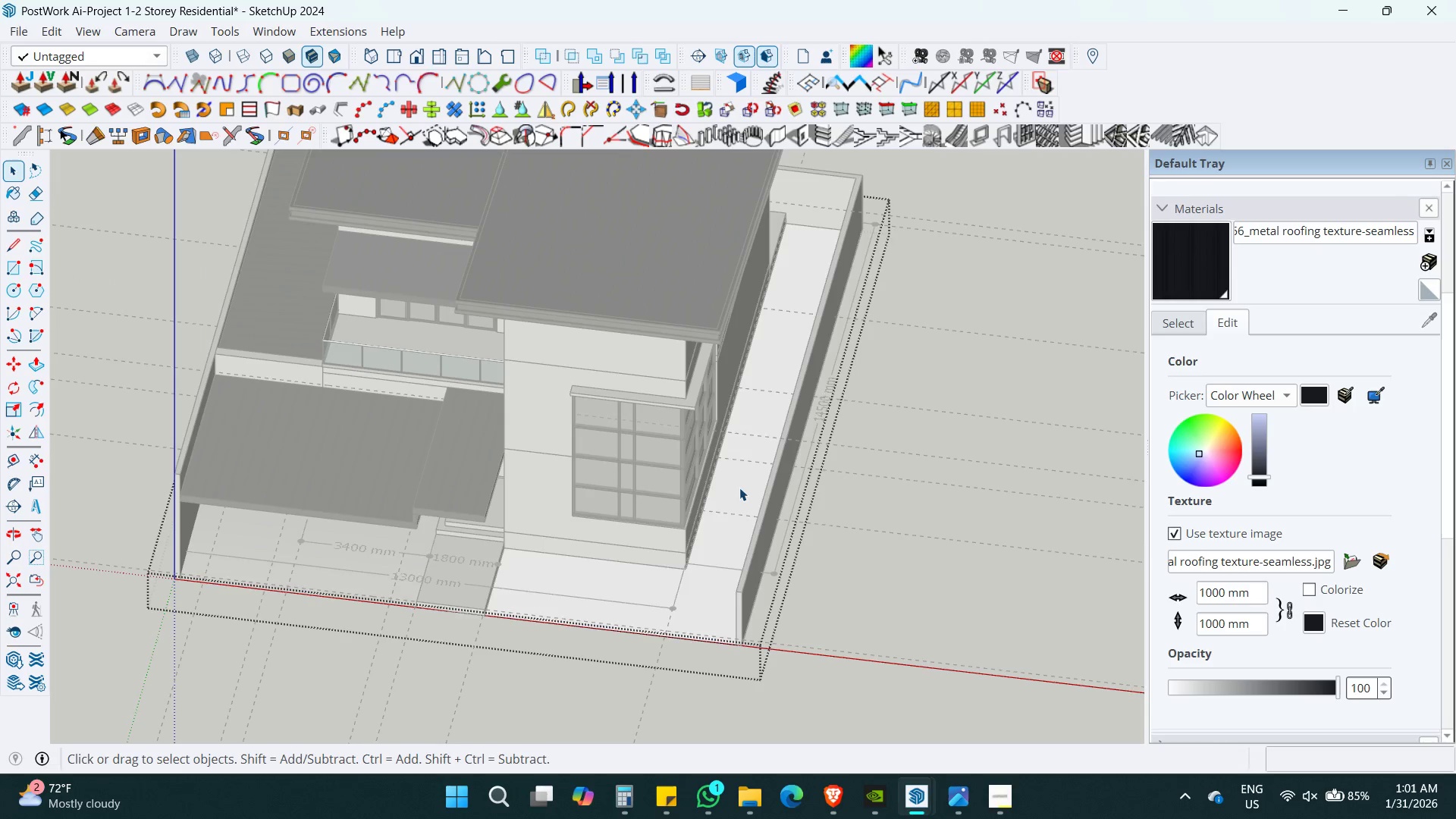 
triple_click([739, 488])
 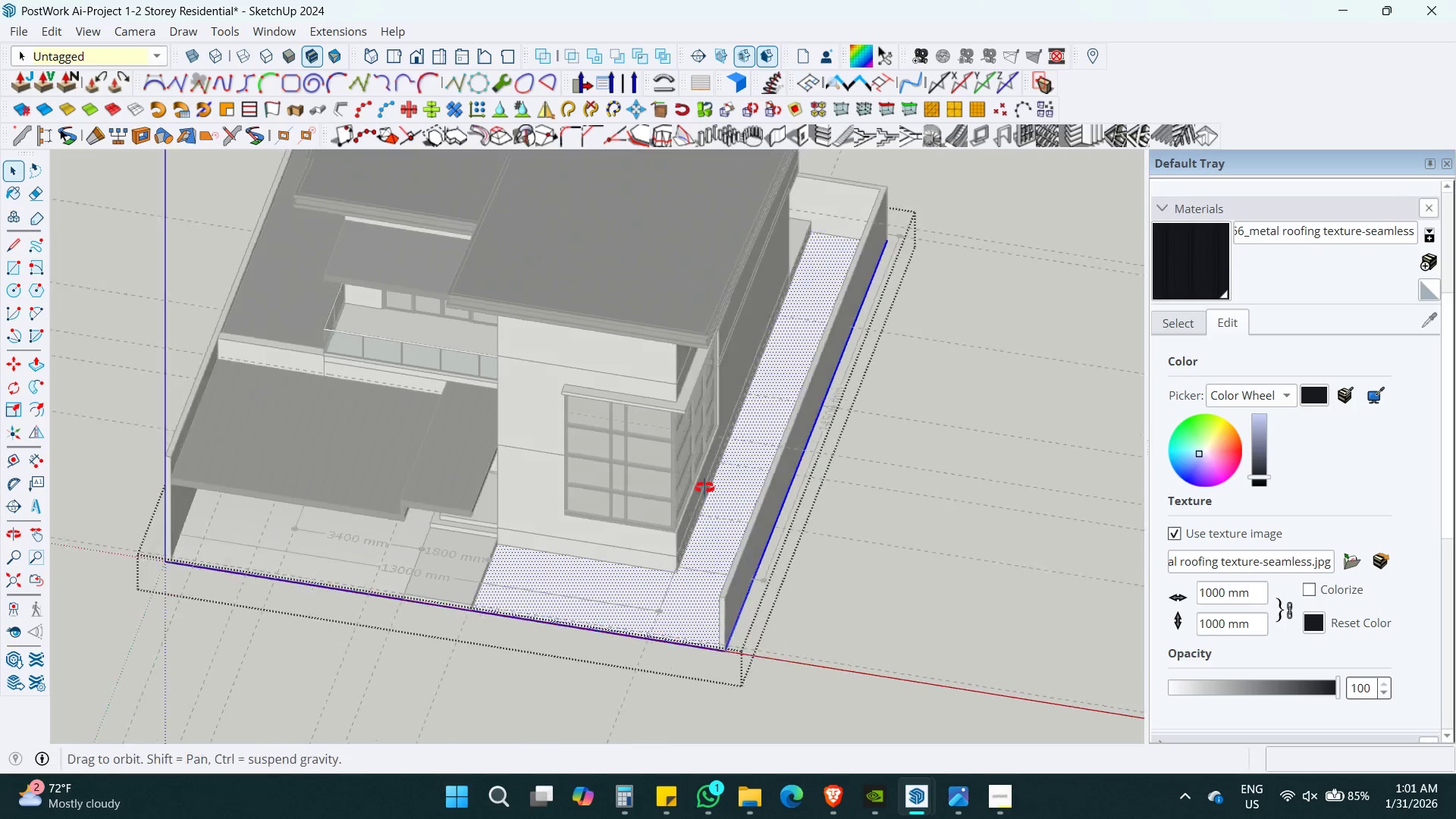 
key(Alt+AltLeft)
 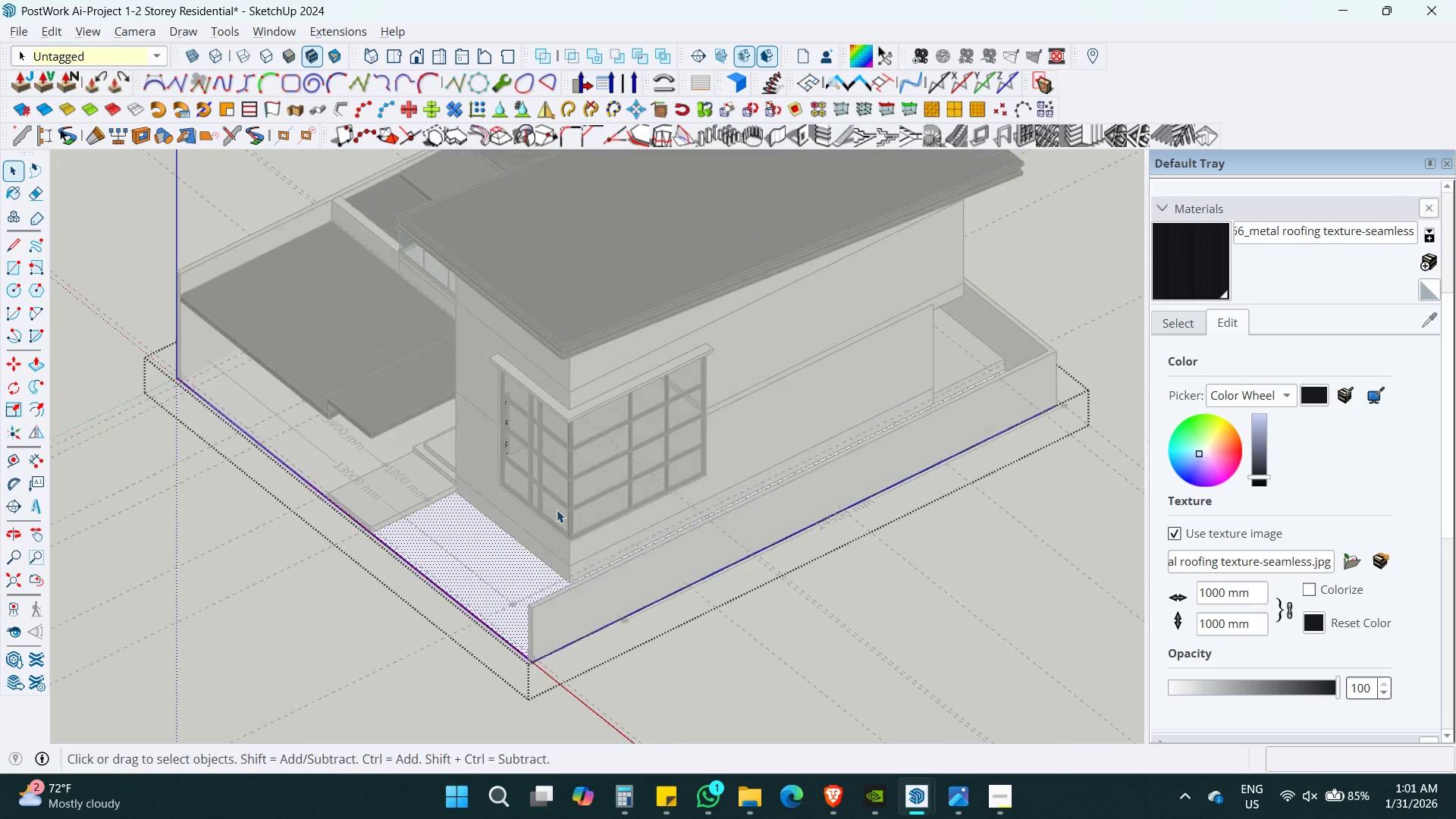 
key(Alt+Z)
 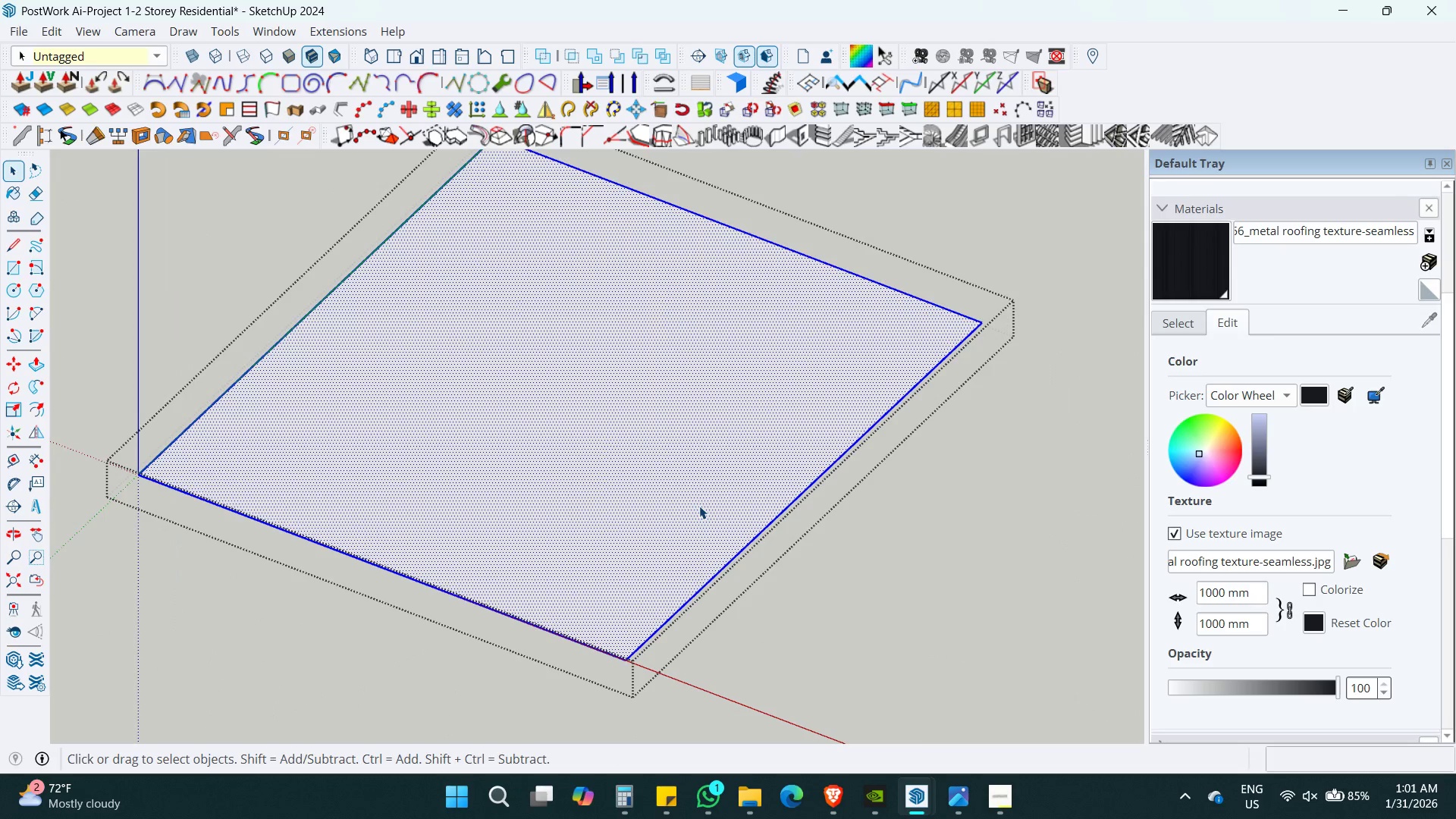 
scroll: coordinate [1455, 450], scroll_direction: down, amount: 4.0
 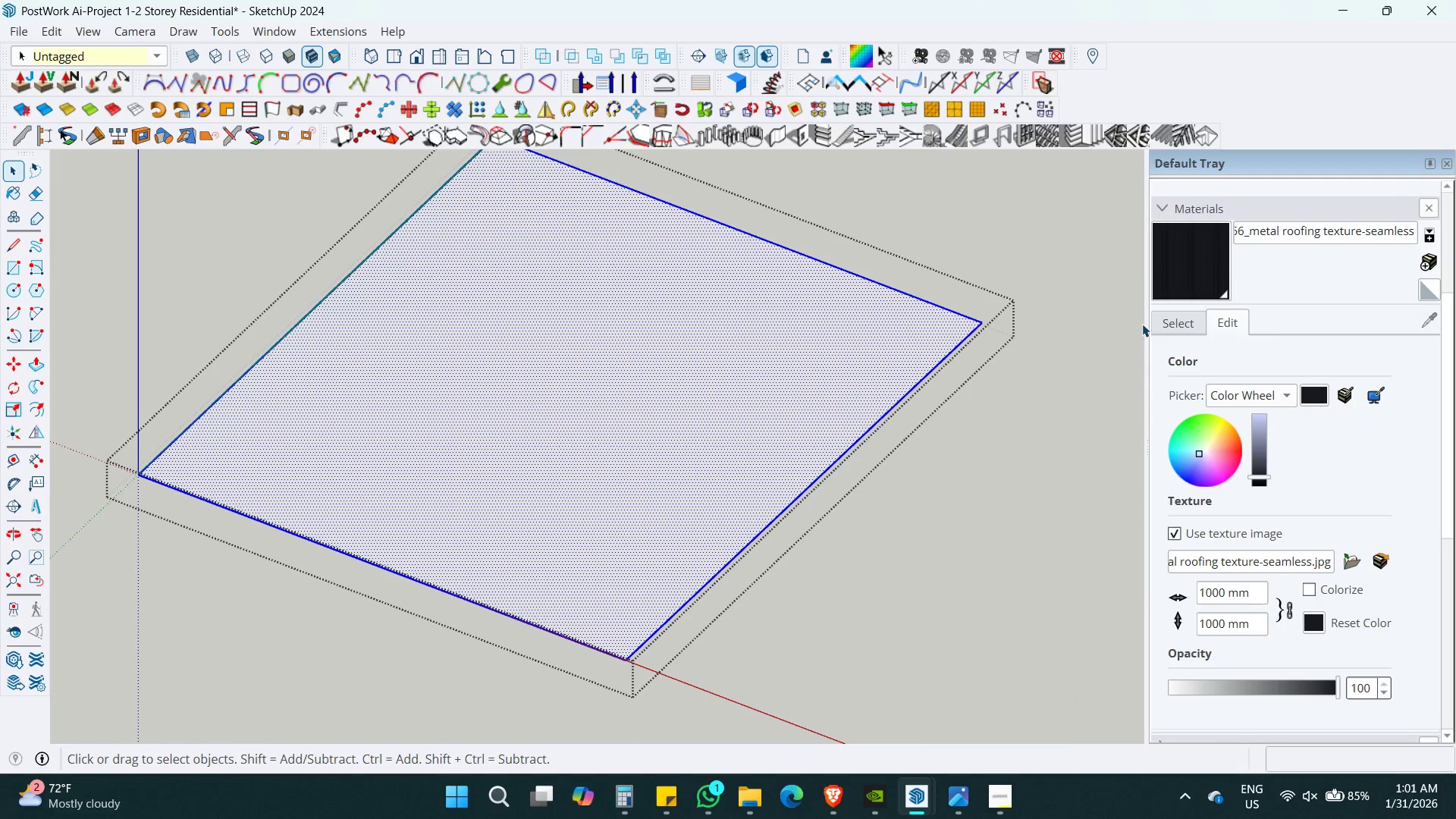 
left_click([1167, 319])
 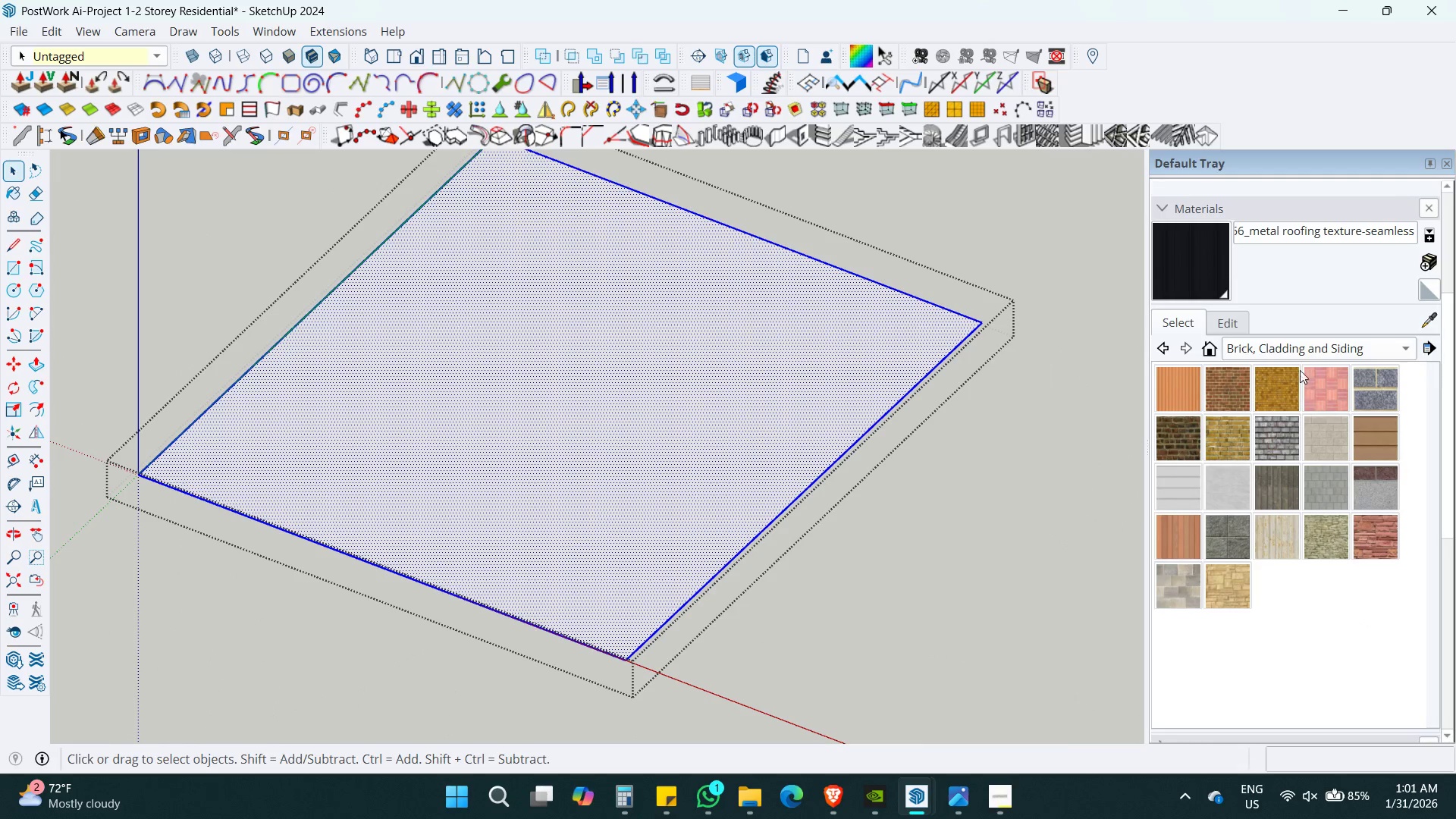 
left_click([1327, 350])
 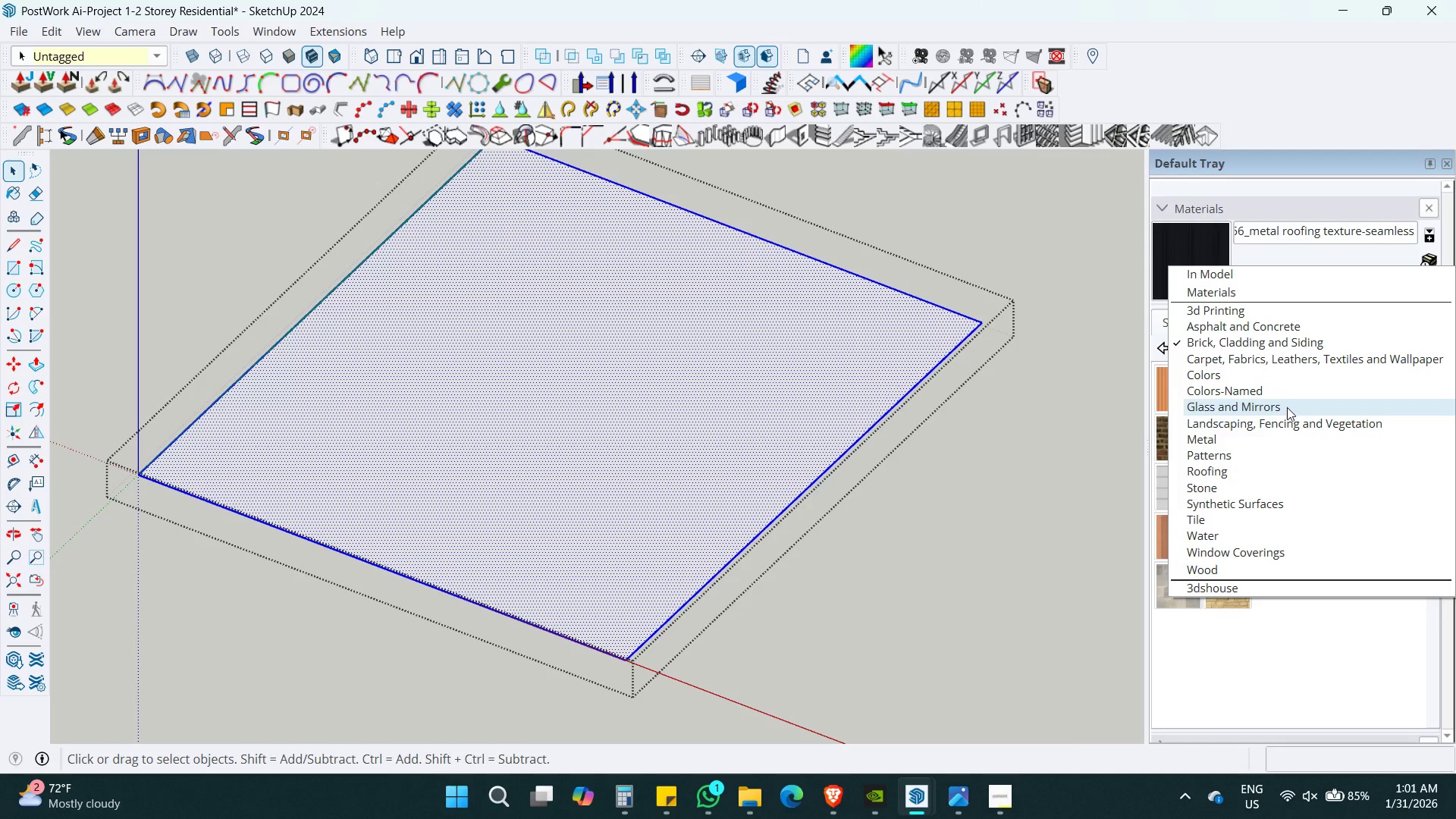 
scroll: coordinate [1307, 369], scroll_direction: up, amount: 3.0
 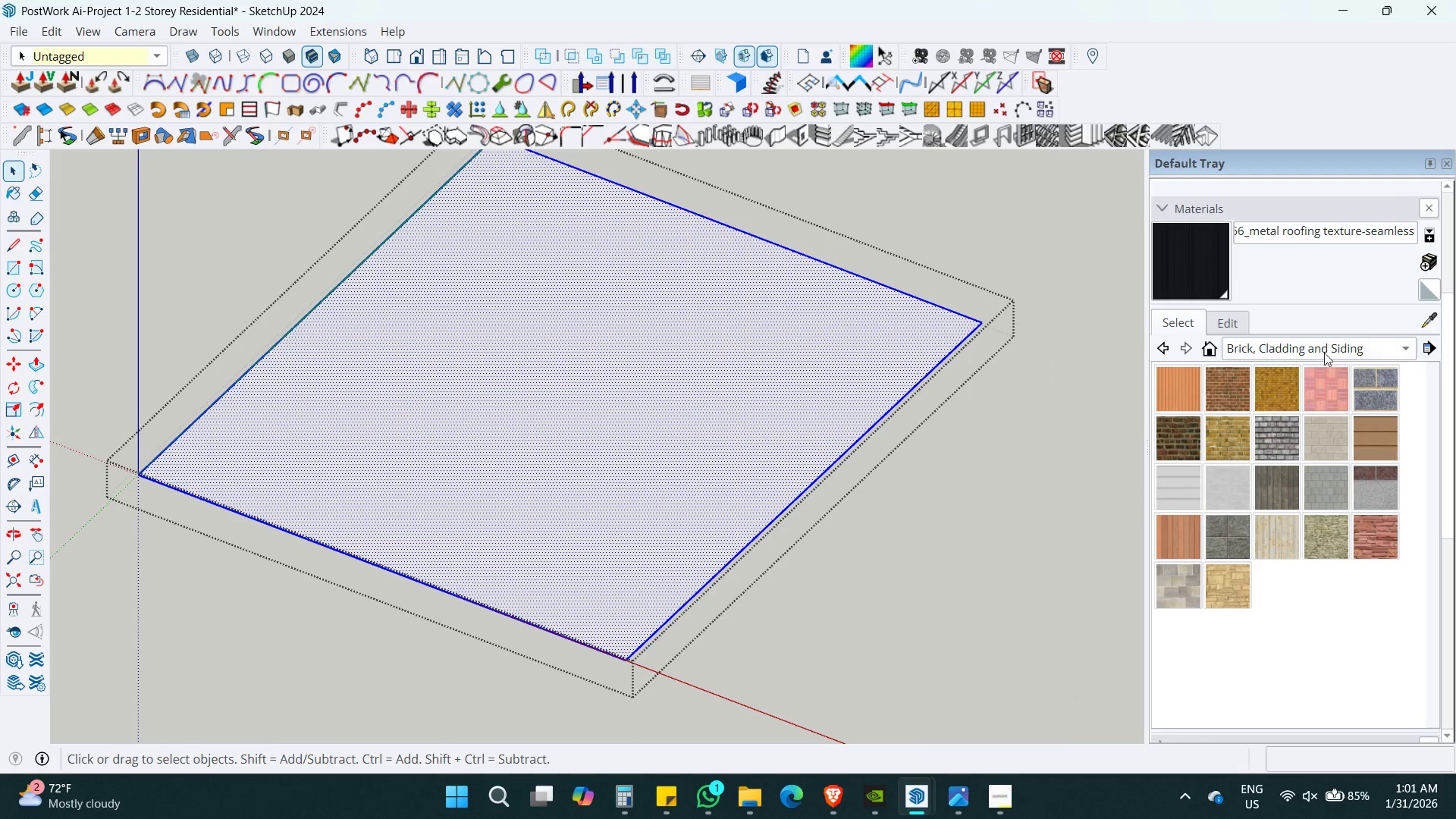 
left_click([1287, 425])
 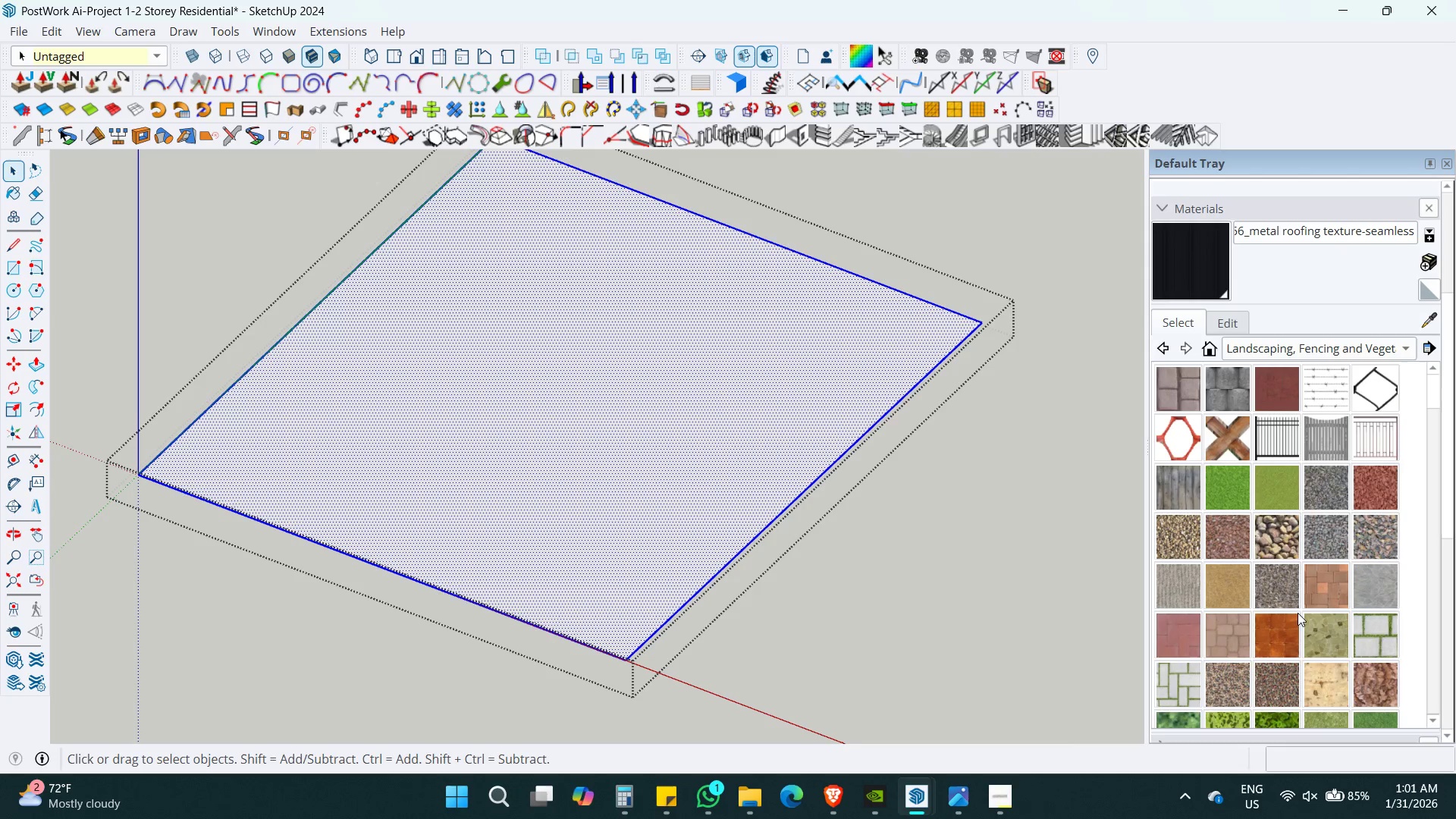 
left_click([1294, 485])
 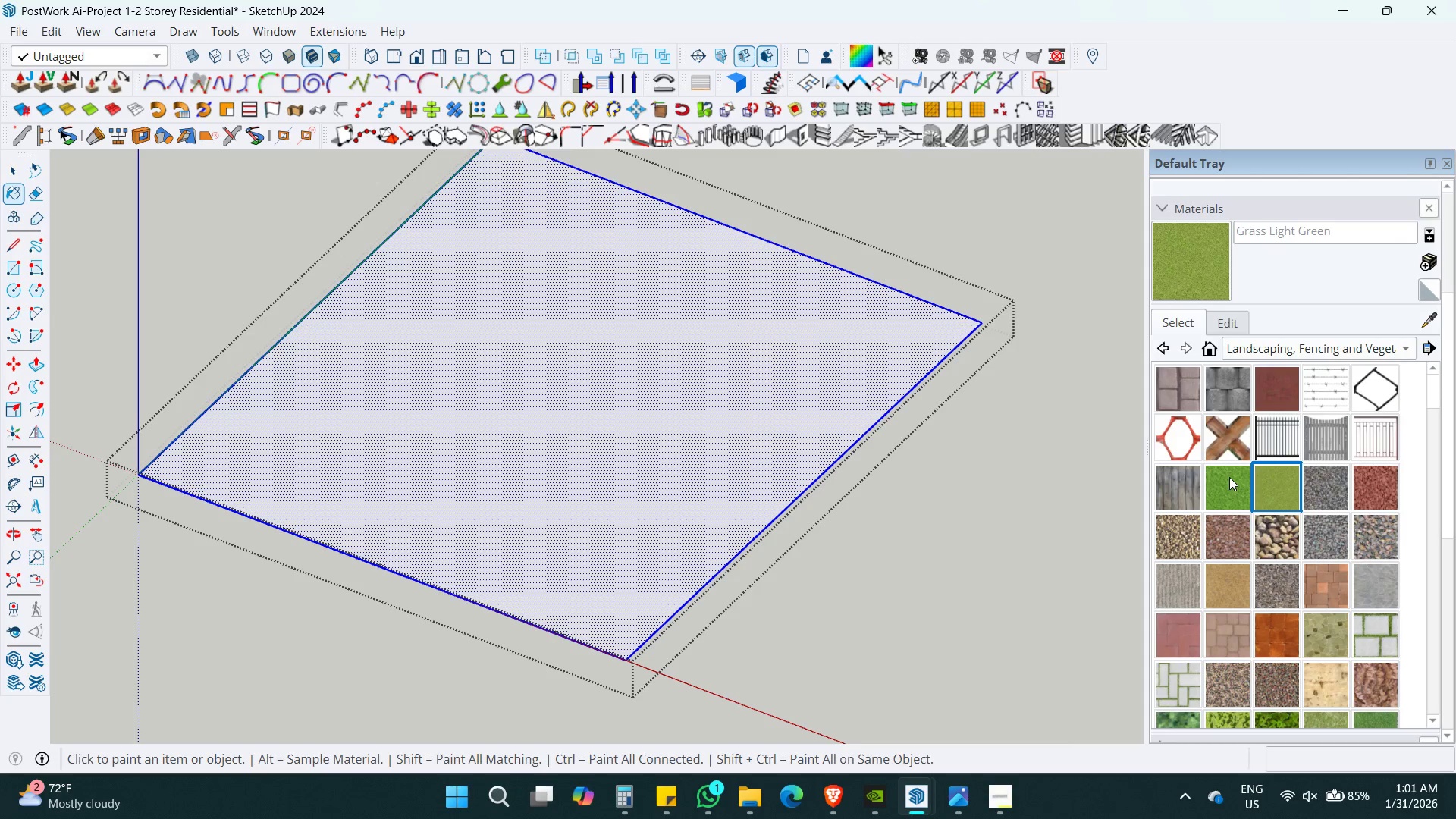 
double_click([790, 396])
 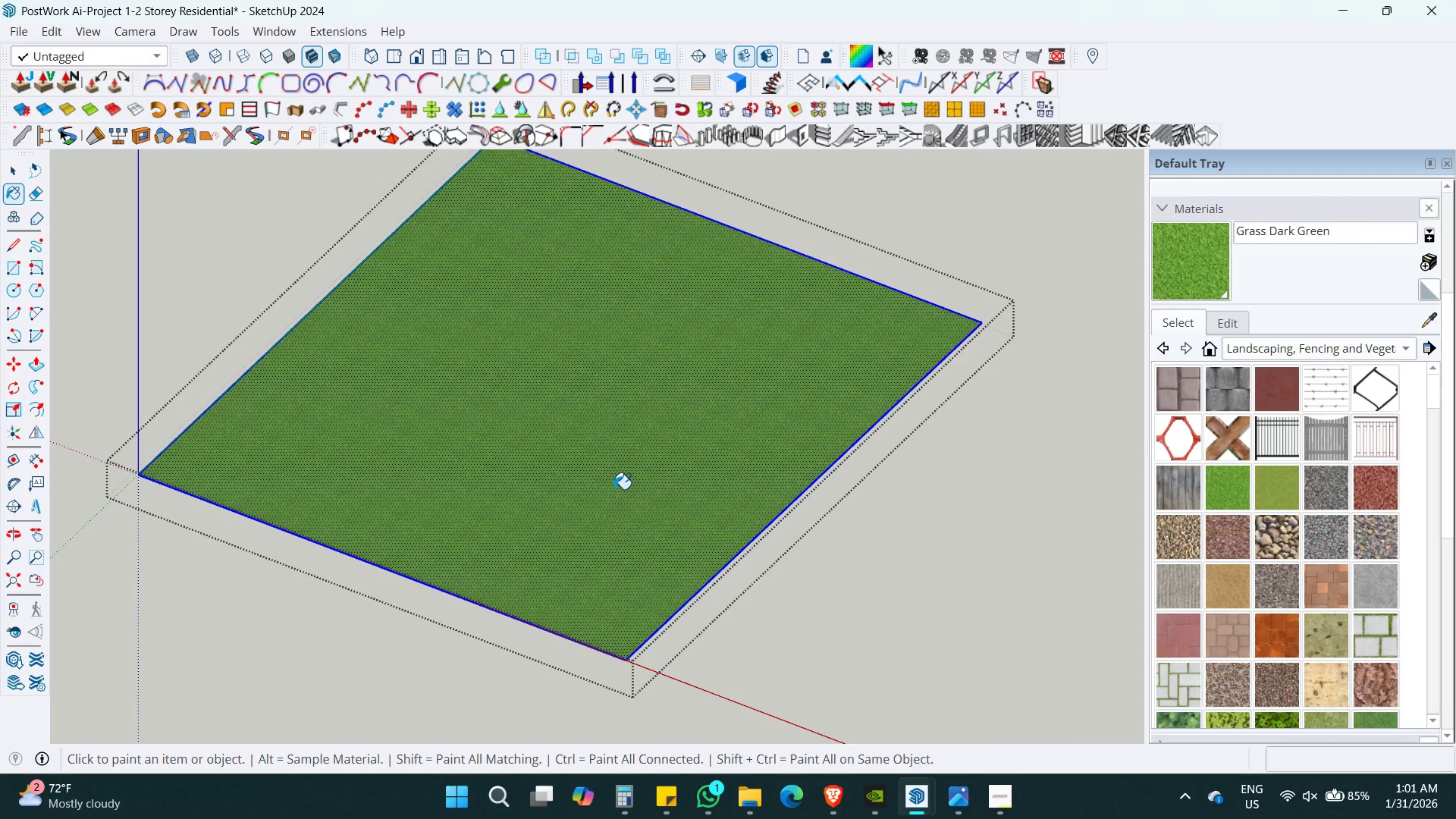 
key(Space)
 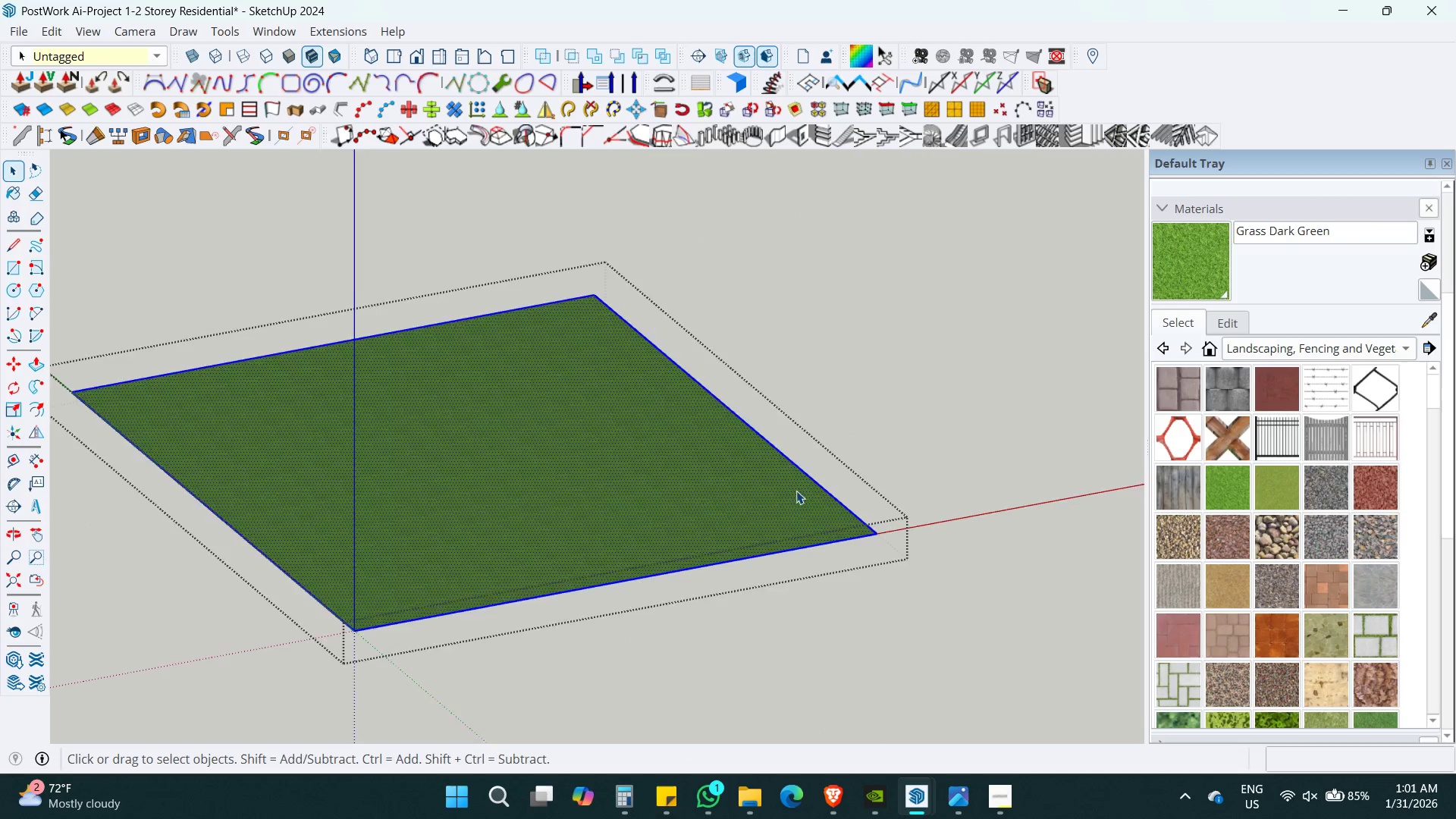 
key(Escape)
 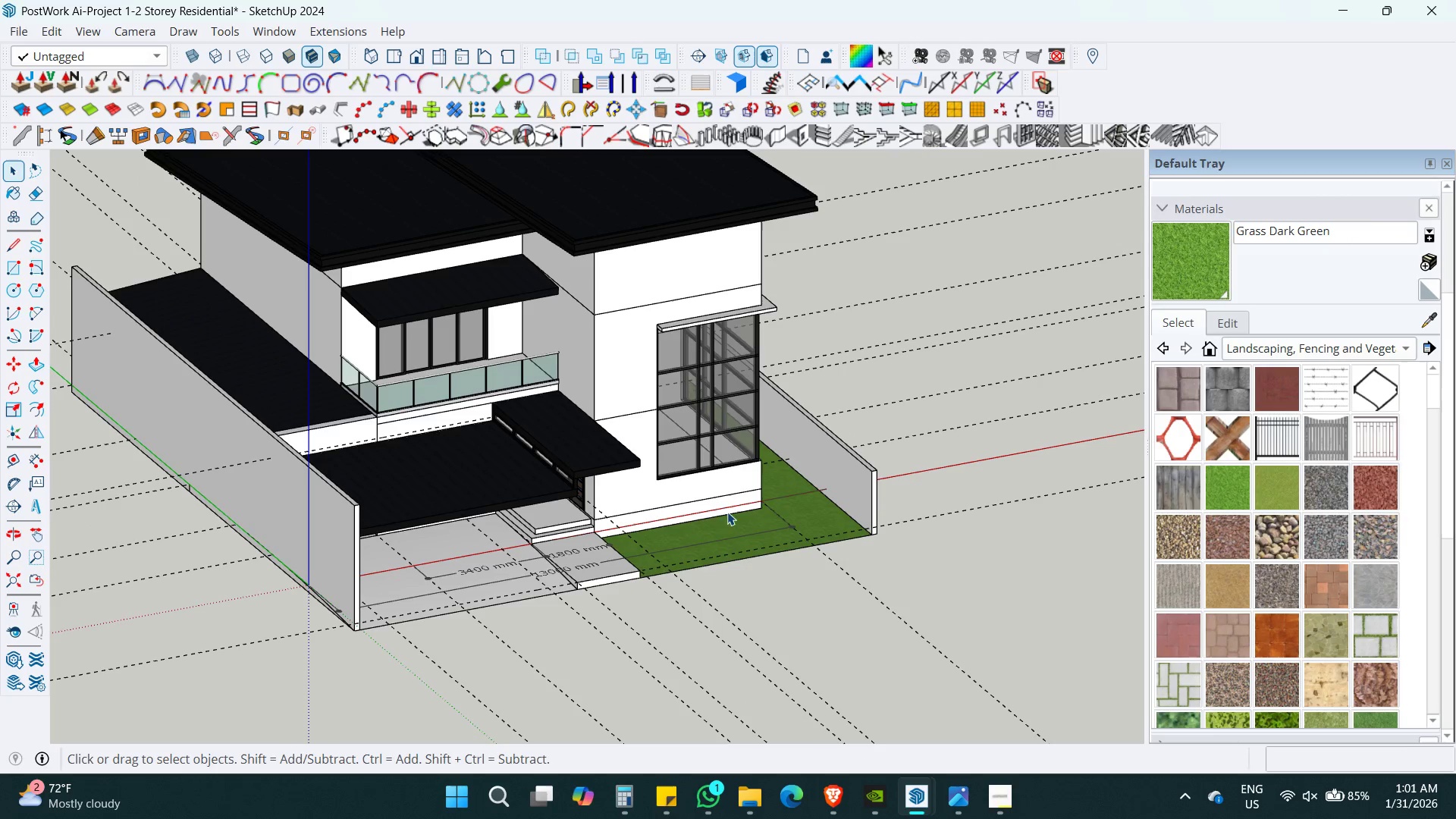 
key(Escape)
 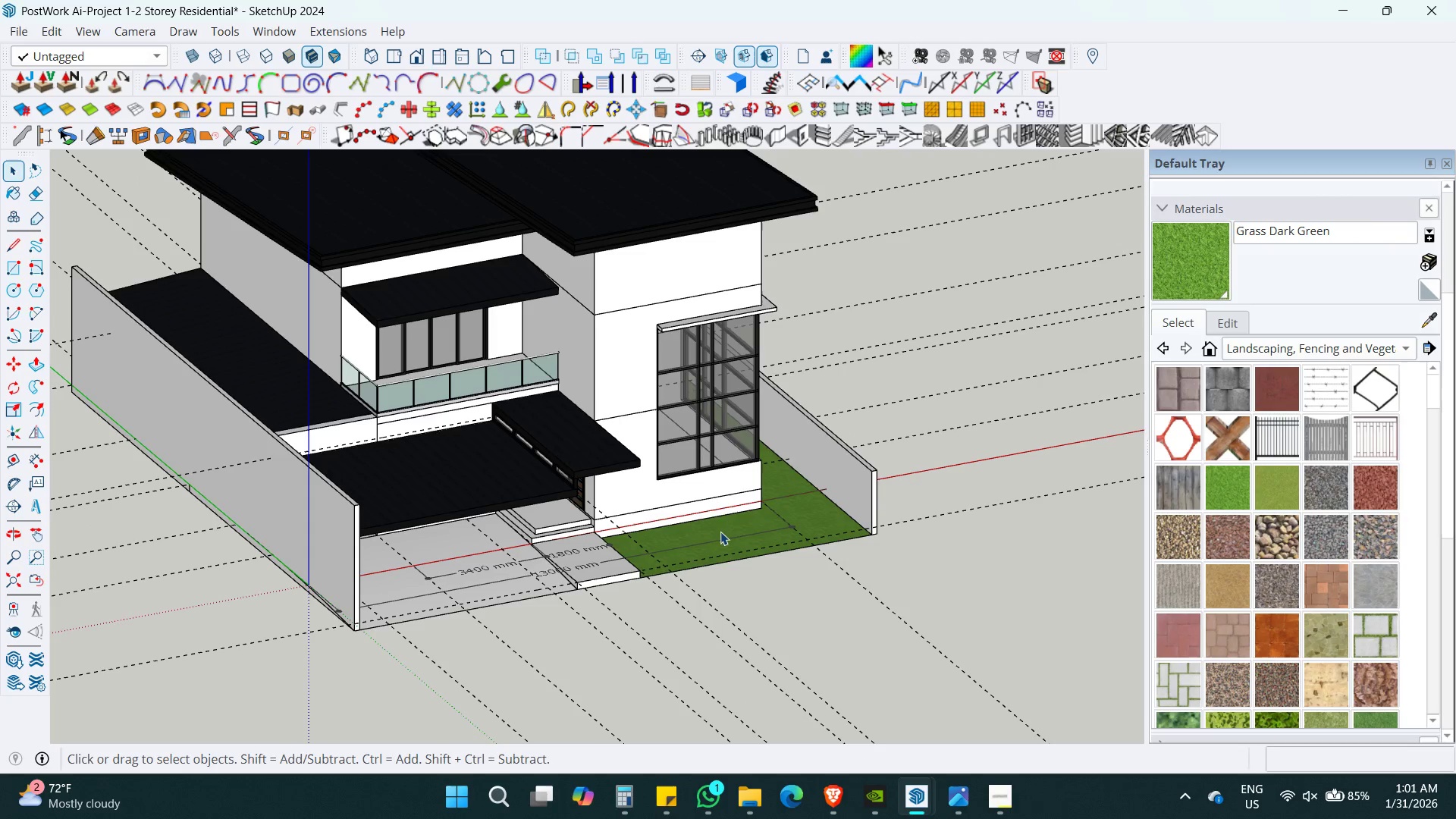 
key(Escape)
 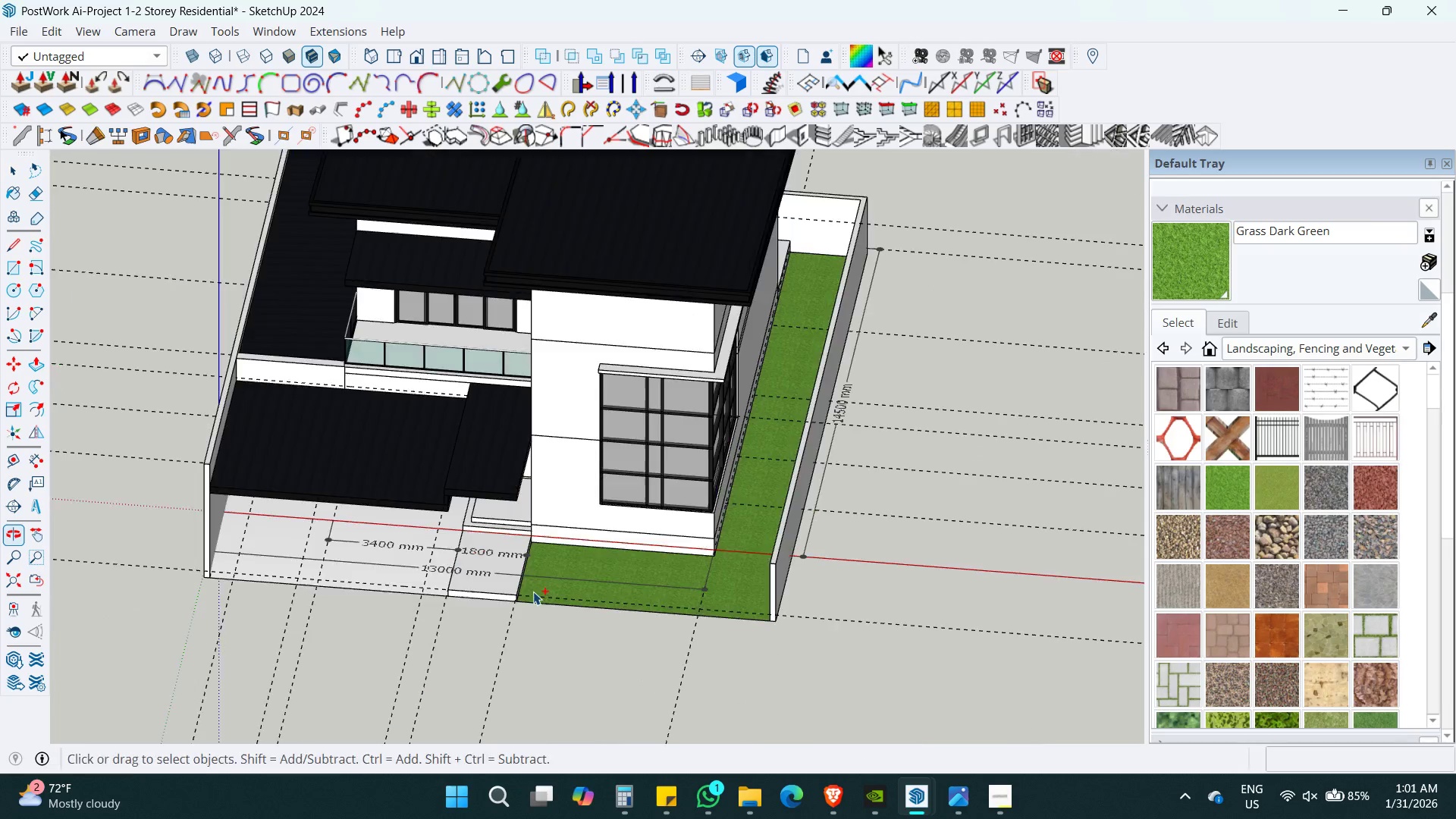 
key(Control+S)
 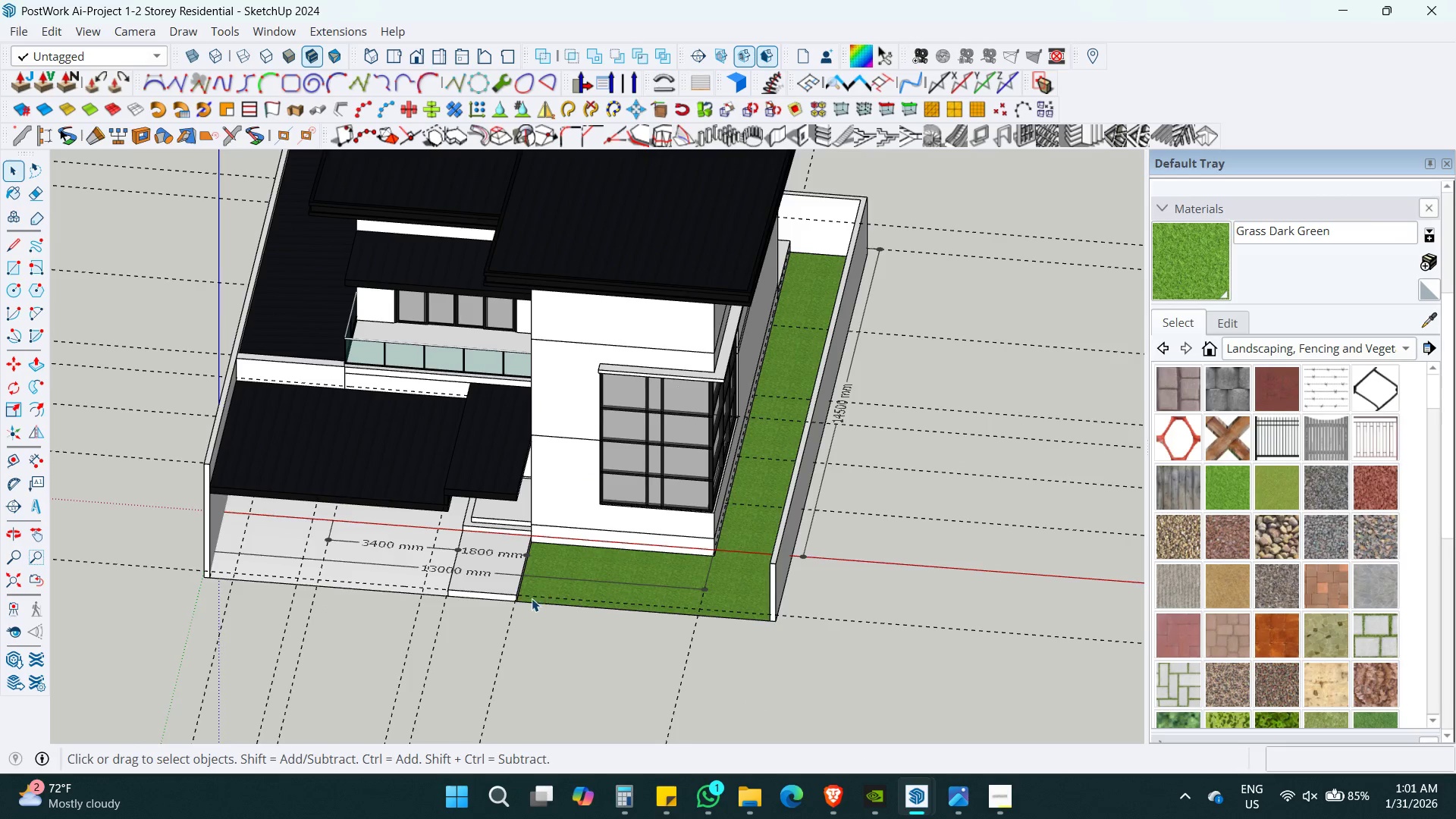 
hold_key(key=ShiftLeft, duration=0.38)
scroll: coordinate [516, 603], scroll_direction: up, amount: 9.0
 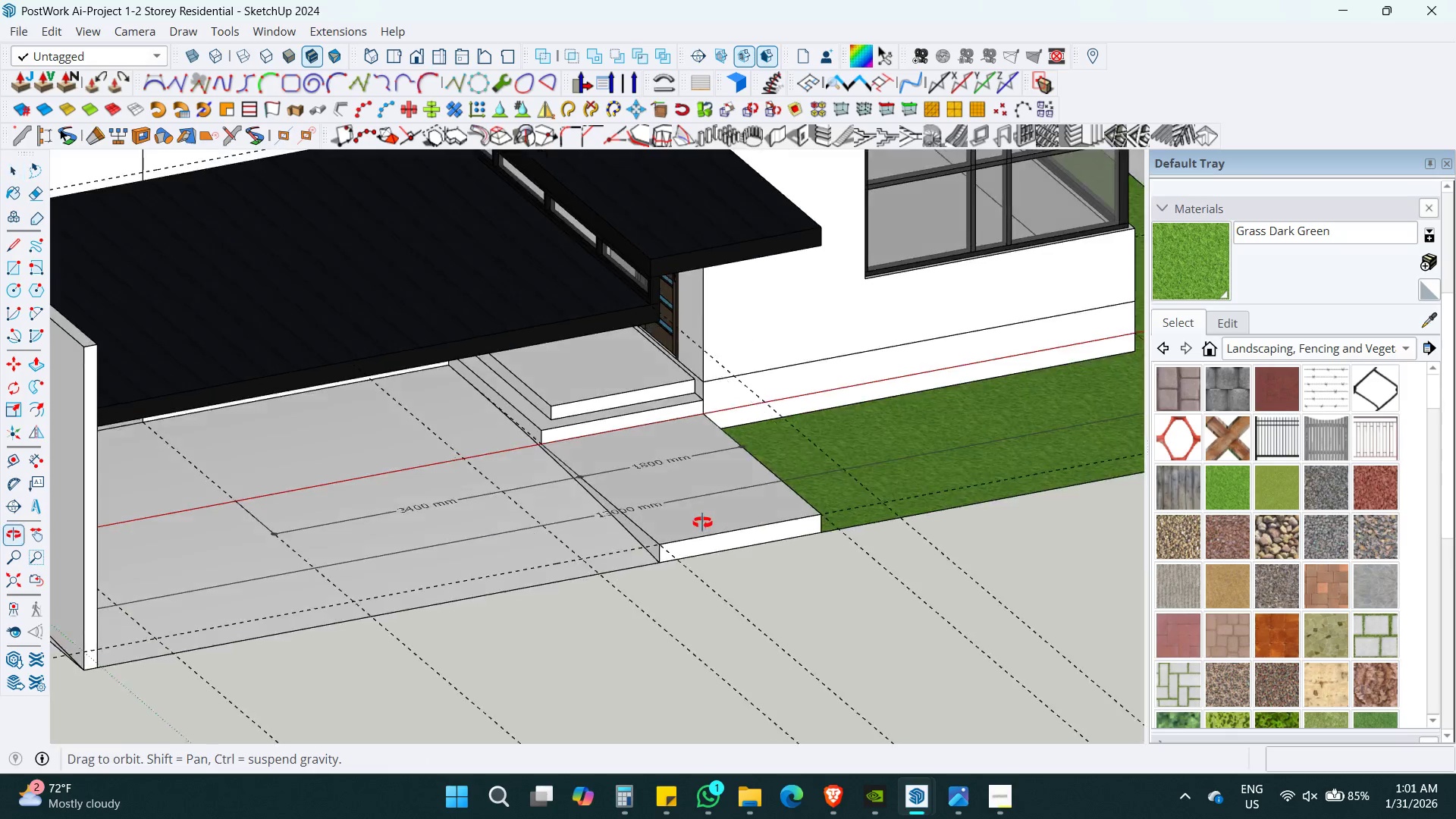 
key(Shift+ShiftLeft)
 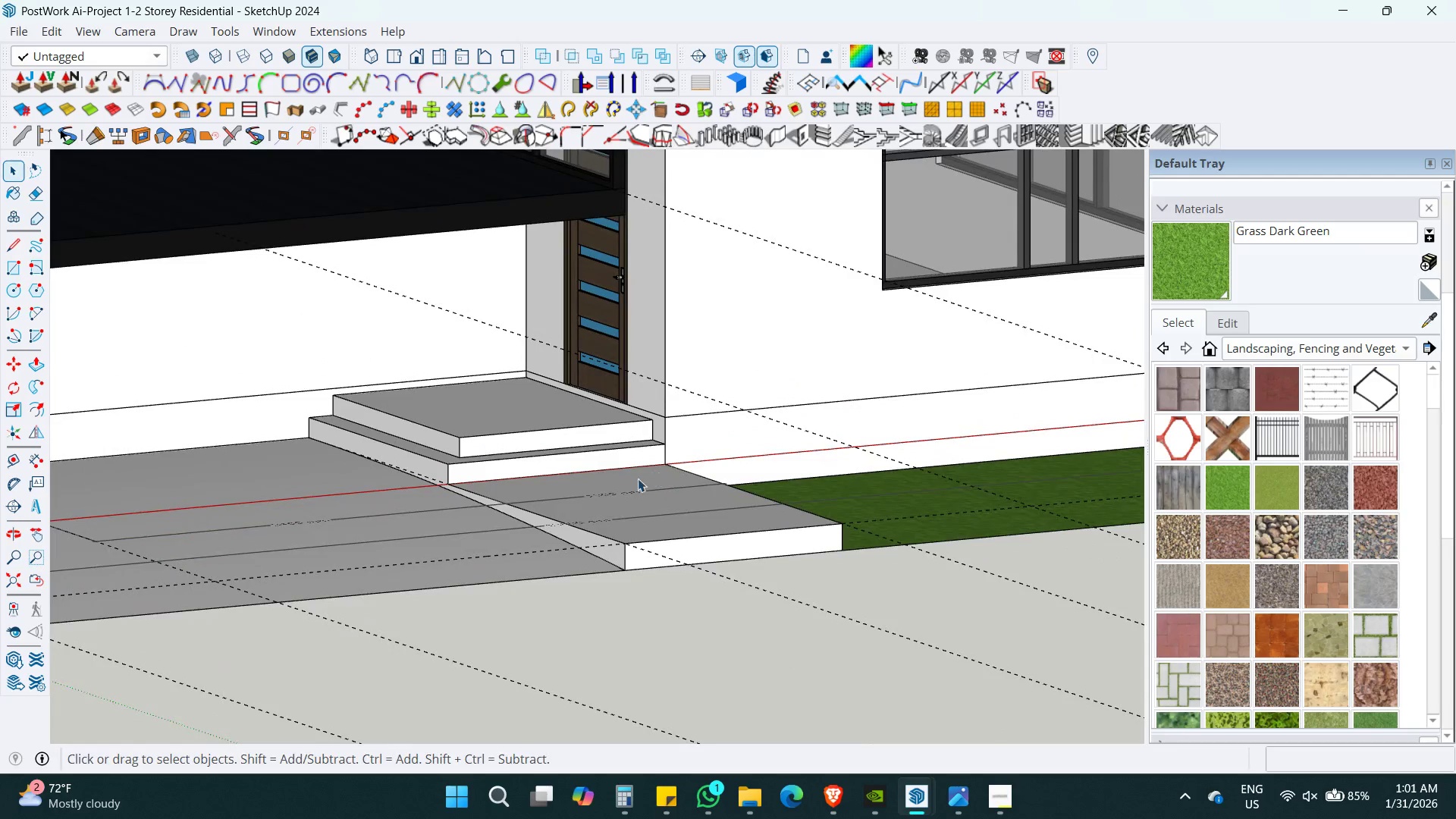 
scroll: coordinate [769, 499], scroll_direction: up, amount: 3.0
 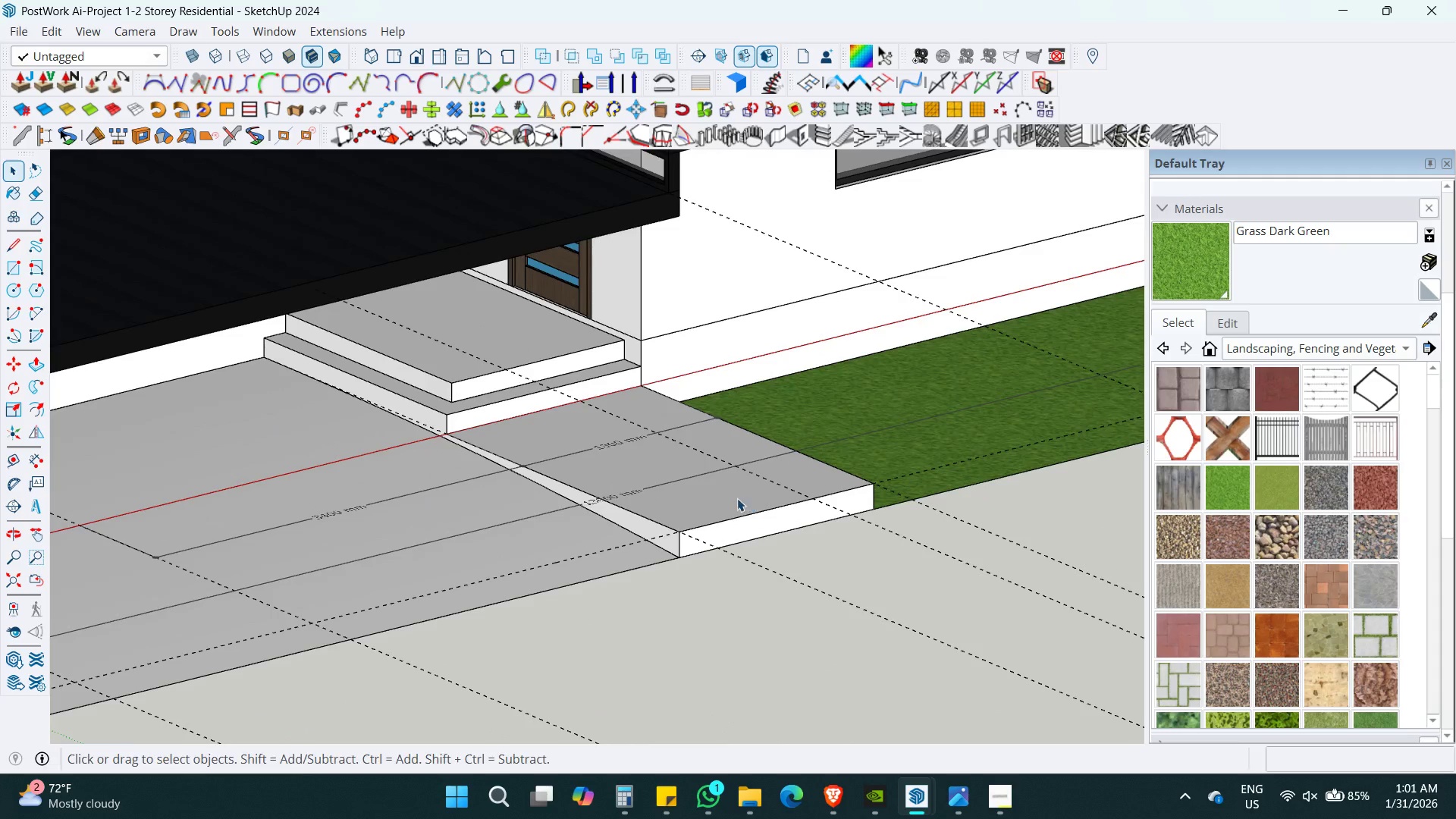 
key(T)
 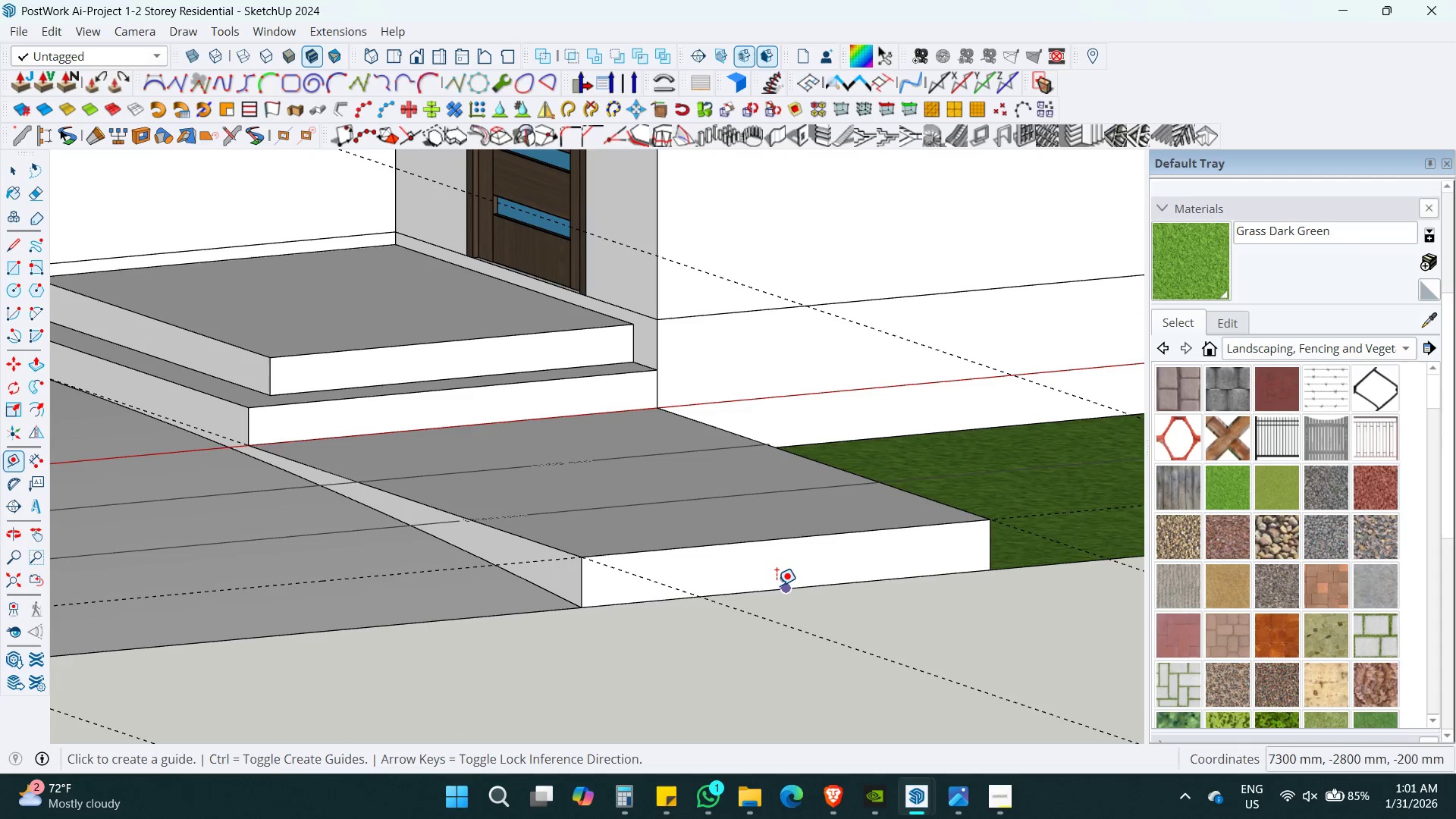 
left_click([777, 588])
 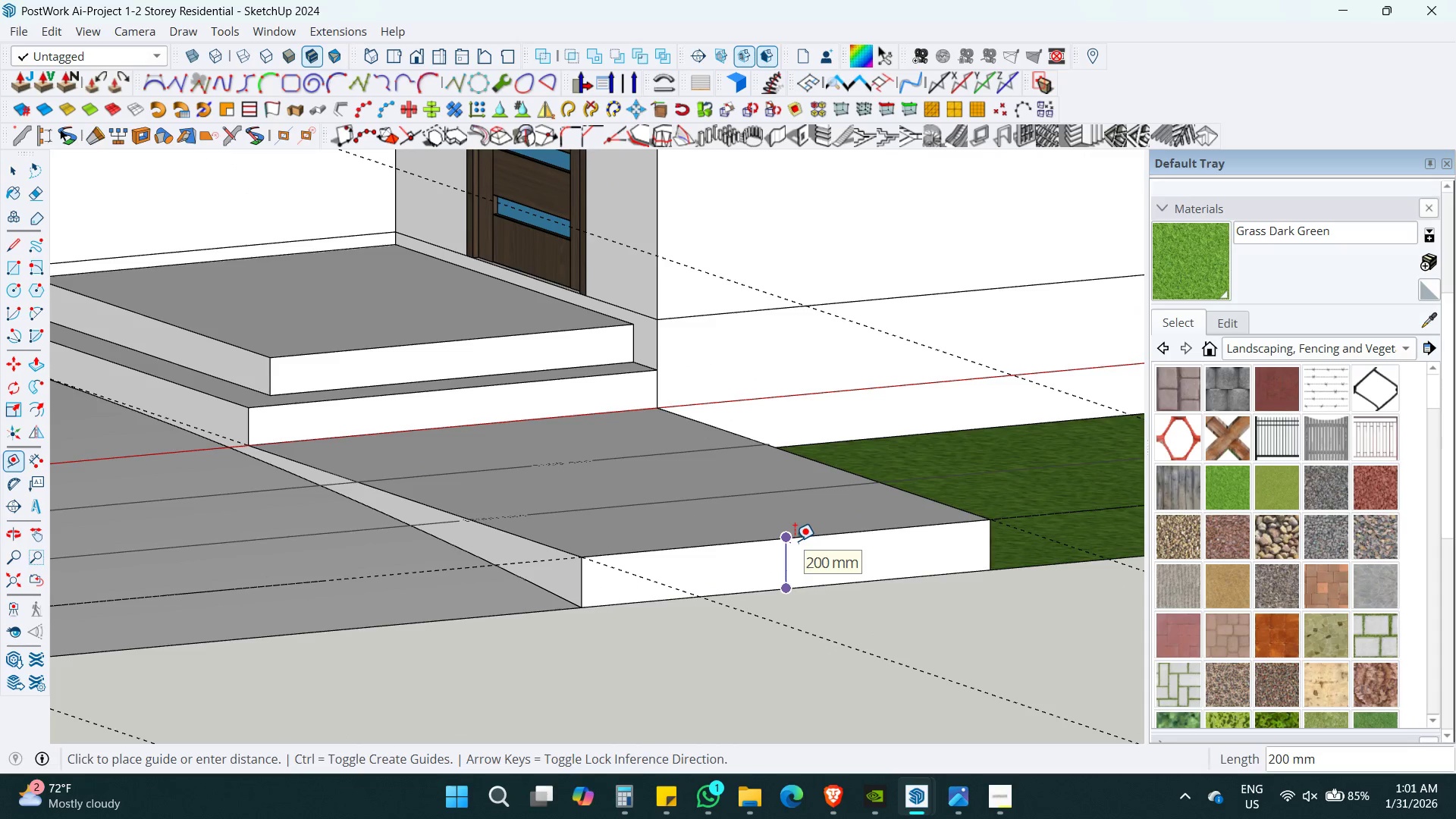 
scroll: coordinate [751, 561], scroll_direction: up, amount: 6.0
 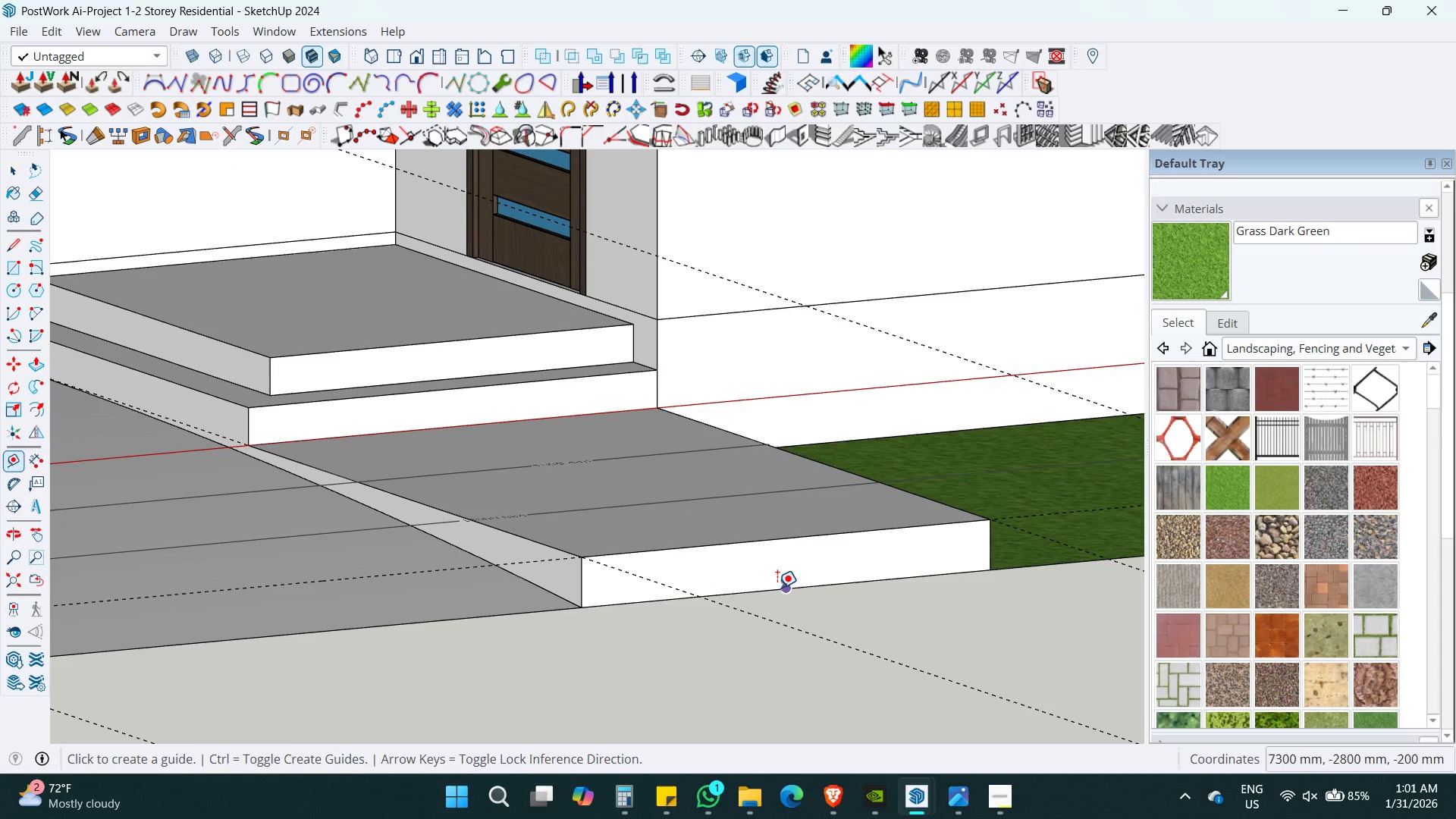 
key(Space)
 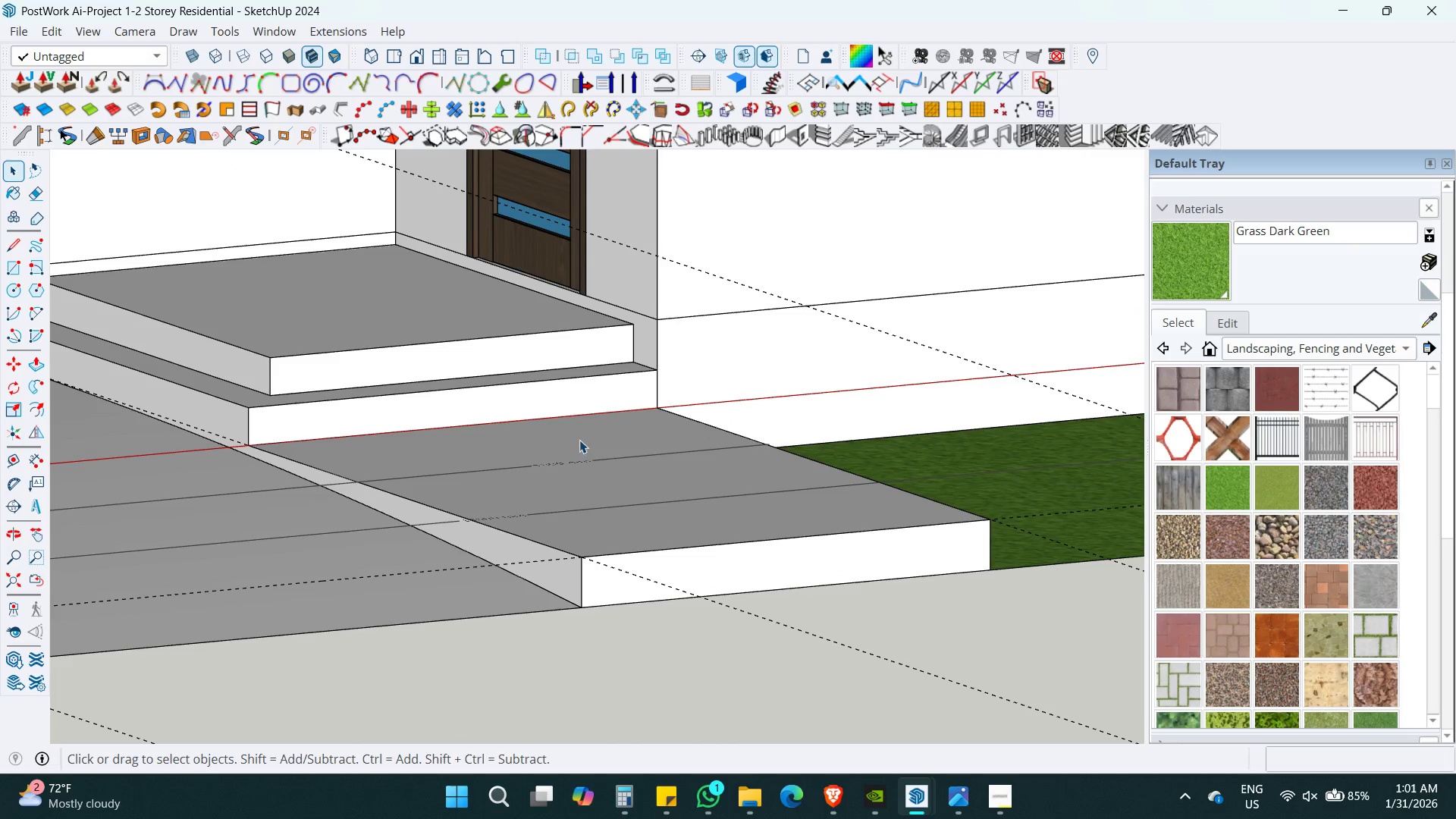 
double_click([579, 440])
 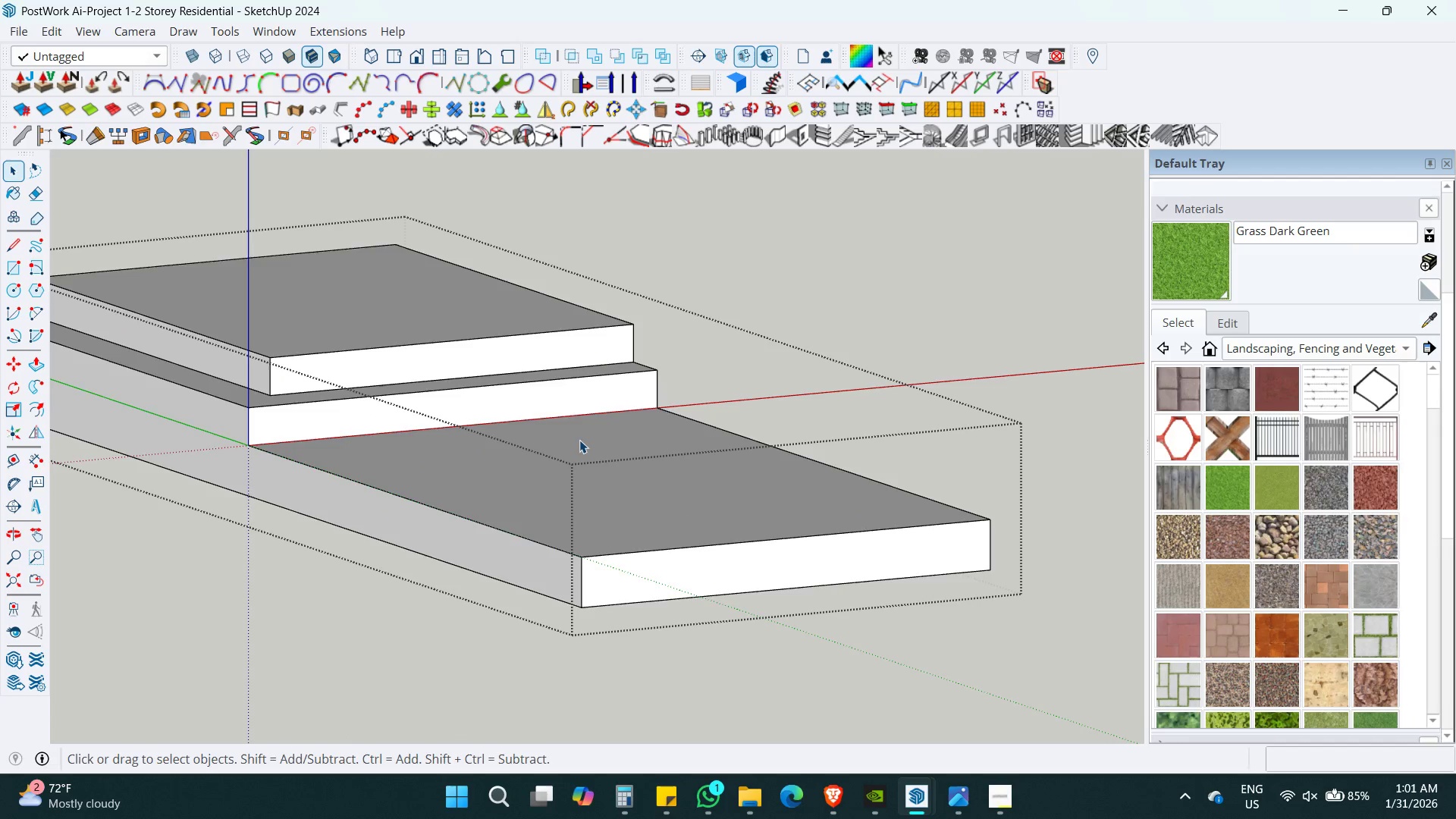 
triple_click([579, 440])
 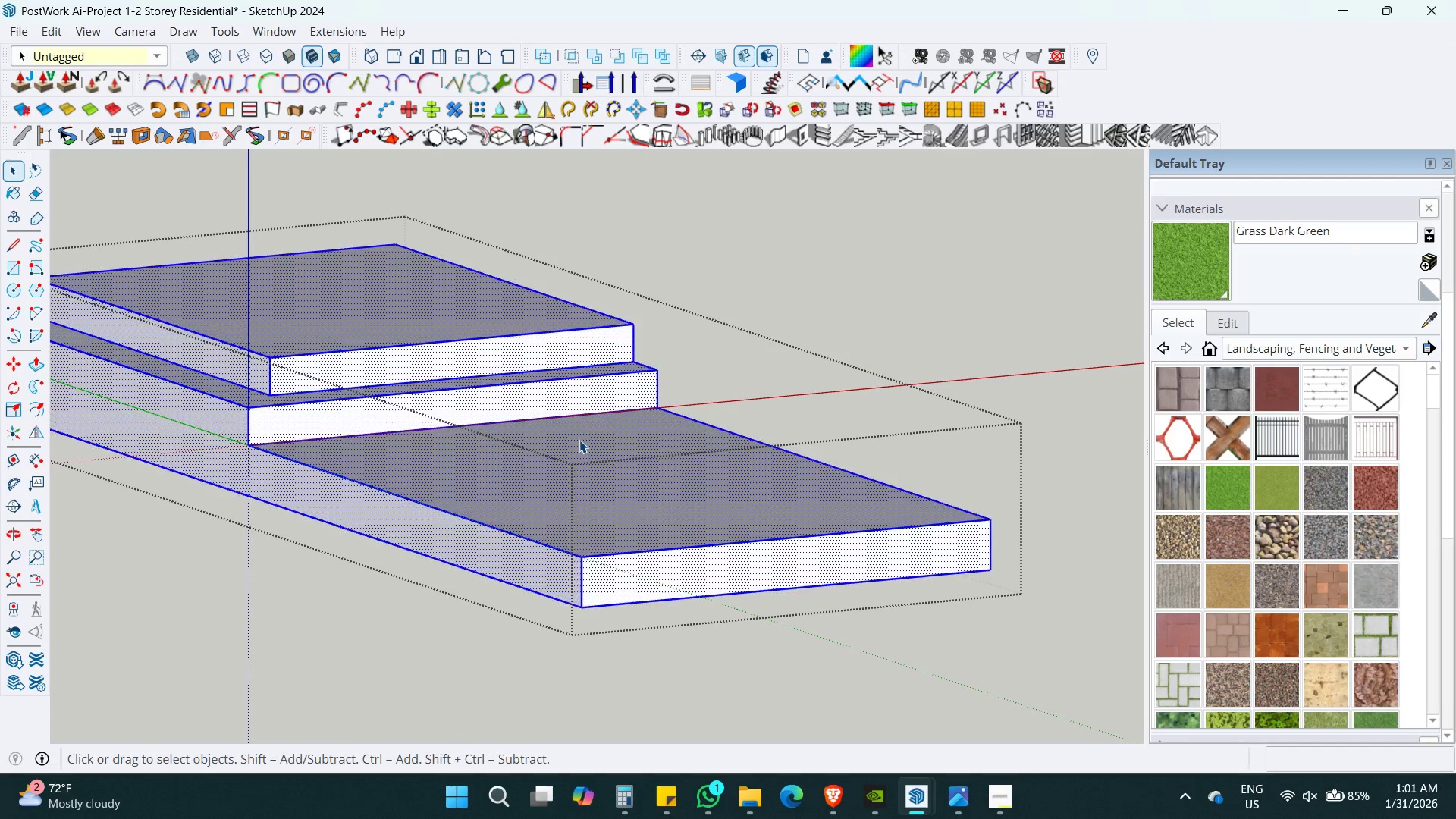 
triple_click([579, 440])
 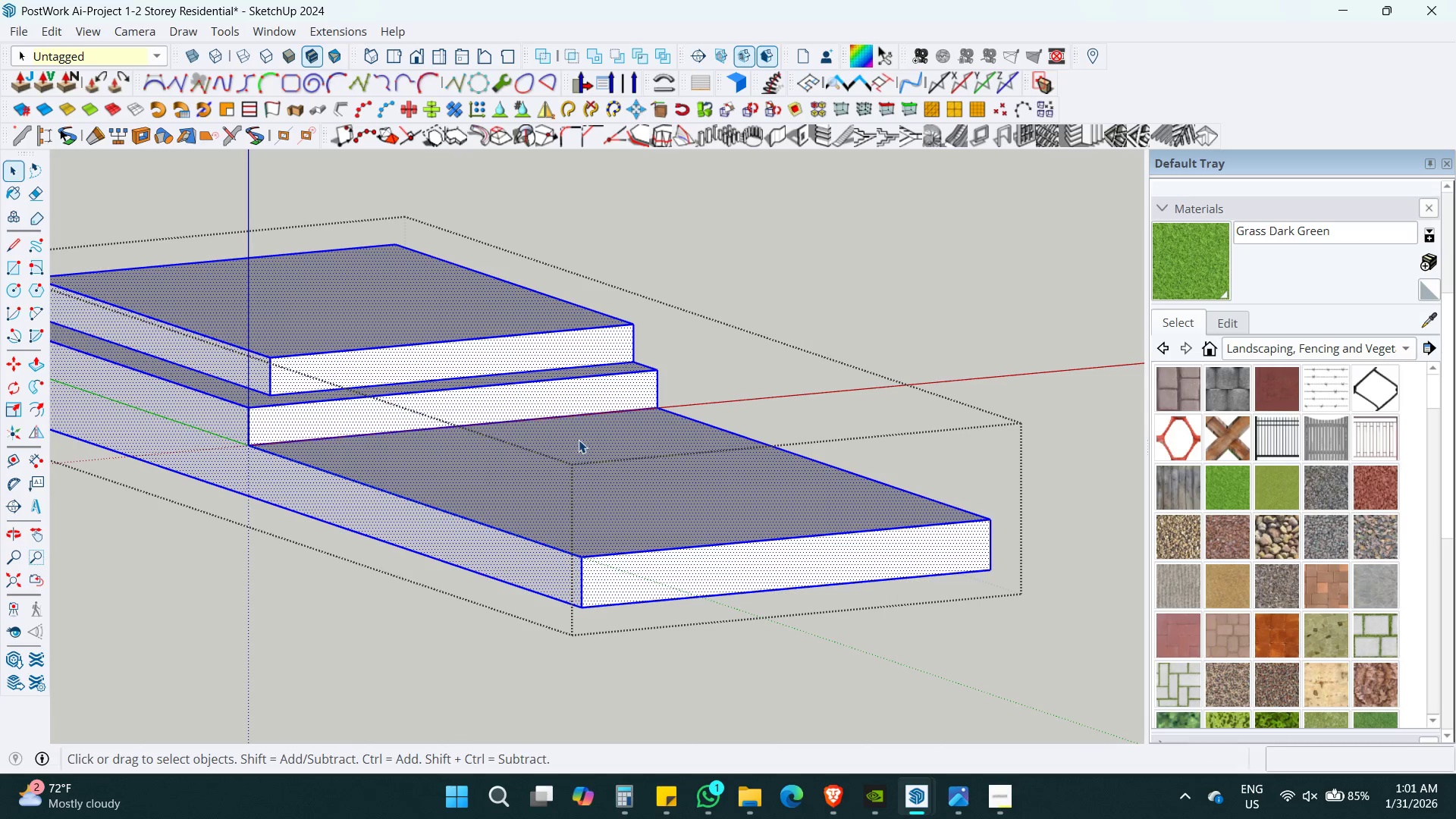 
hold_key(key=ShiftLeft, duration=0.59)
 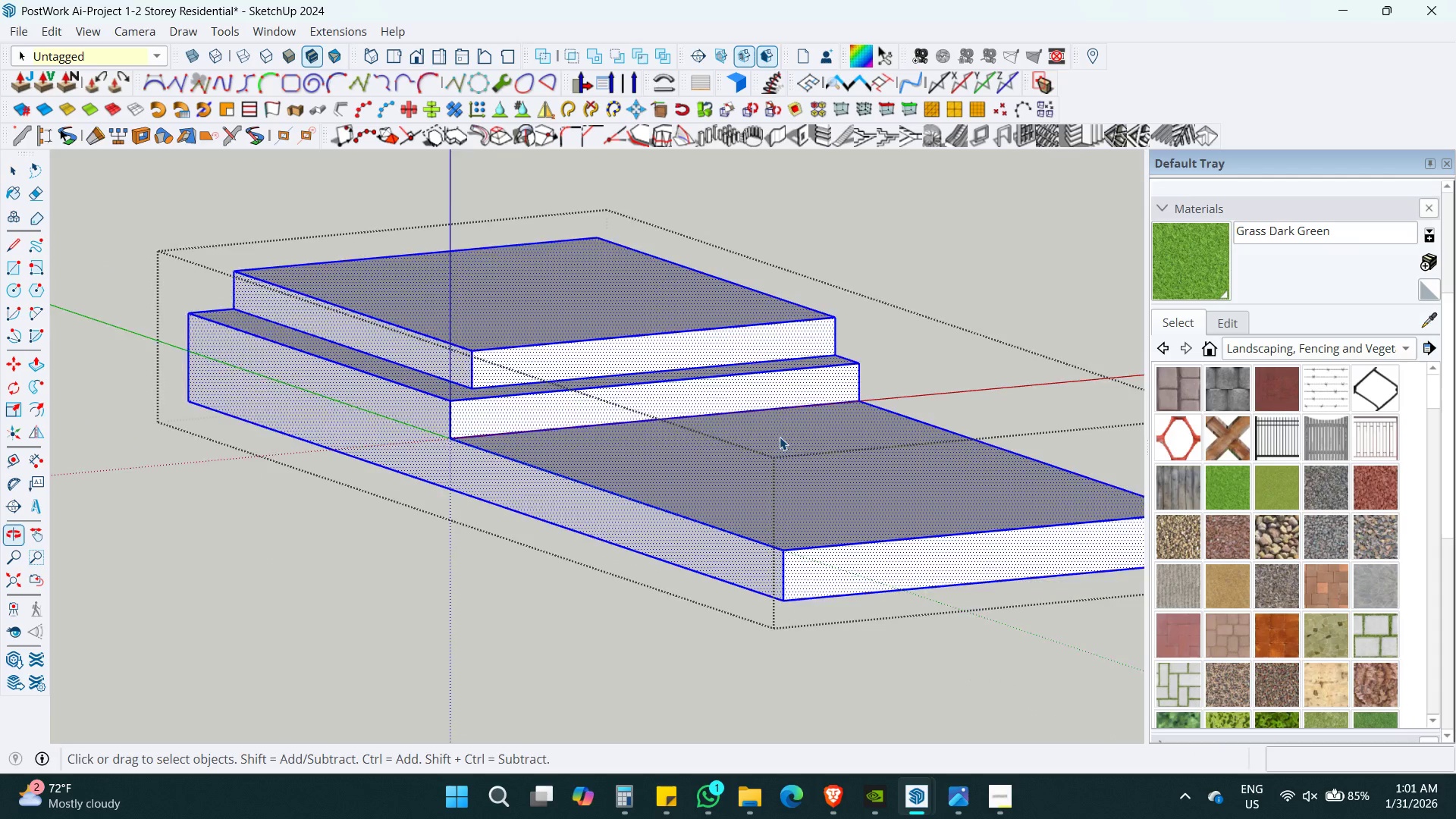 
key(Escape)
 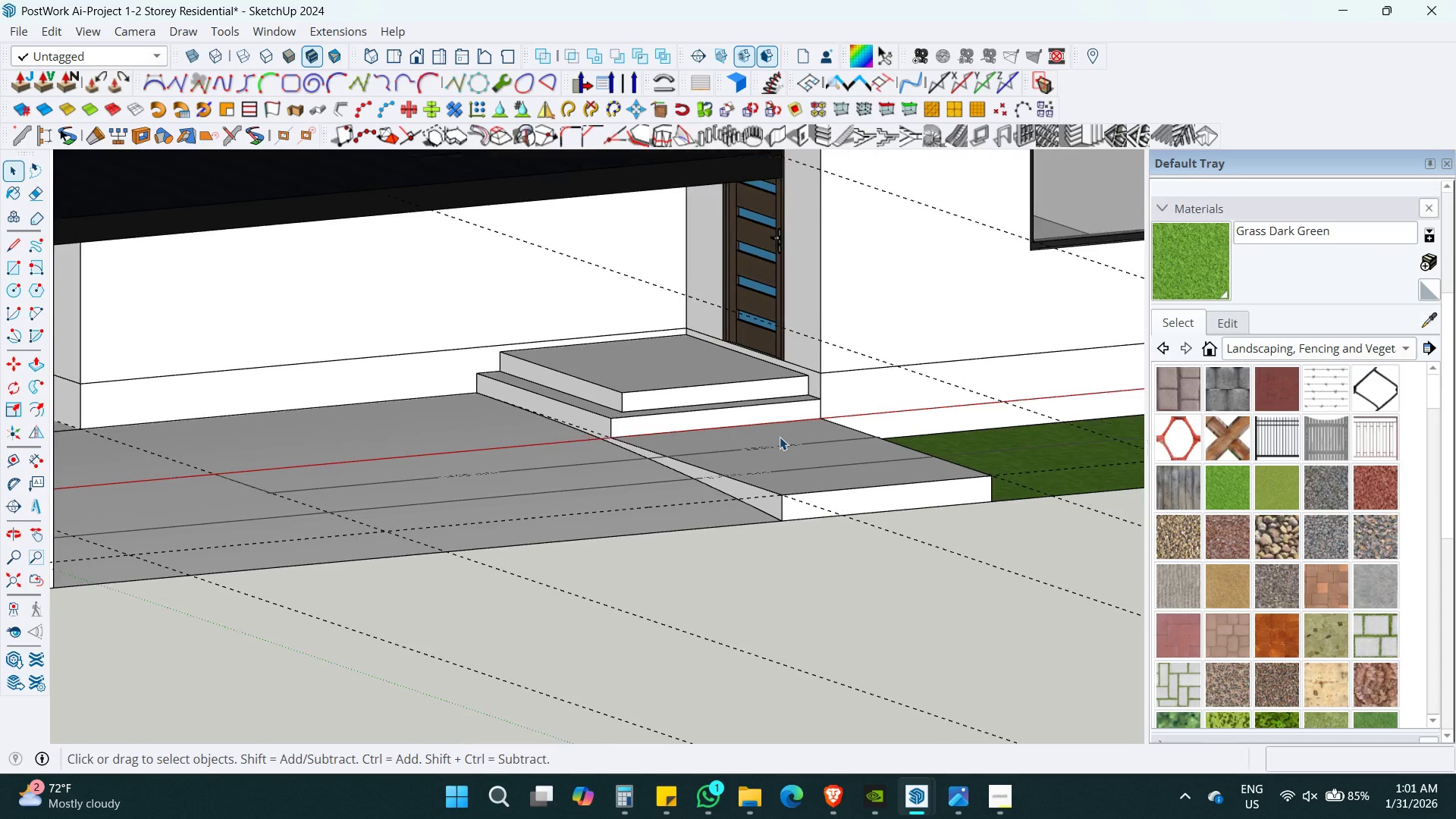 
key(Escape)
 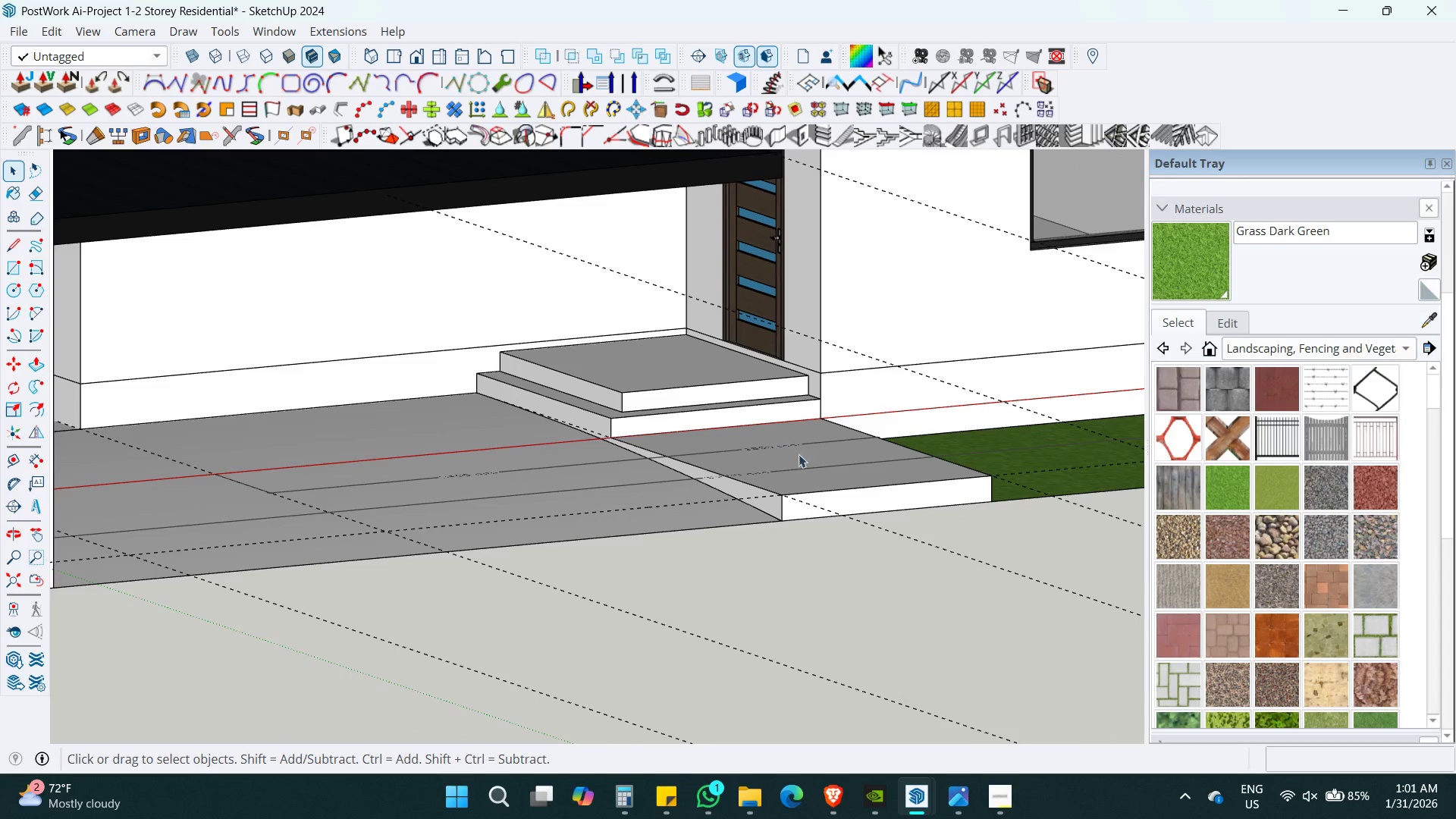 
key(Escape)
 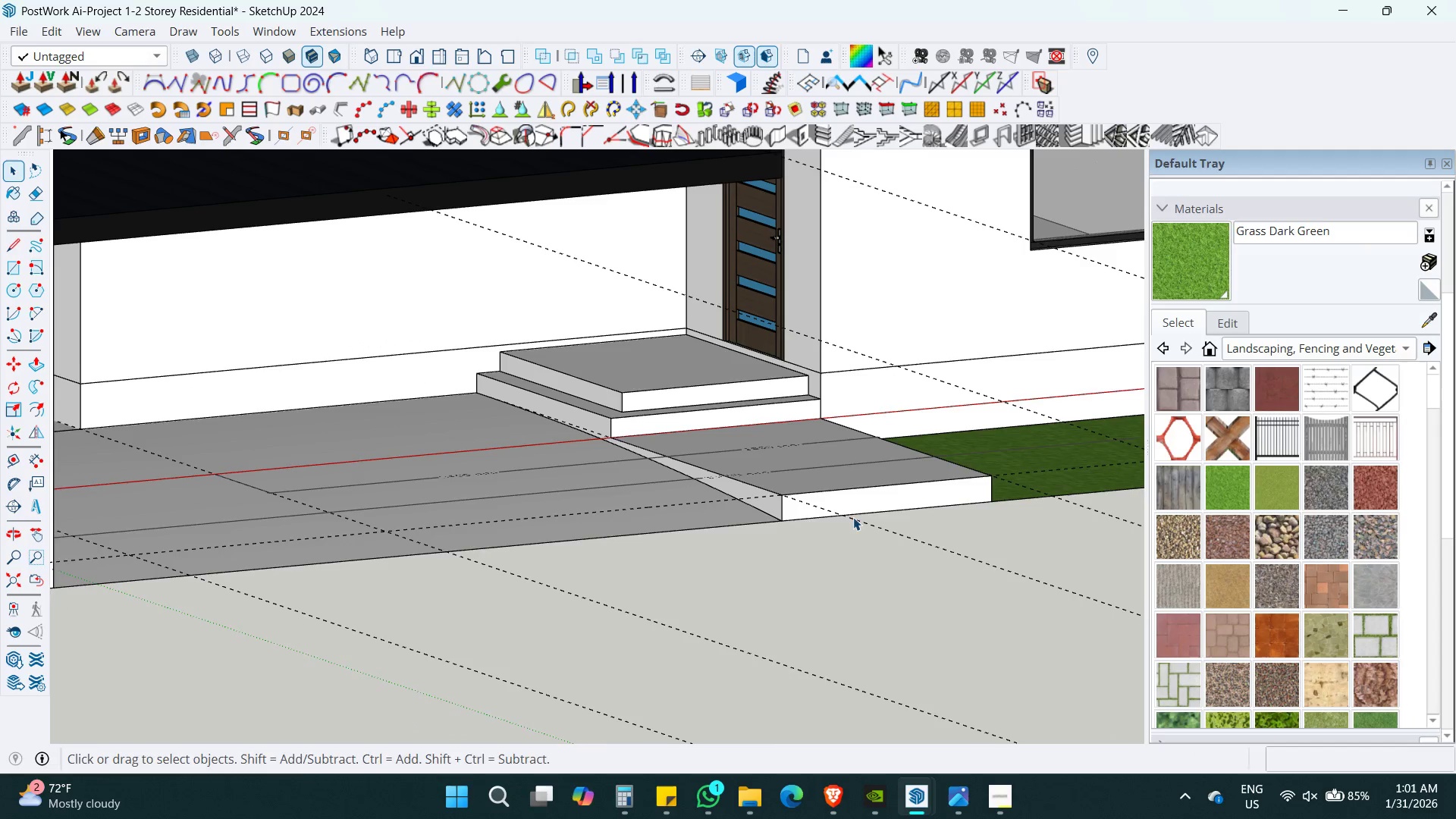 
scroll: coordinate [780, 437], scroll_direction: down, amount: 7.0
 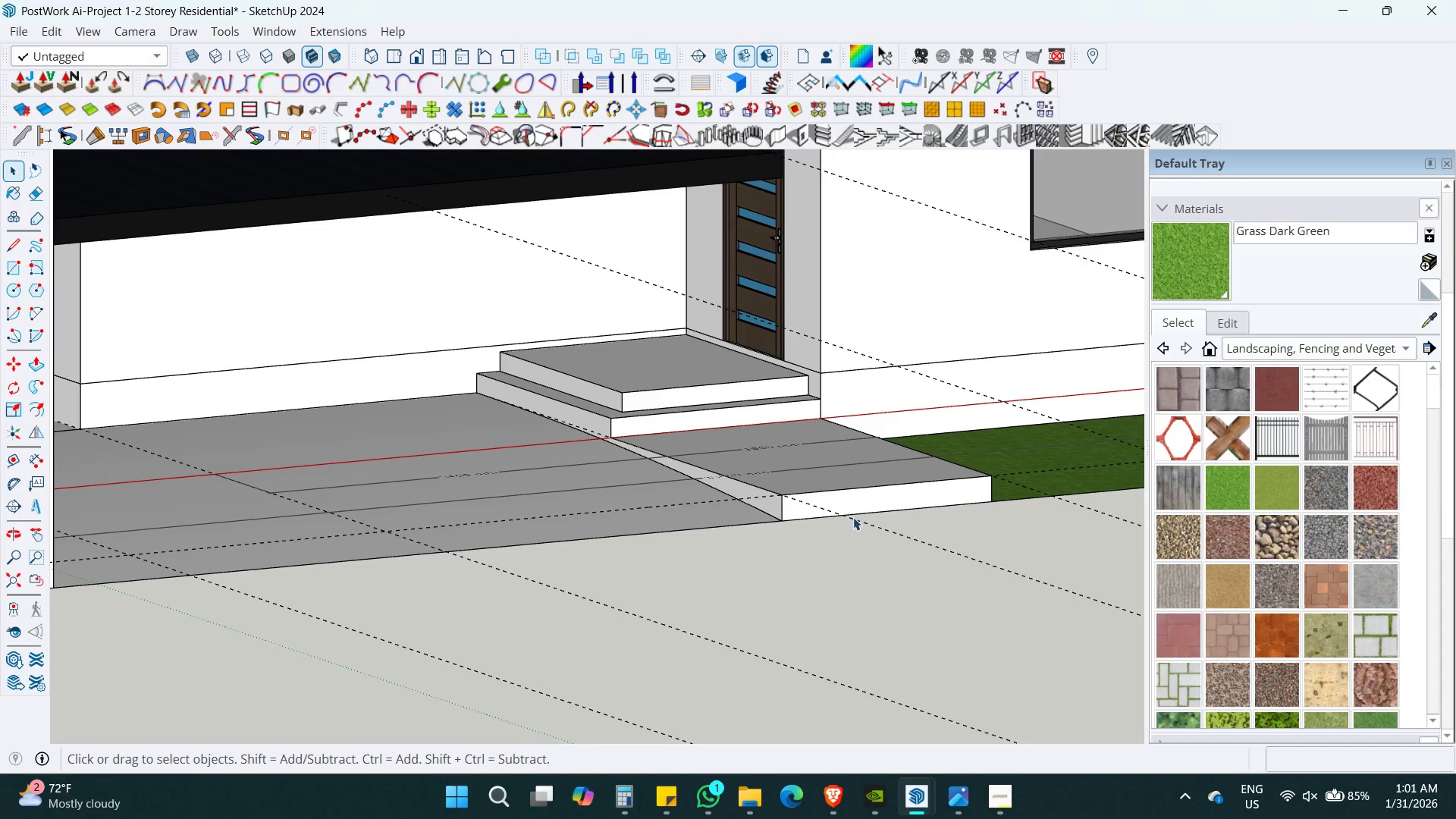 
key(Shift+ShiftLeft)
 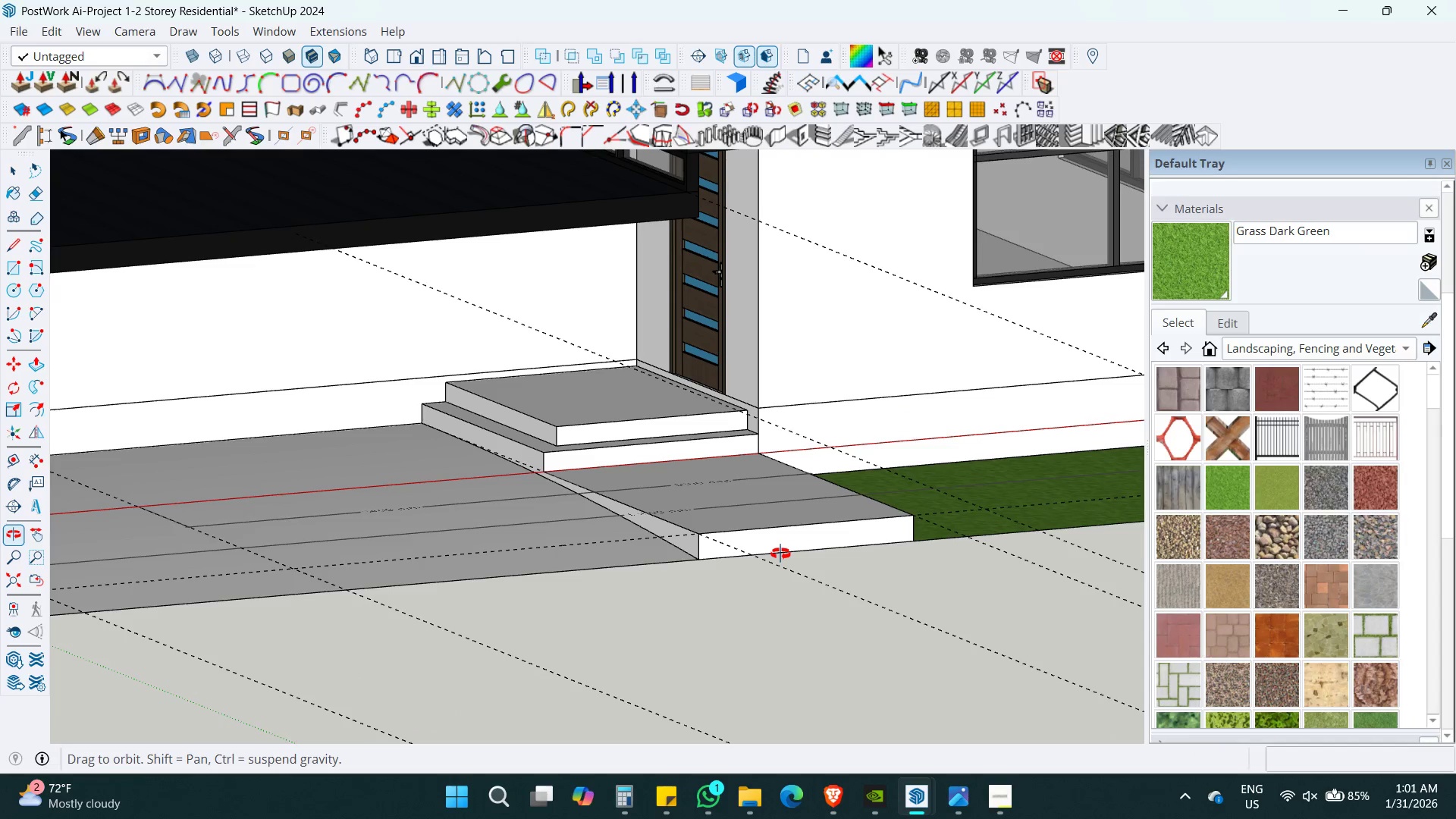 
key(Shift+ShiftLeft)
 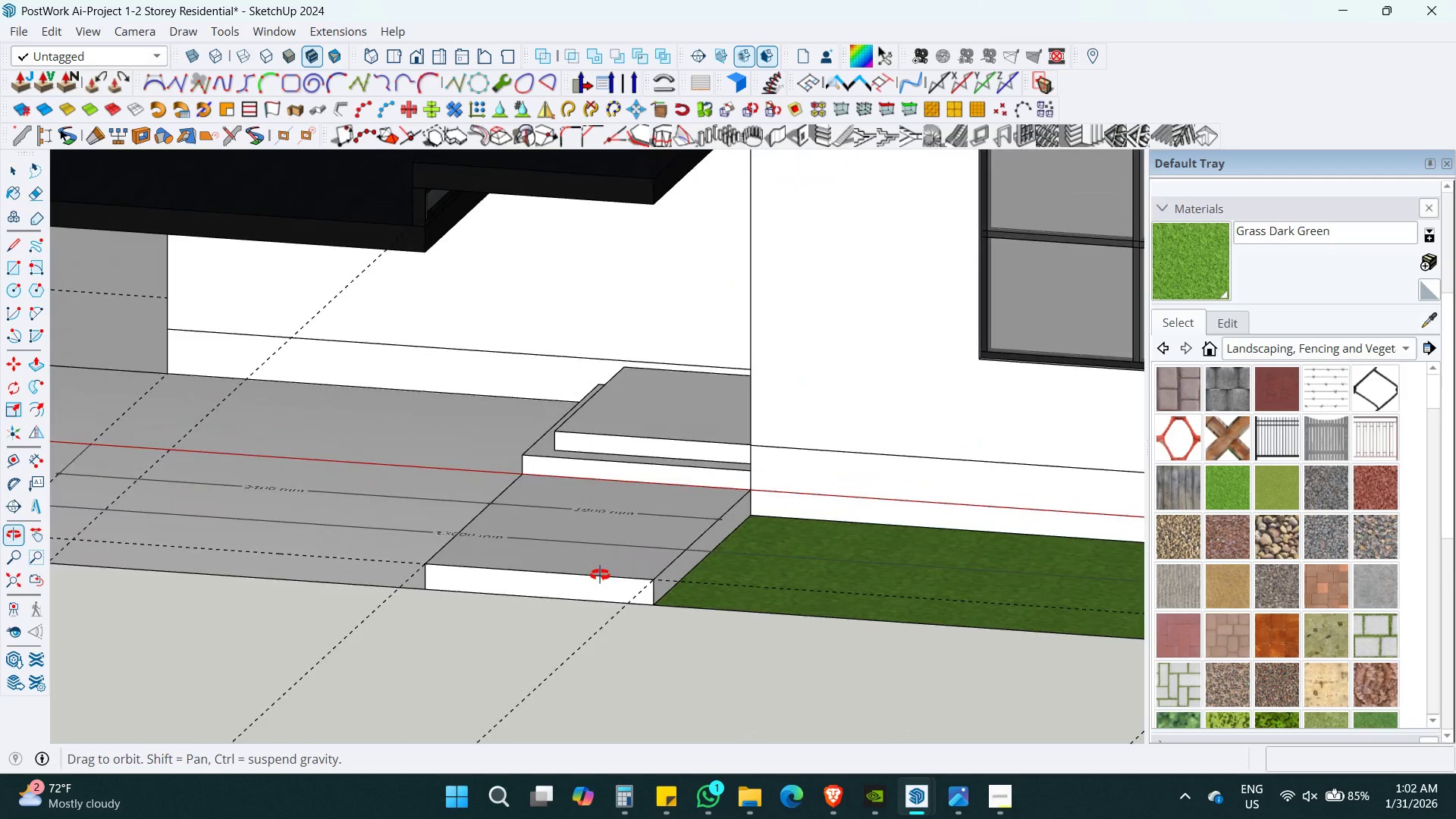 
key(Shift+ShiftLeft)
 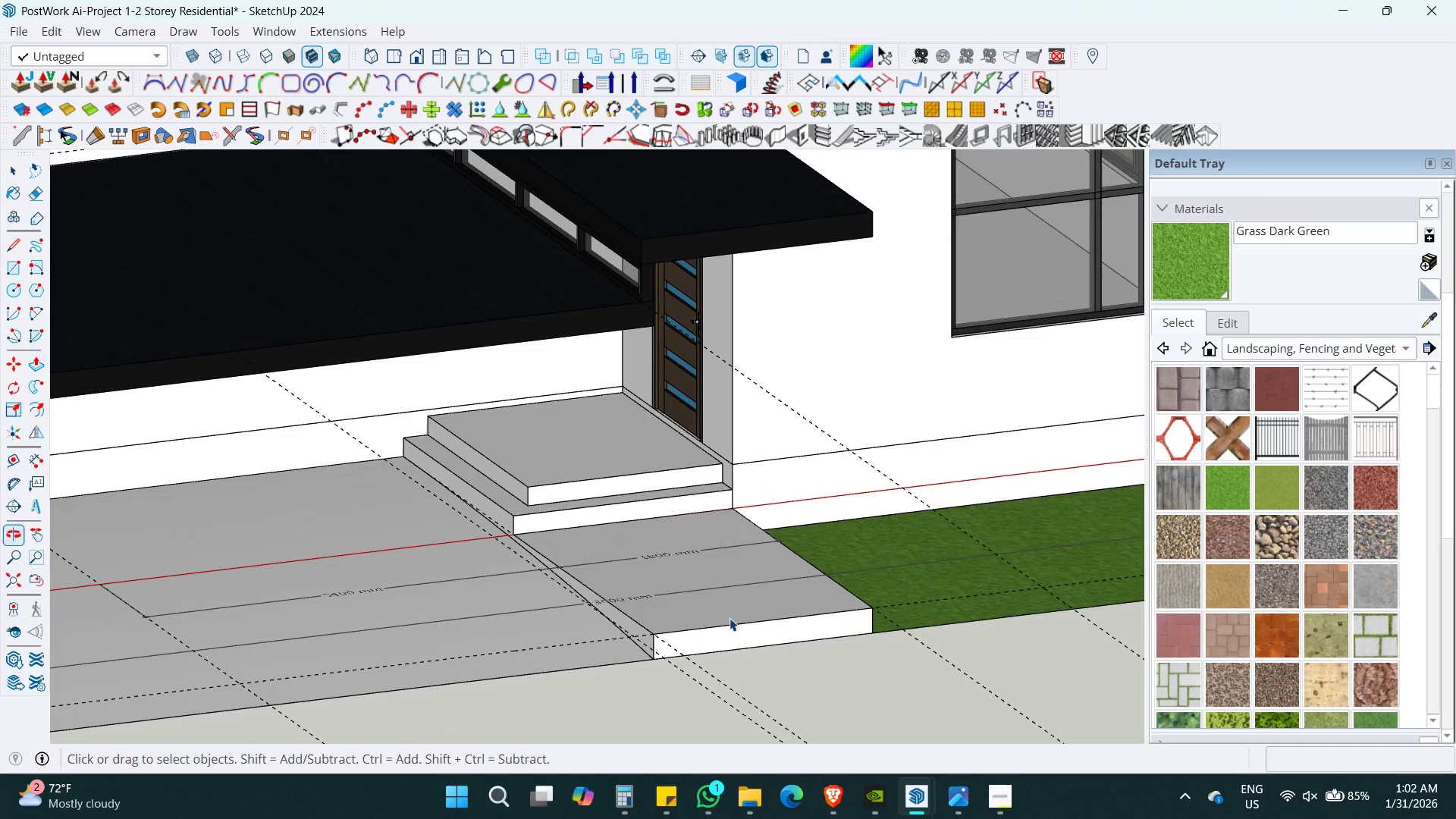 
double_click([742, 595])
 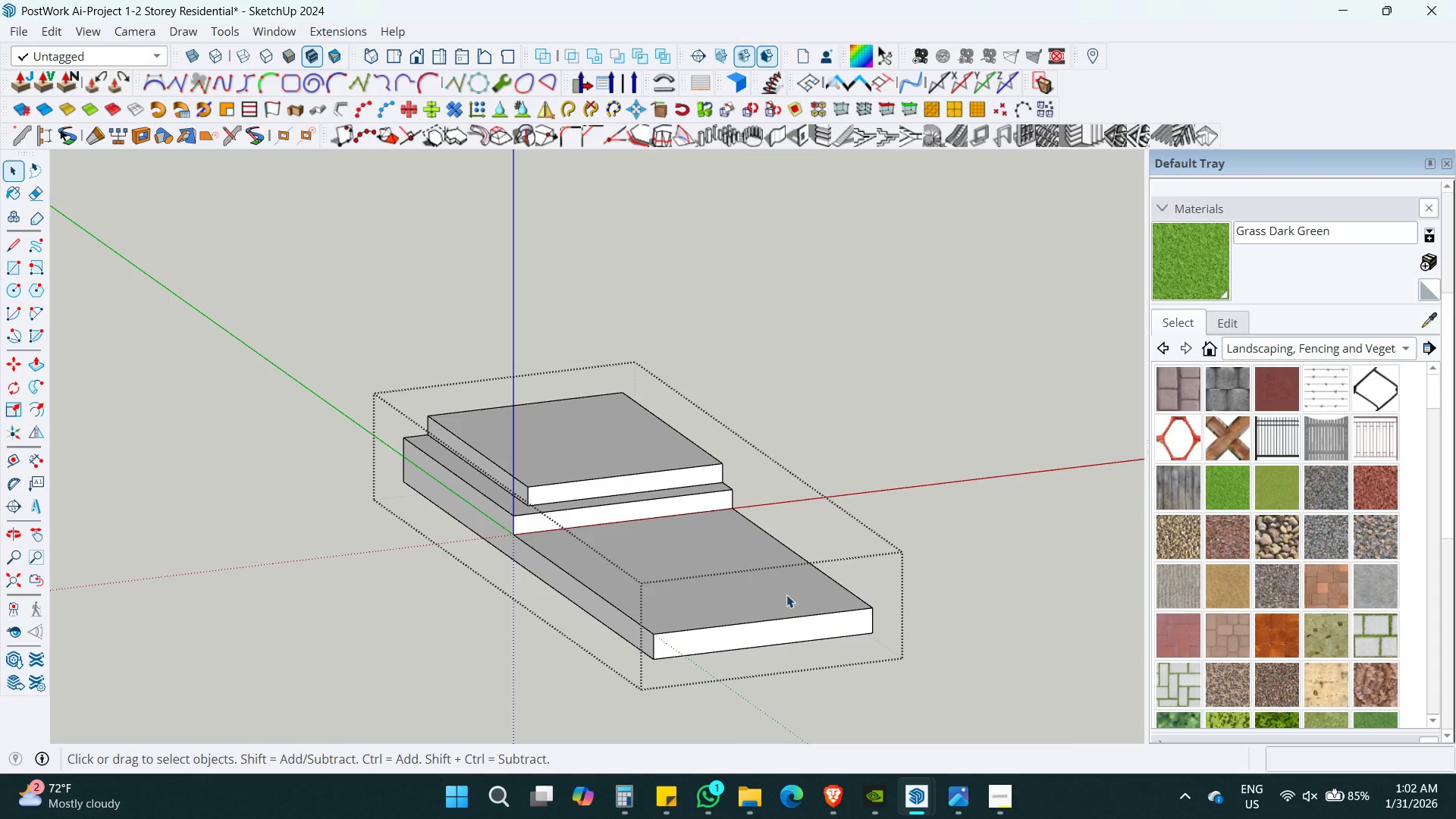 
key(0)
 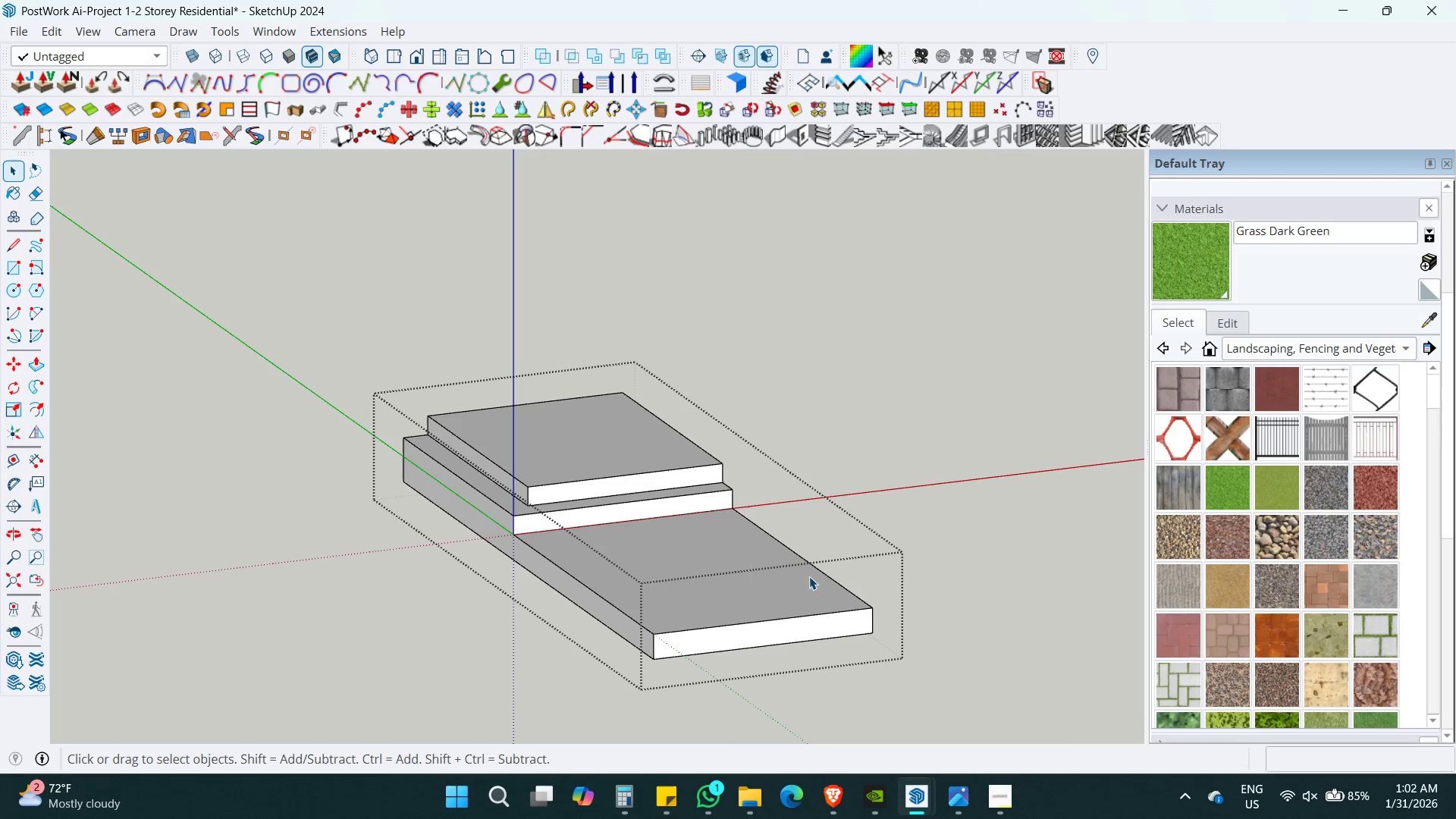 
left_click([809, 576])
 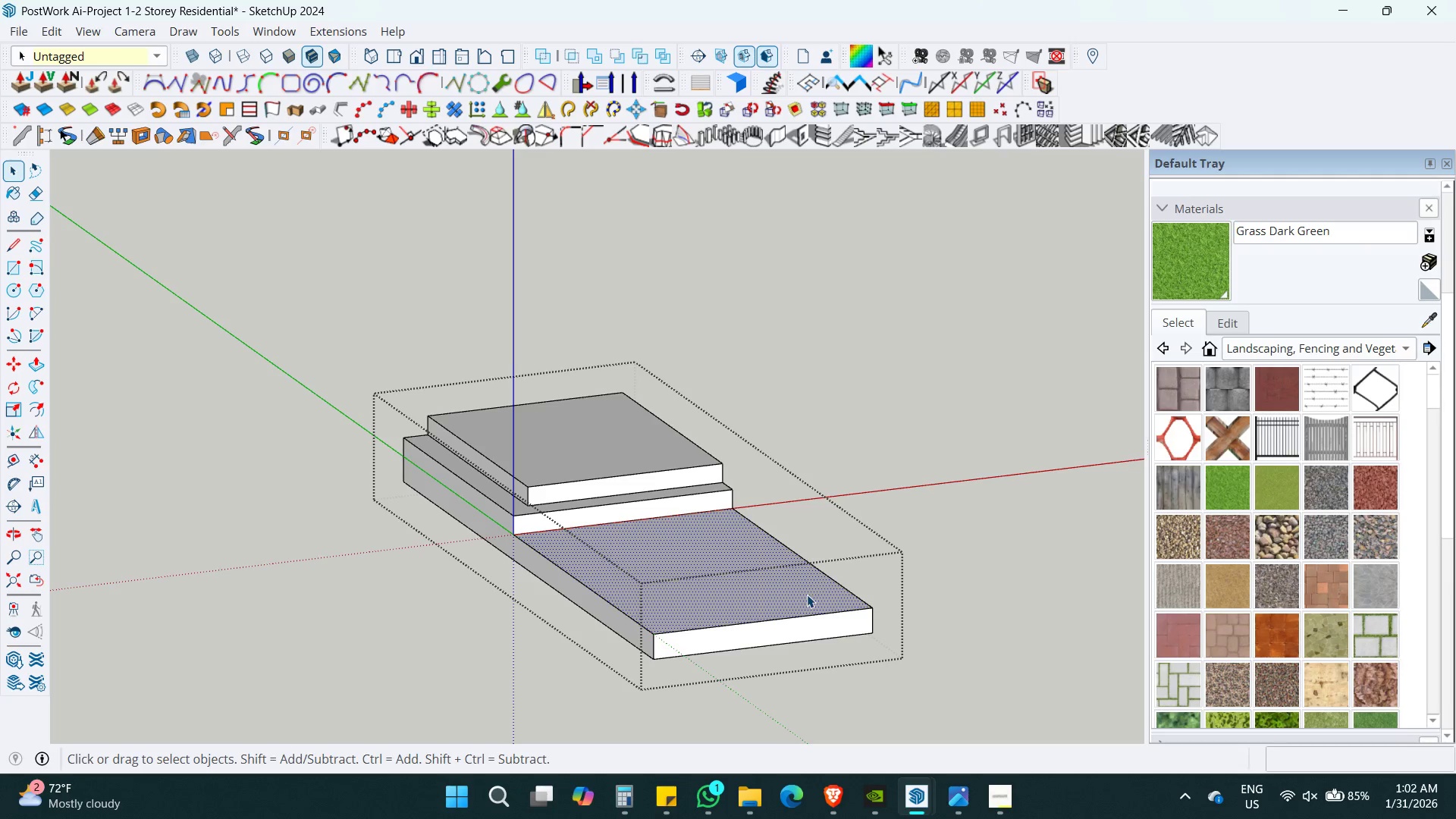 
left_click([806, 596])
 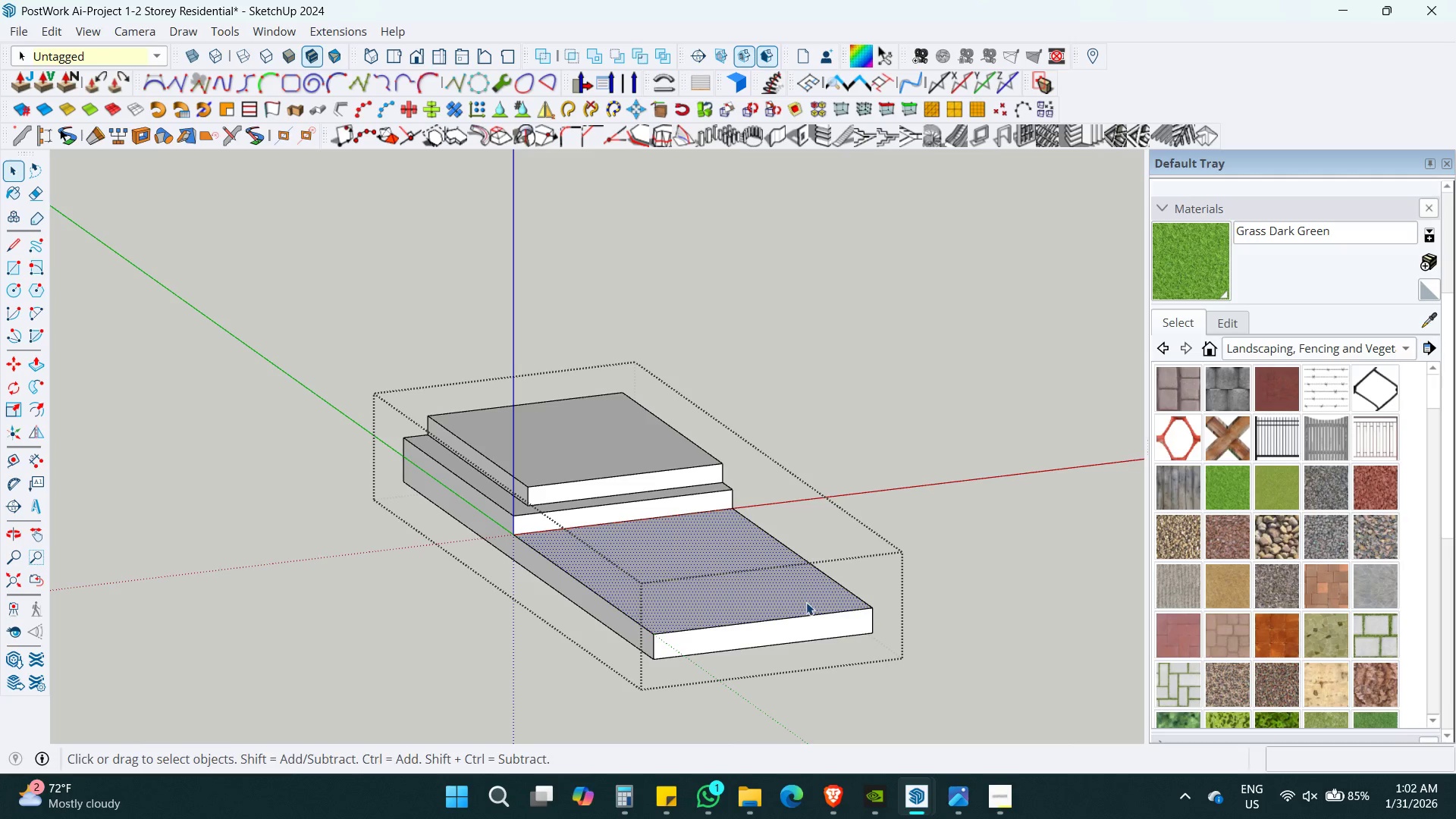 
key(P)
 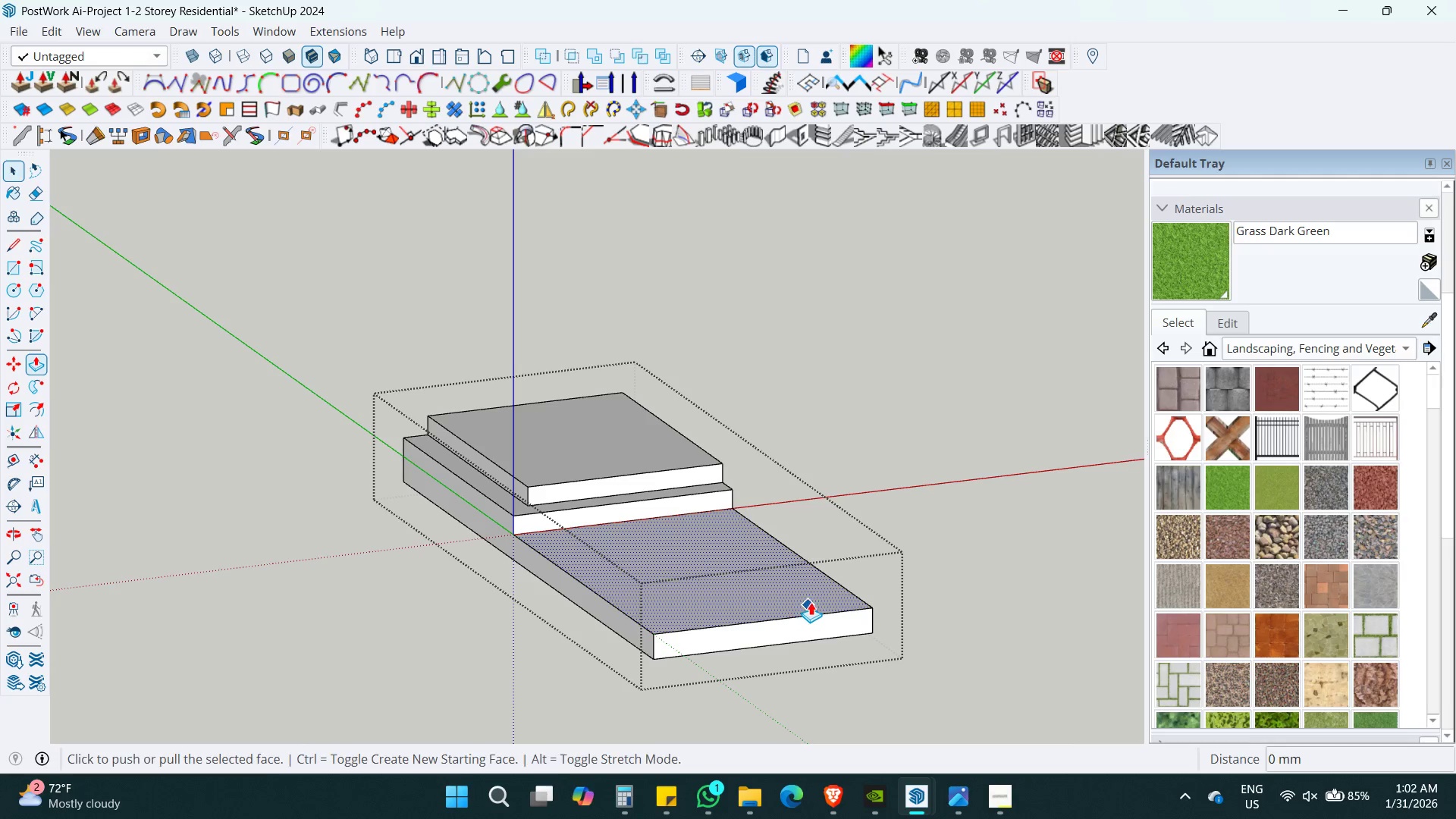 
double_click([811, 602])
 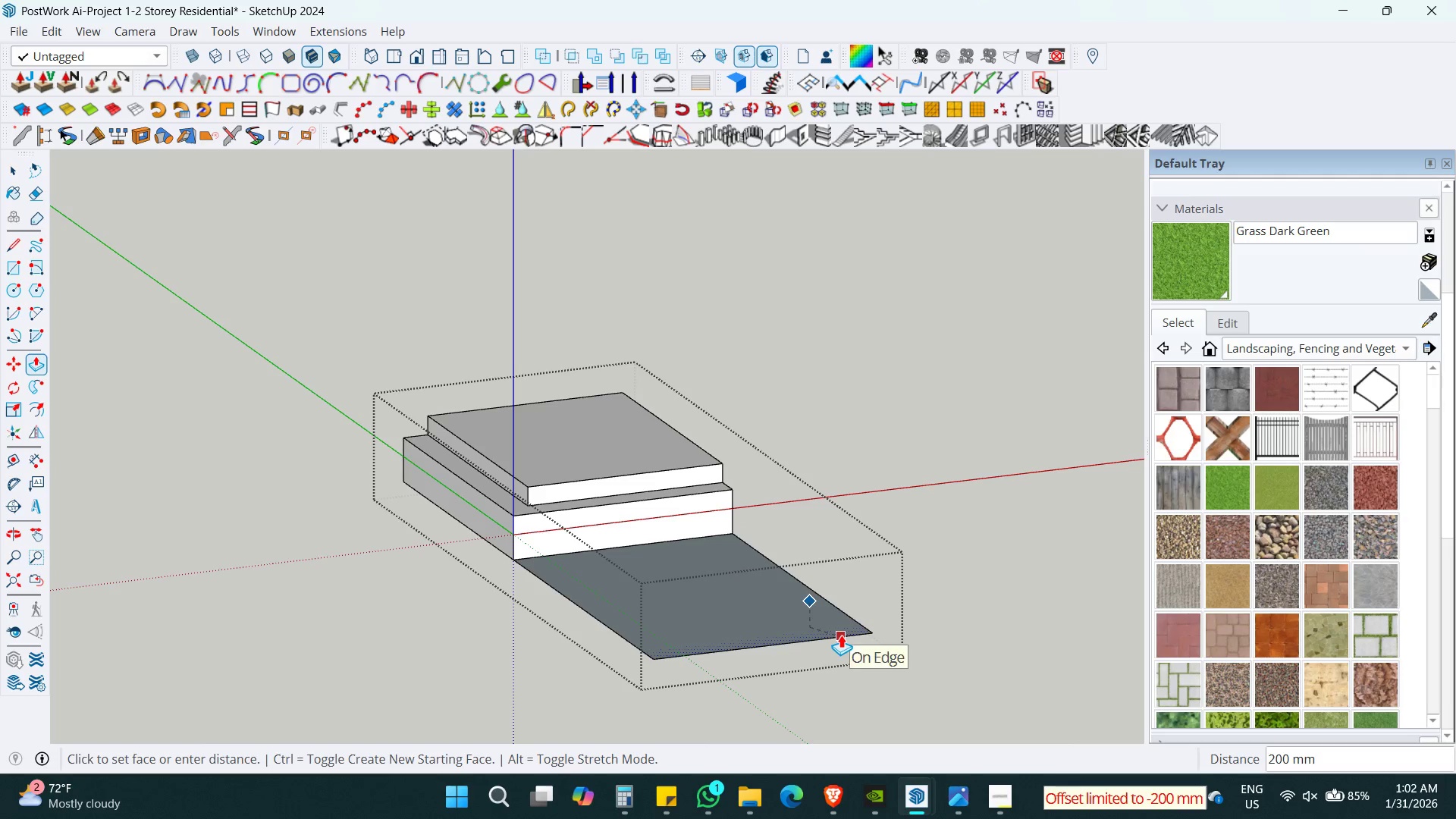 
key(Alt+AltLeft)
 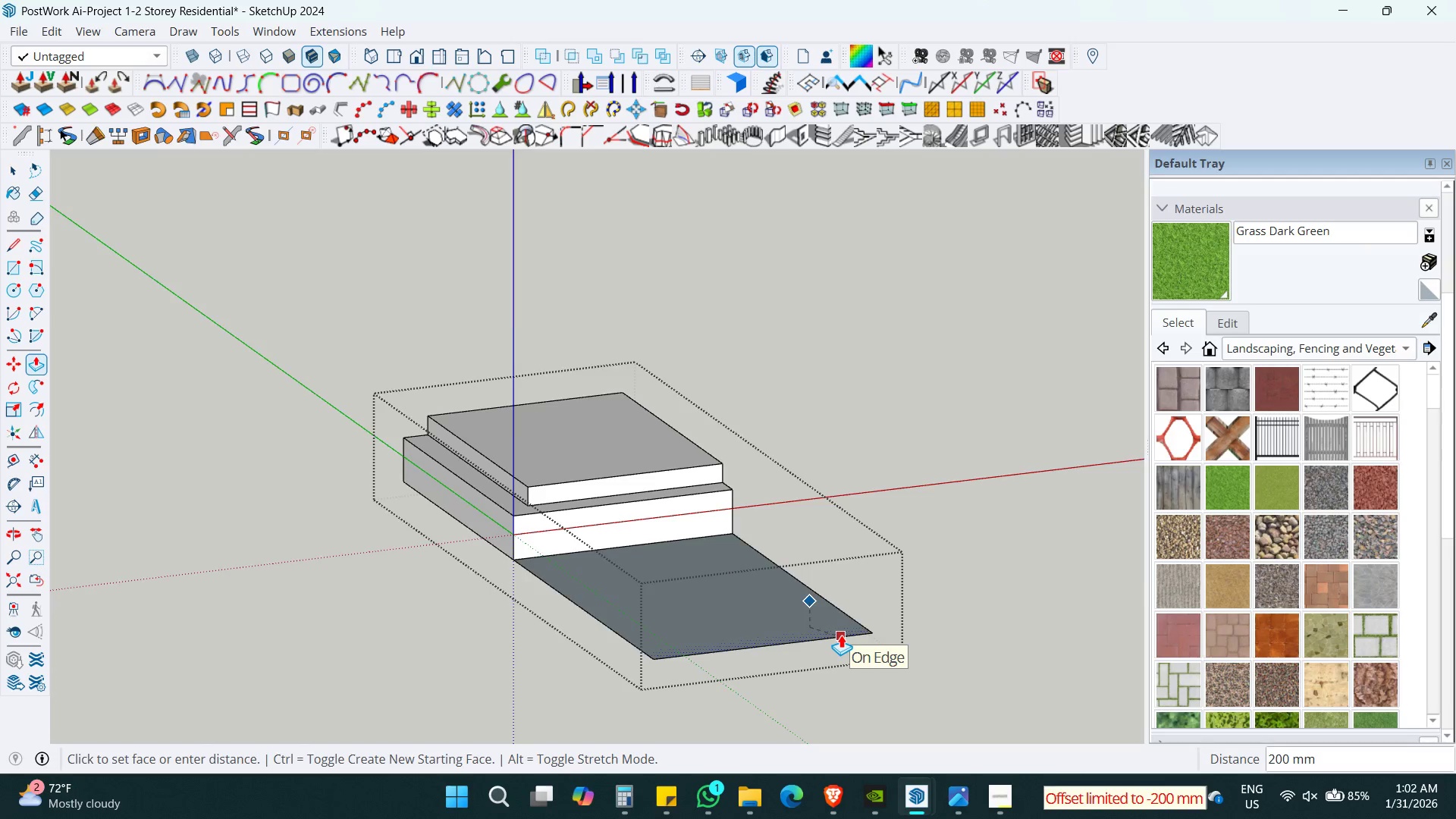 
key(Alt+Z)
 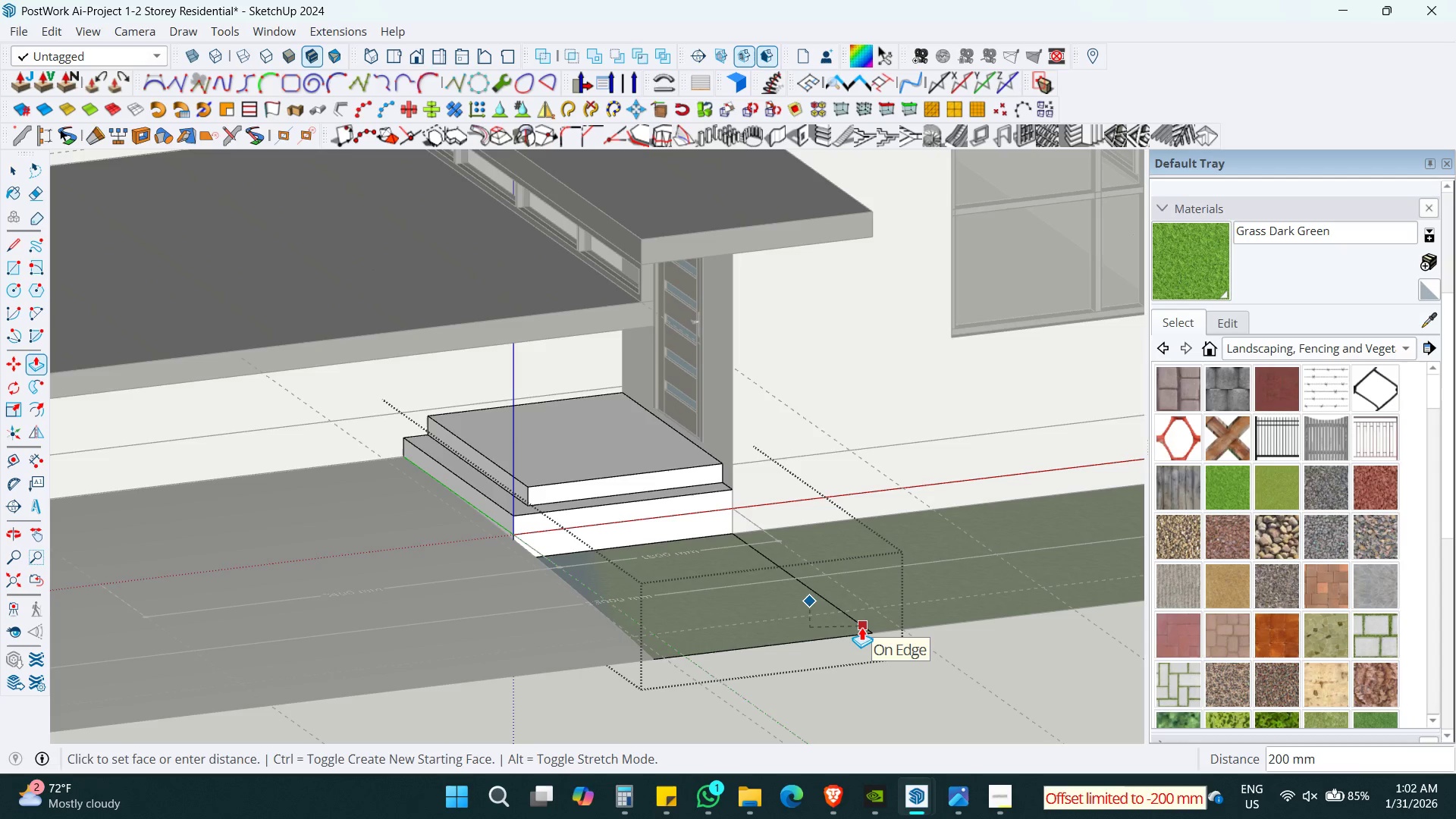 
key(Numpad1)
 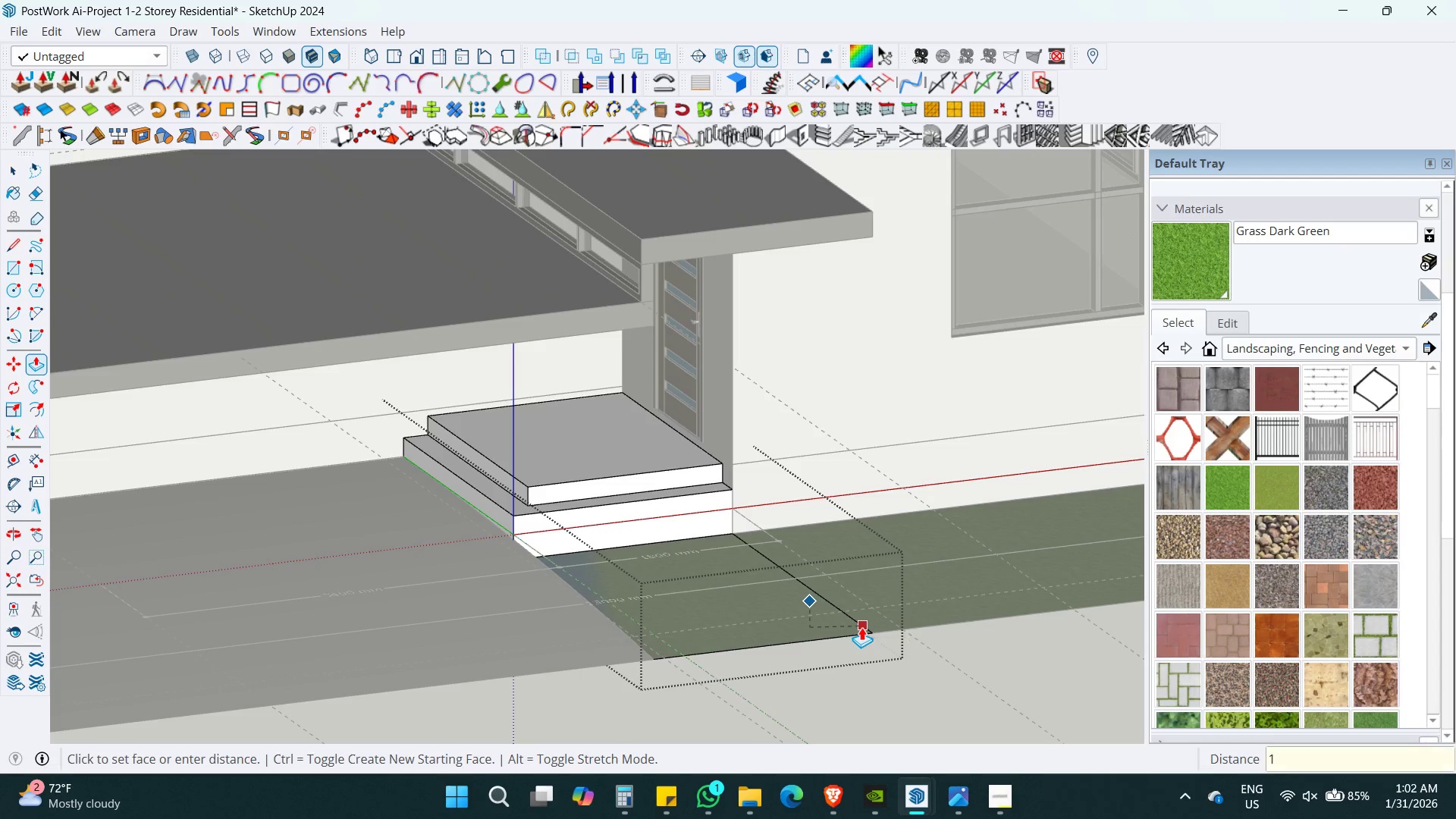 
key(Numpad0)
 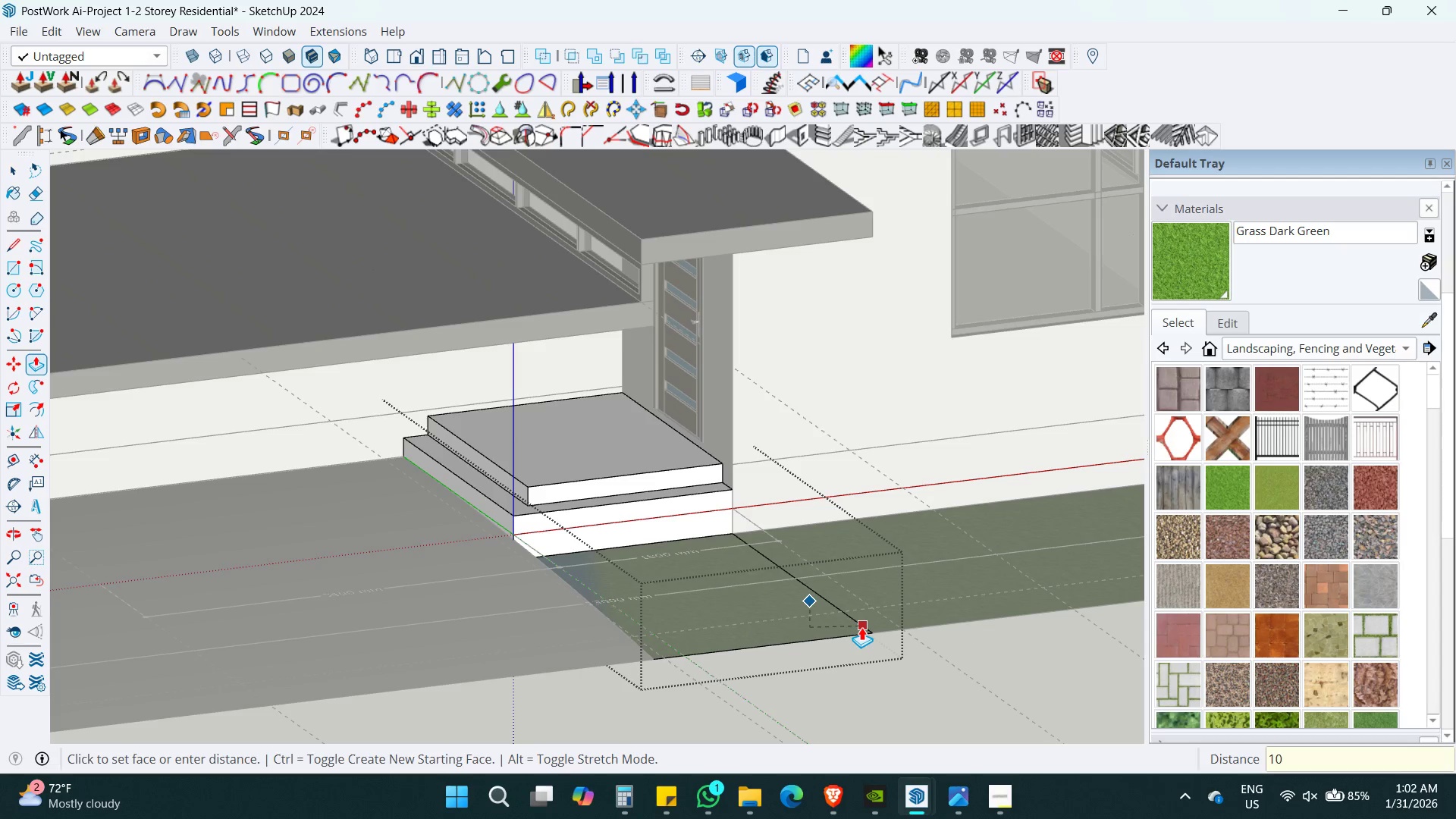 
key(Numpad0)
 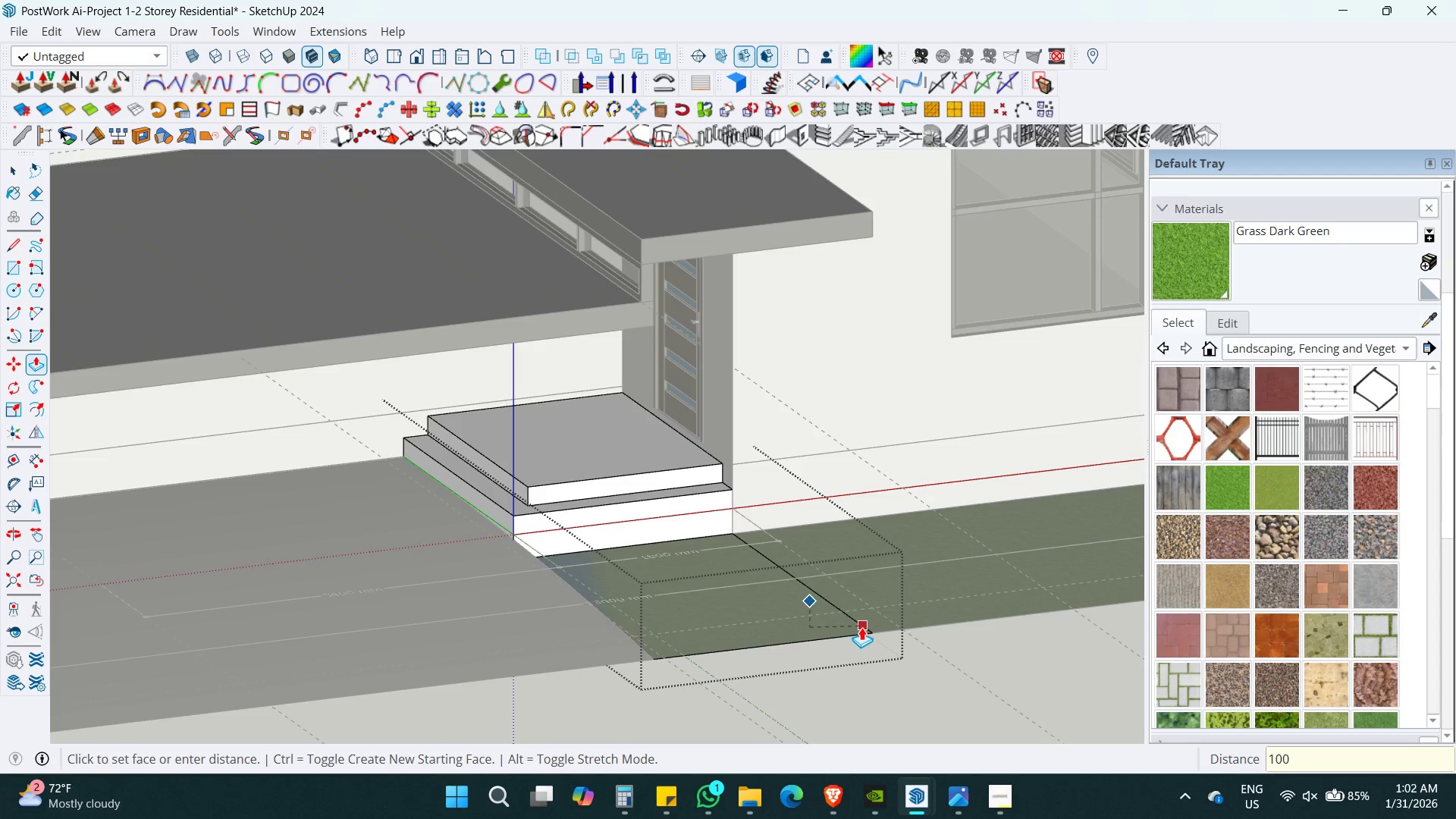 
key(Enter)
 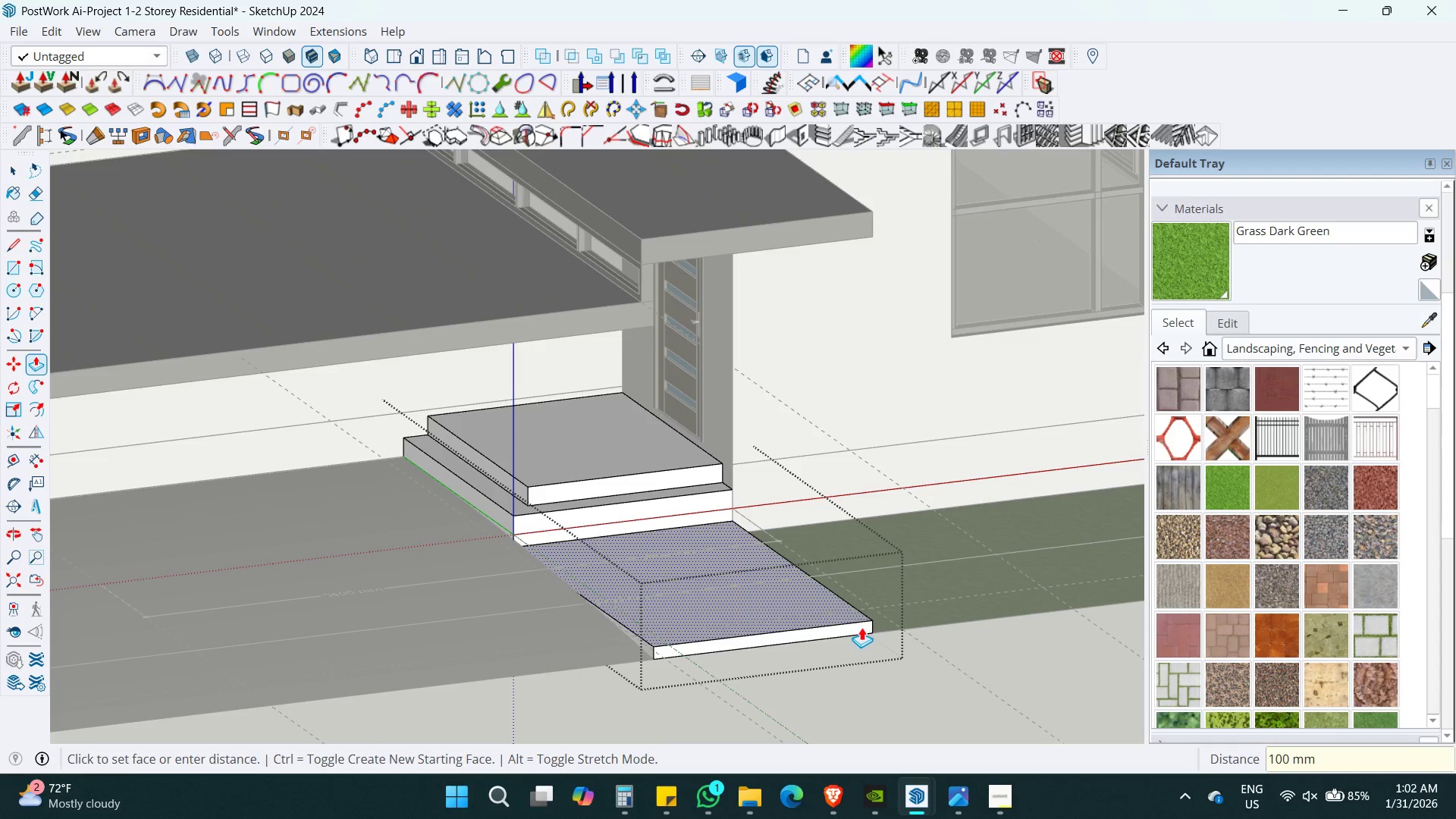 
key(Space)
 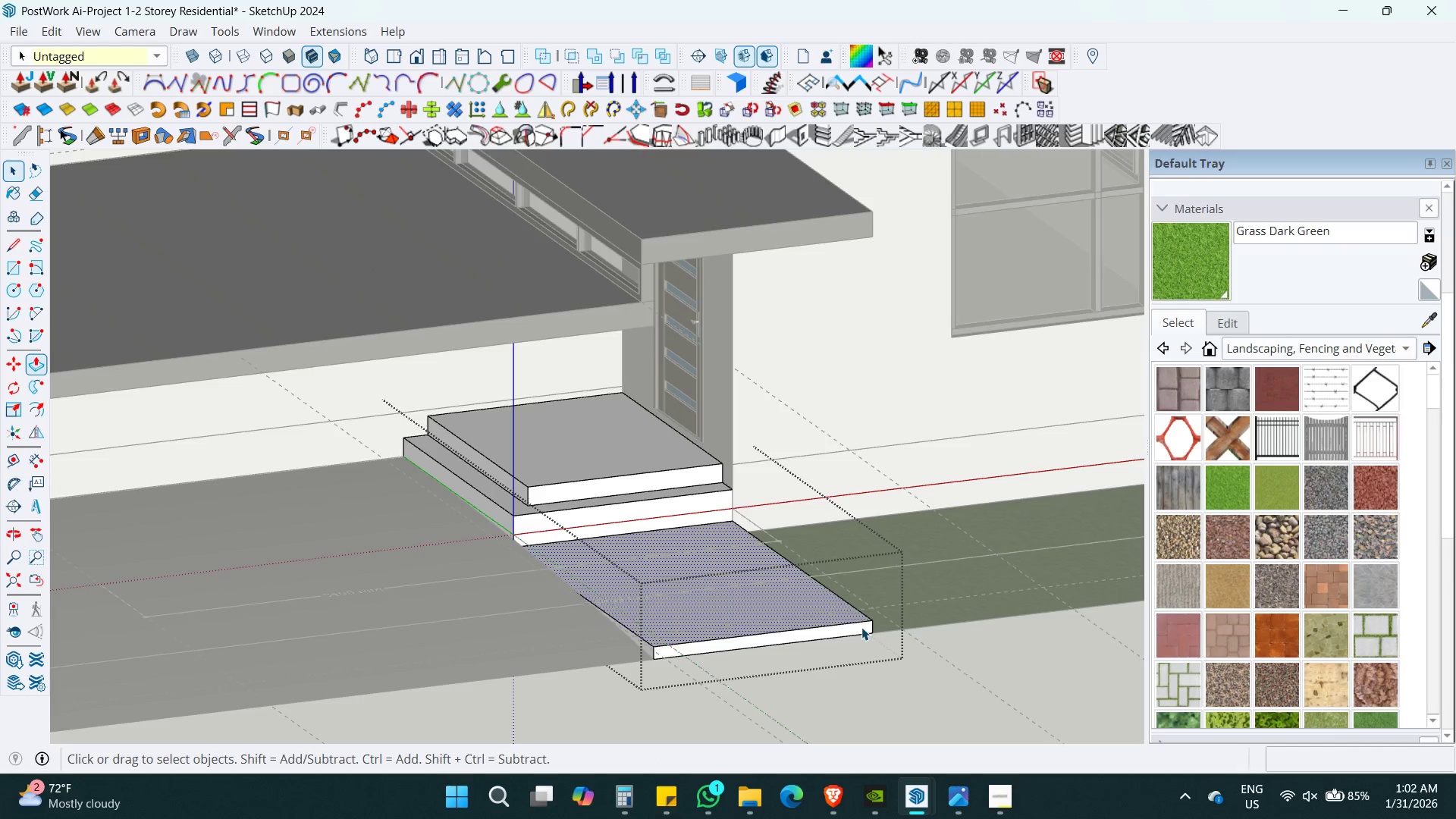 
key(Escape)
 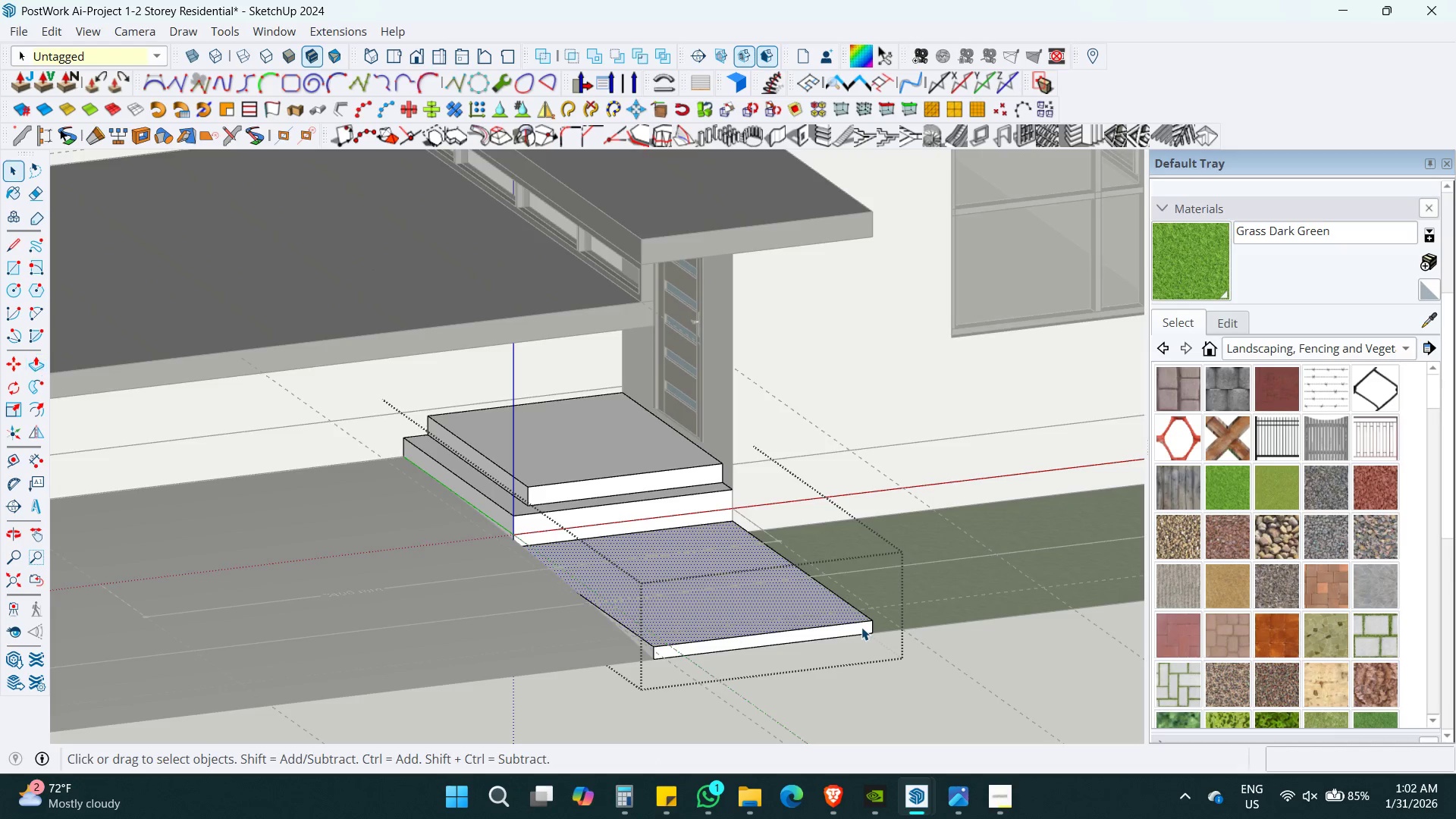 
key(Escape)
 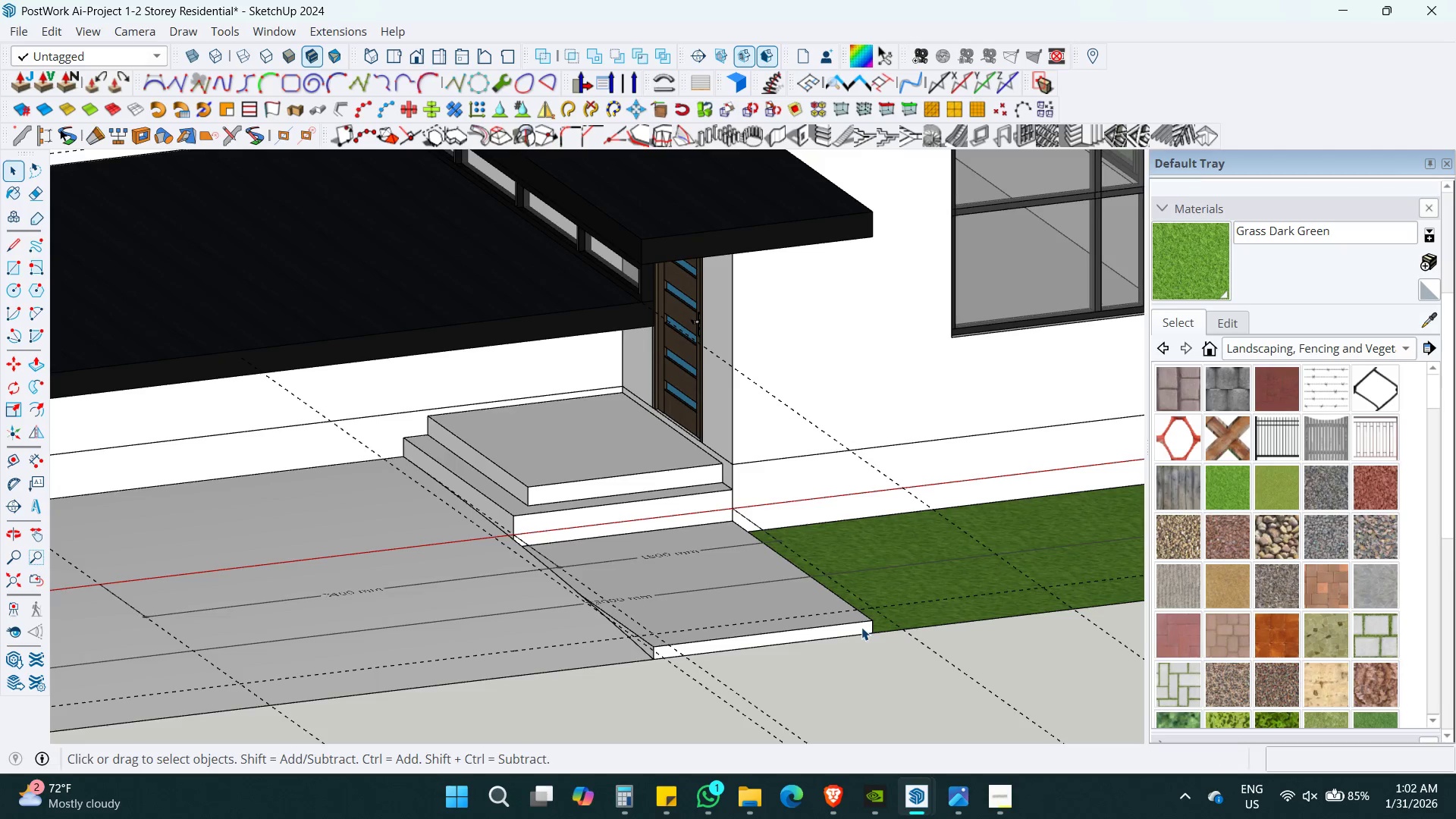 
key(Escape)
 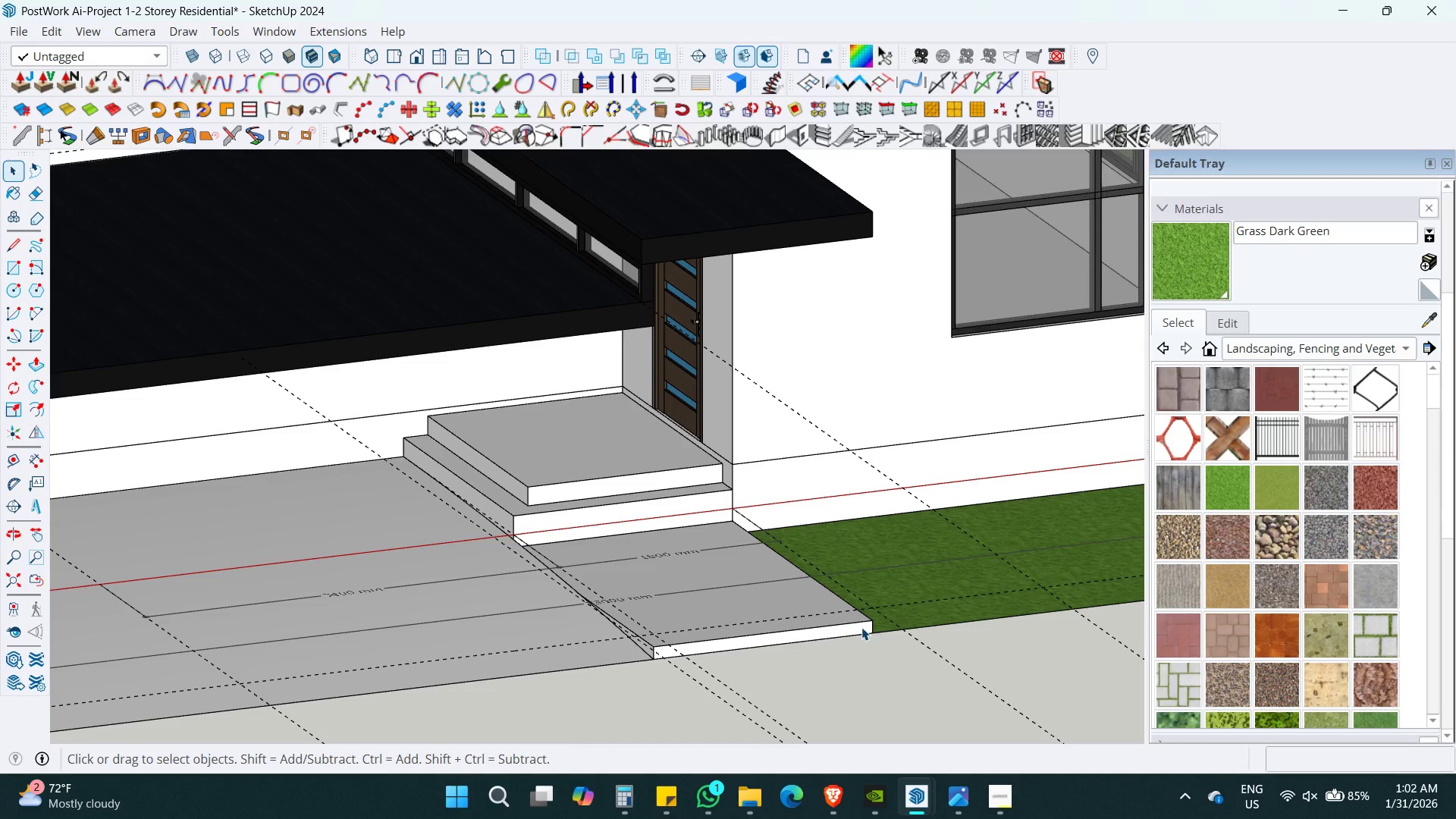 
key(Escape)
 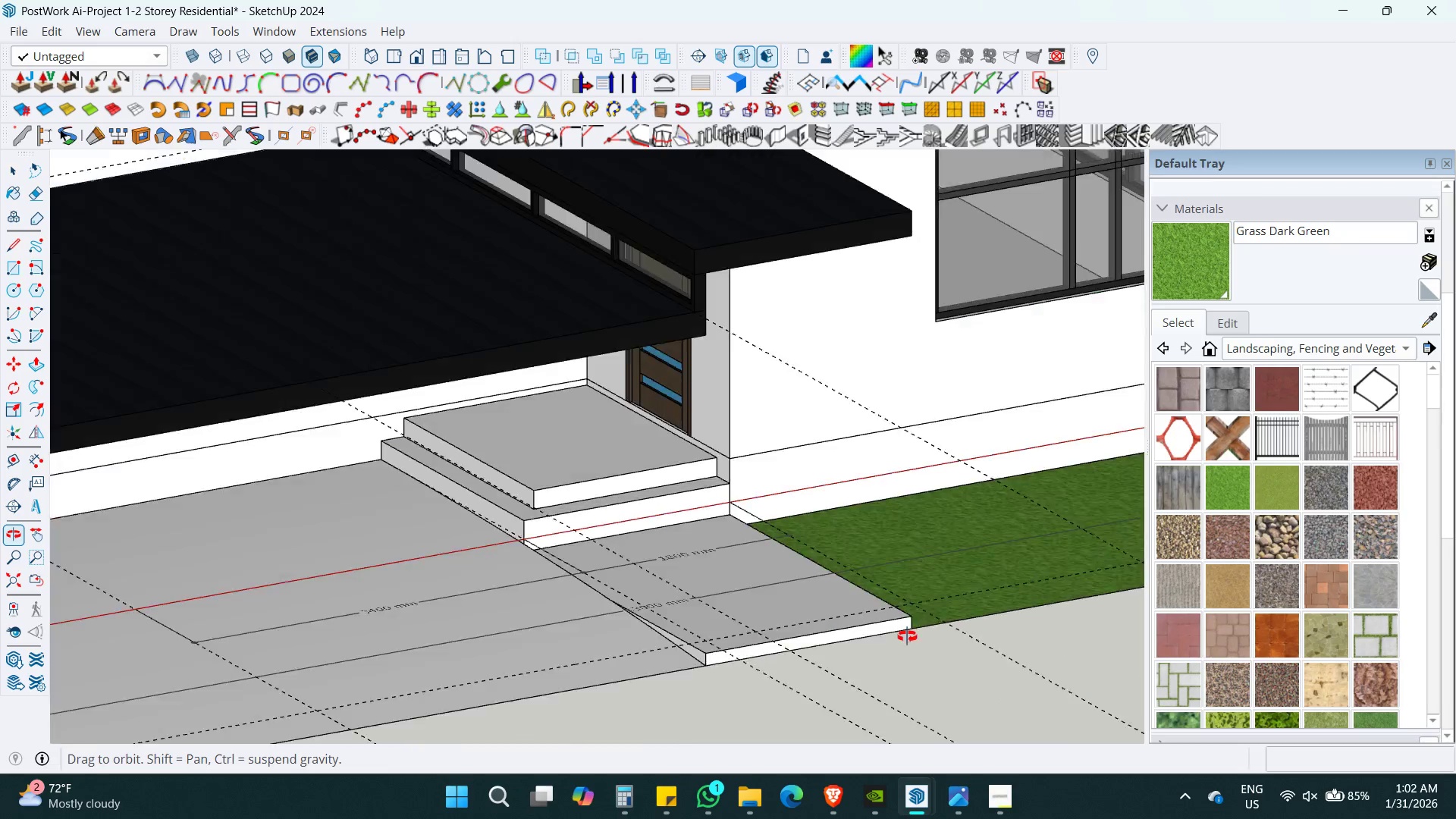 
left_click([791, 549])
 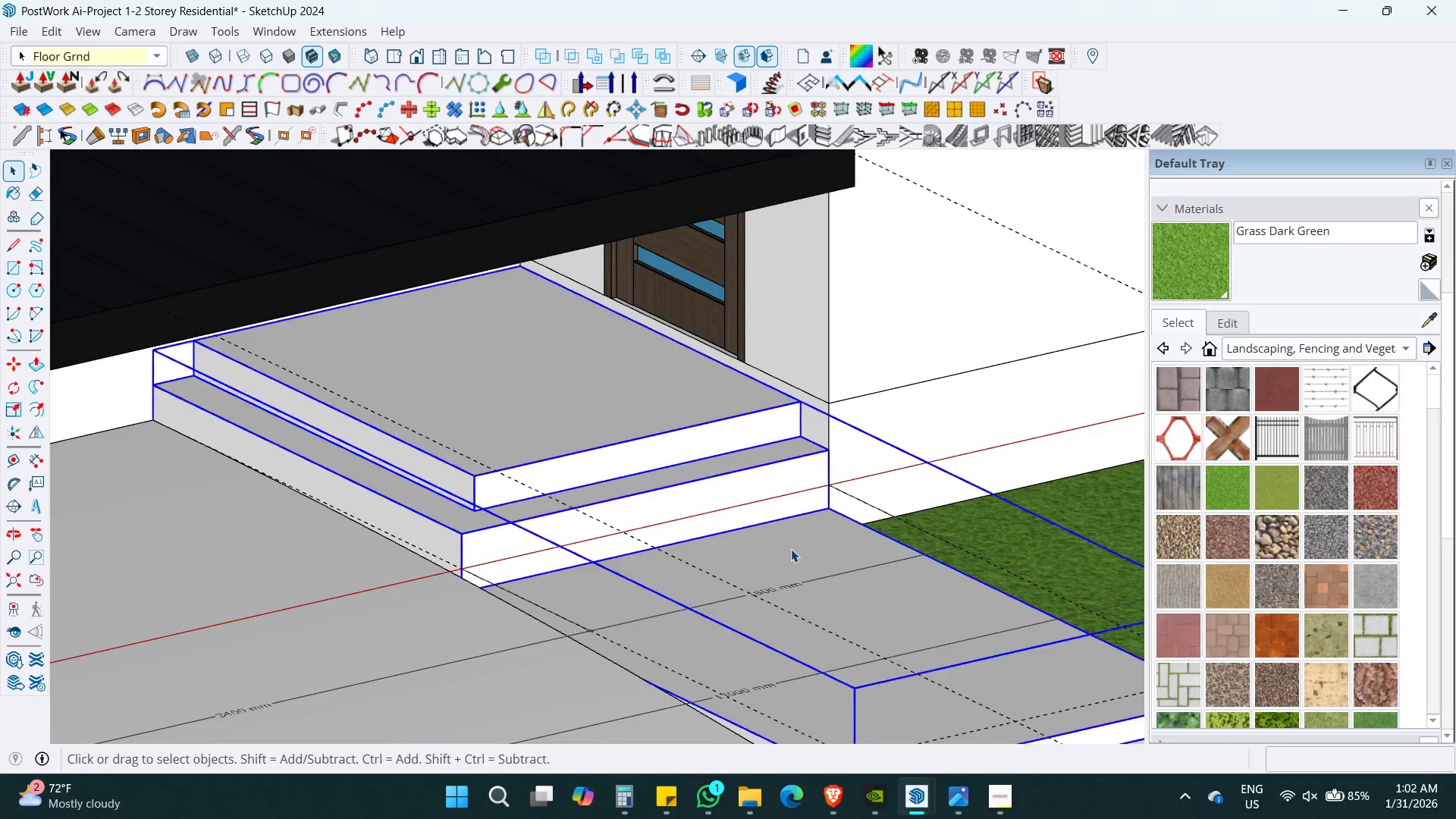 
scroll: coordinate [670, 584], scroll_direction: up, amount: 6.0
 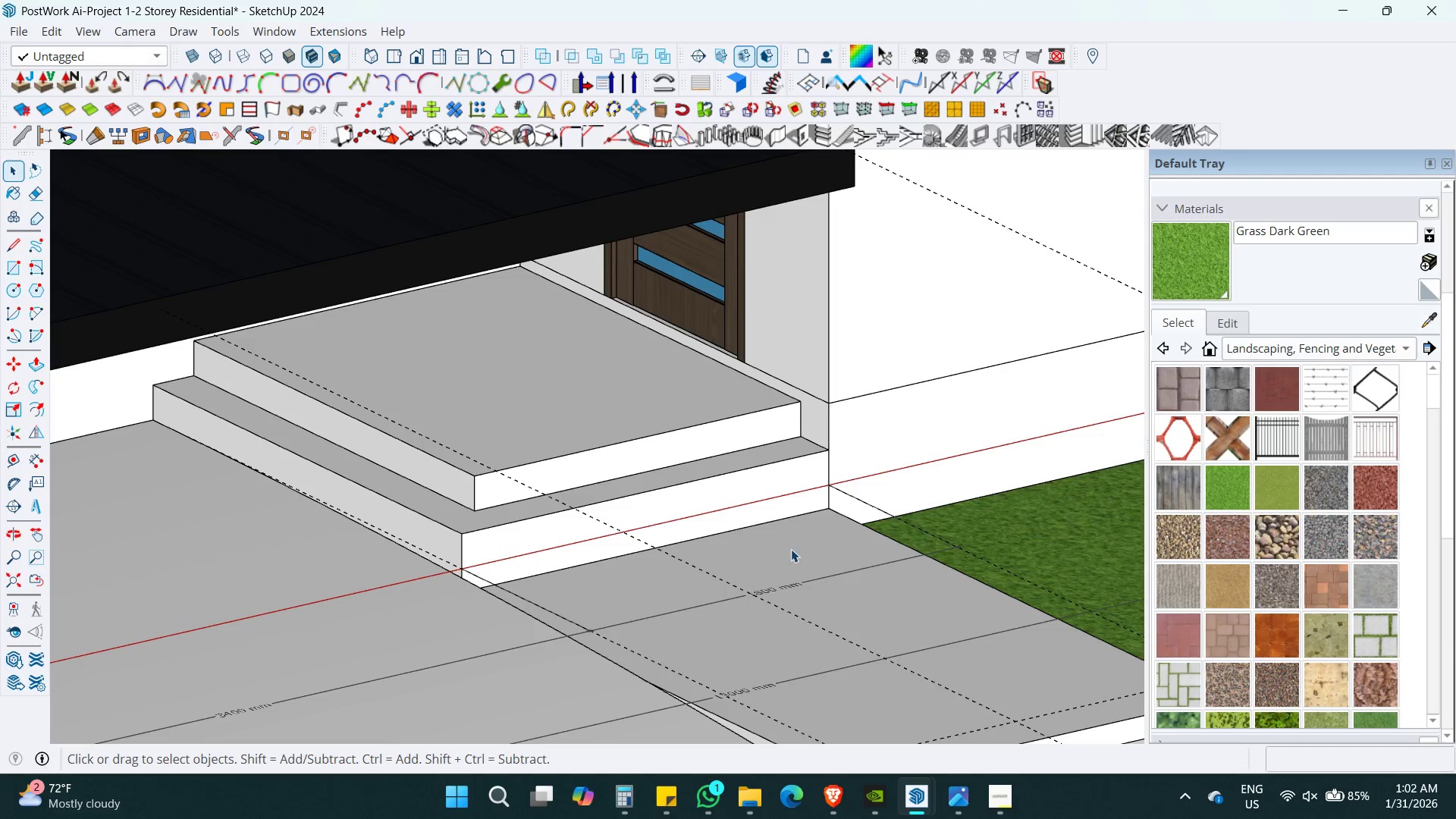 
double_click([791, 549])
 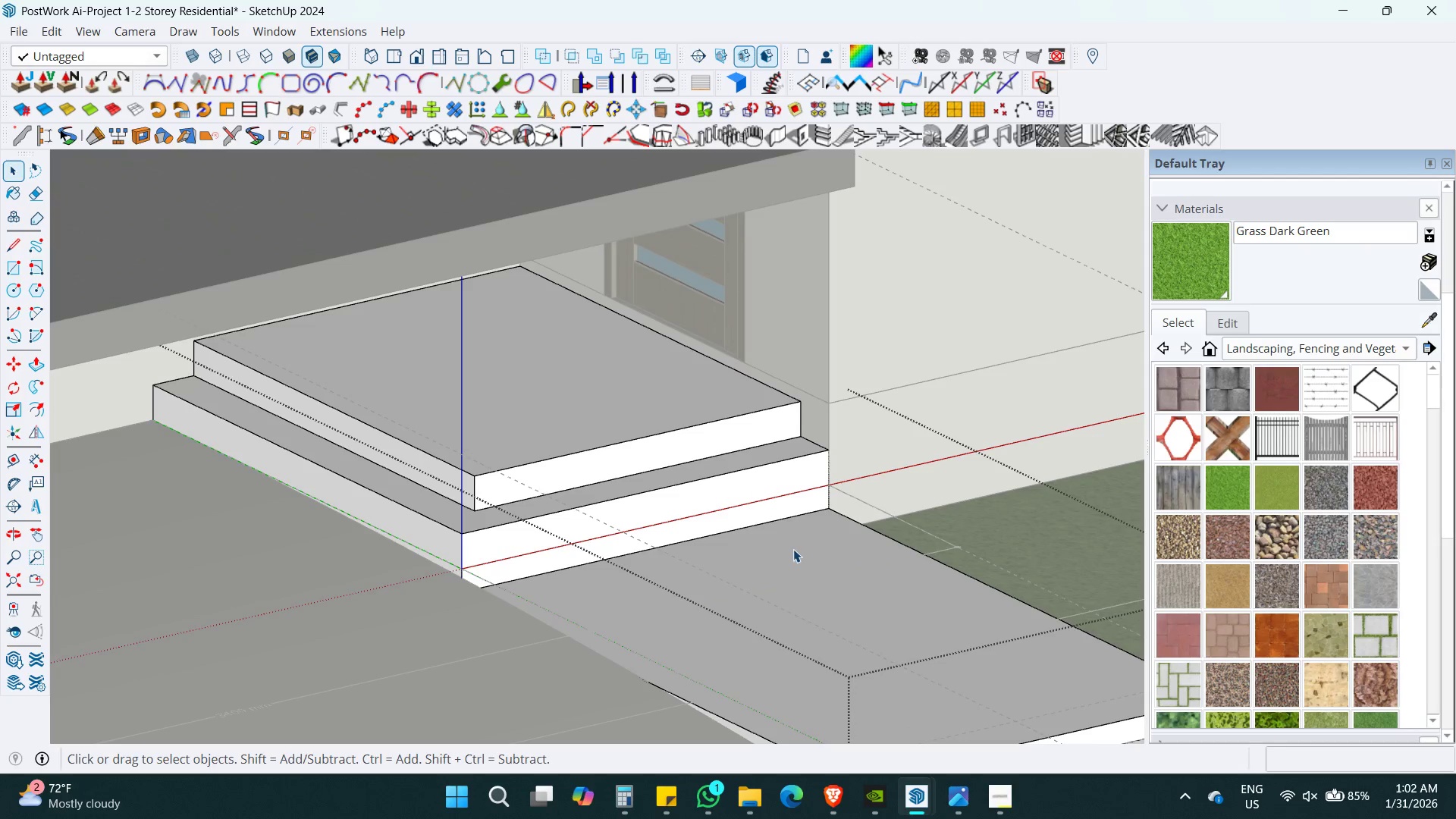 
hold_key(key=ShiftLeft, duration=0.41)
 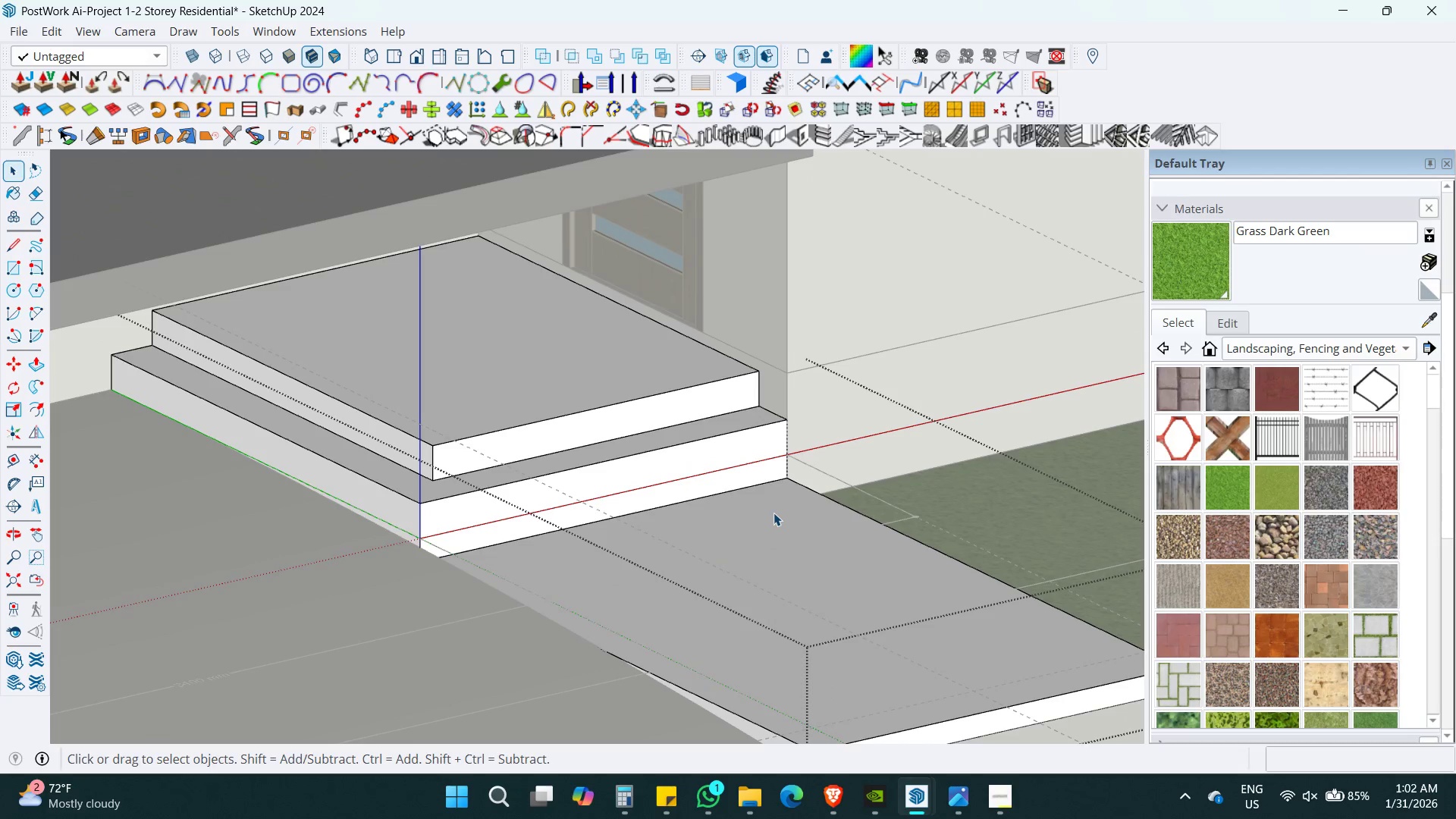 
left_click([774, 513])
 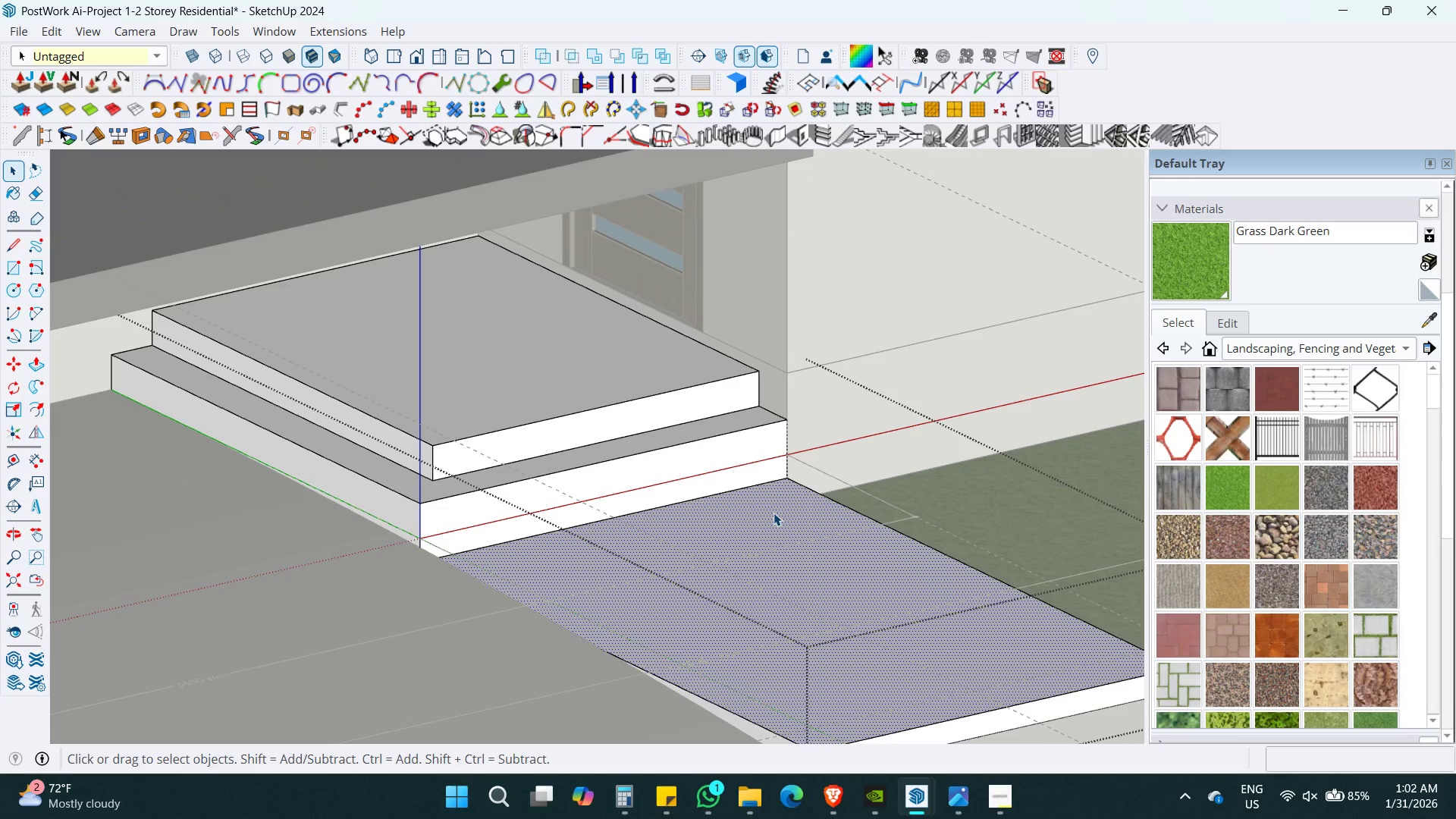 
hold_key(key=ShiftLeft, duration=0.41)
 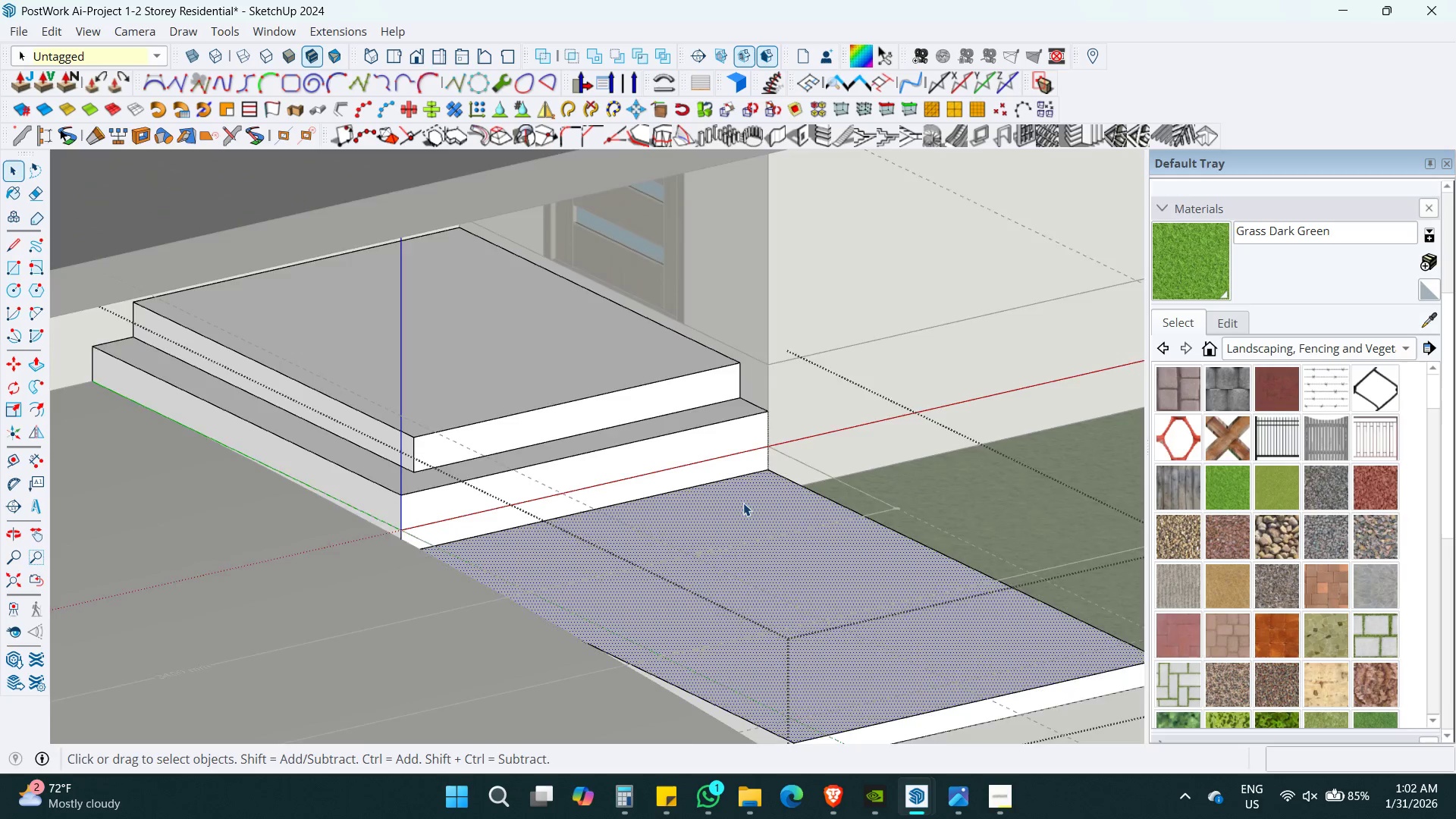 
scroll: coordinate [743, 503], scroll_direction: up, amount: 2.0
 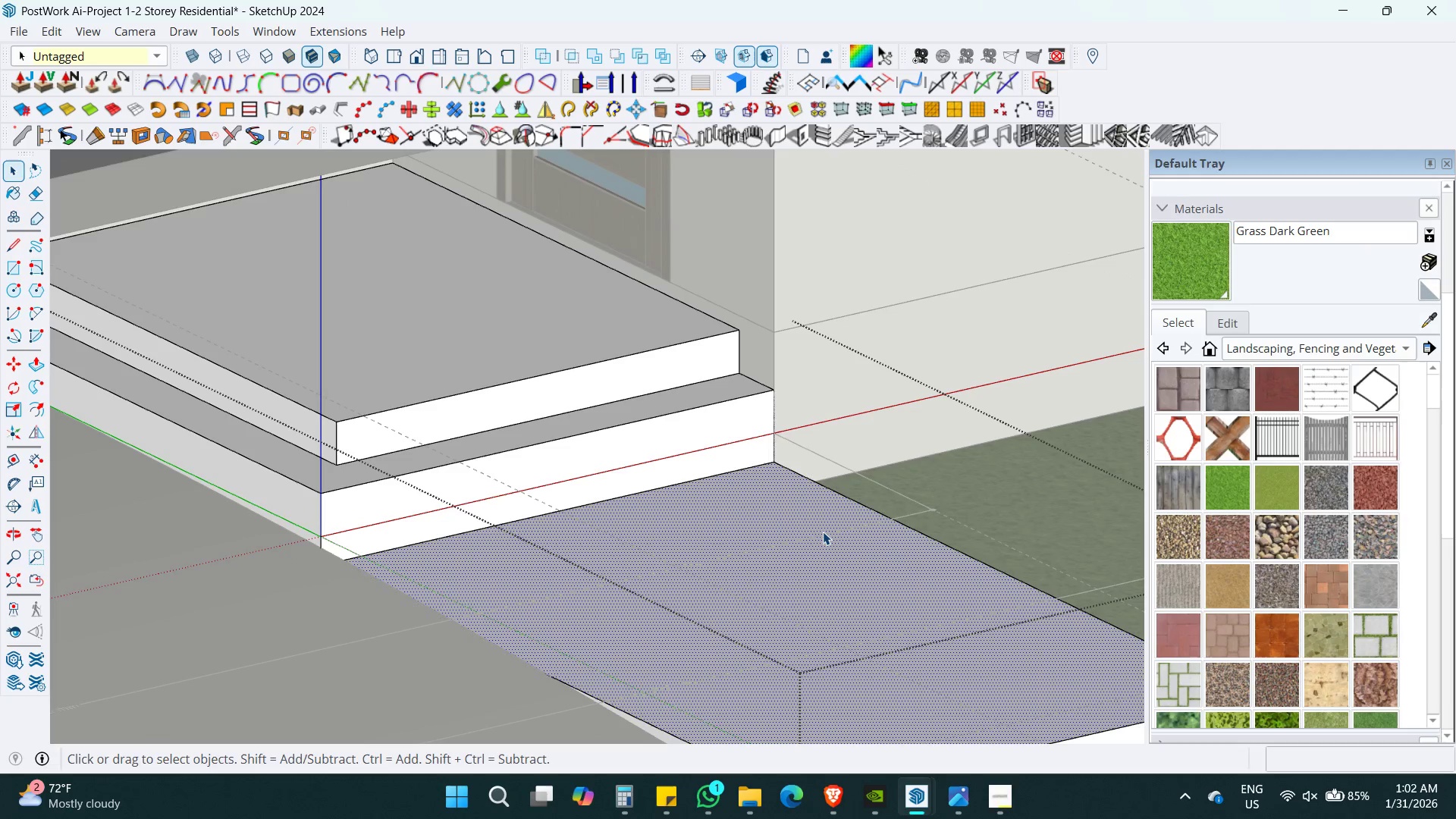 
key(Shift+ShiftLeft)
 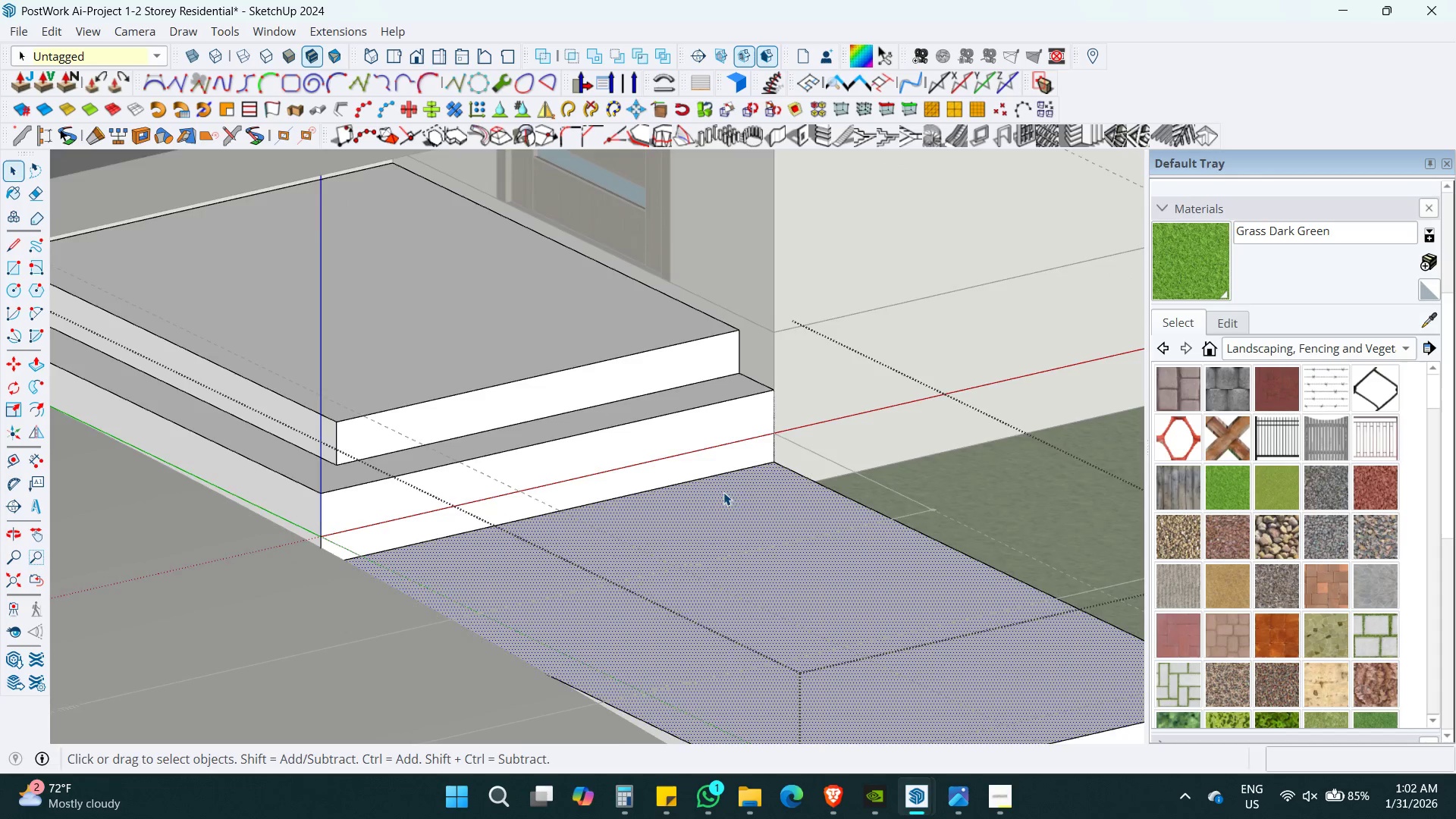 
scroll: coordinate [742, 493], scroll_direction: up, amount: 2.0
 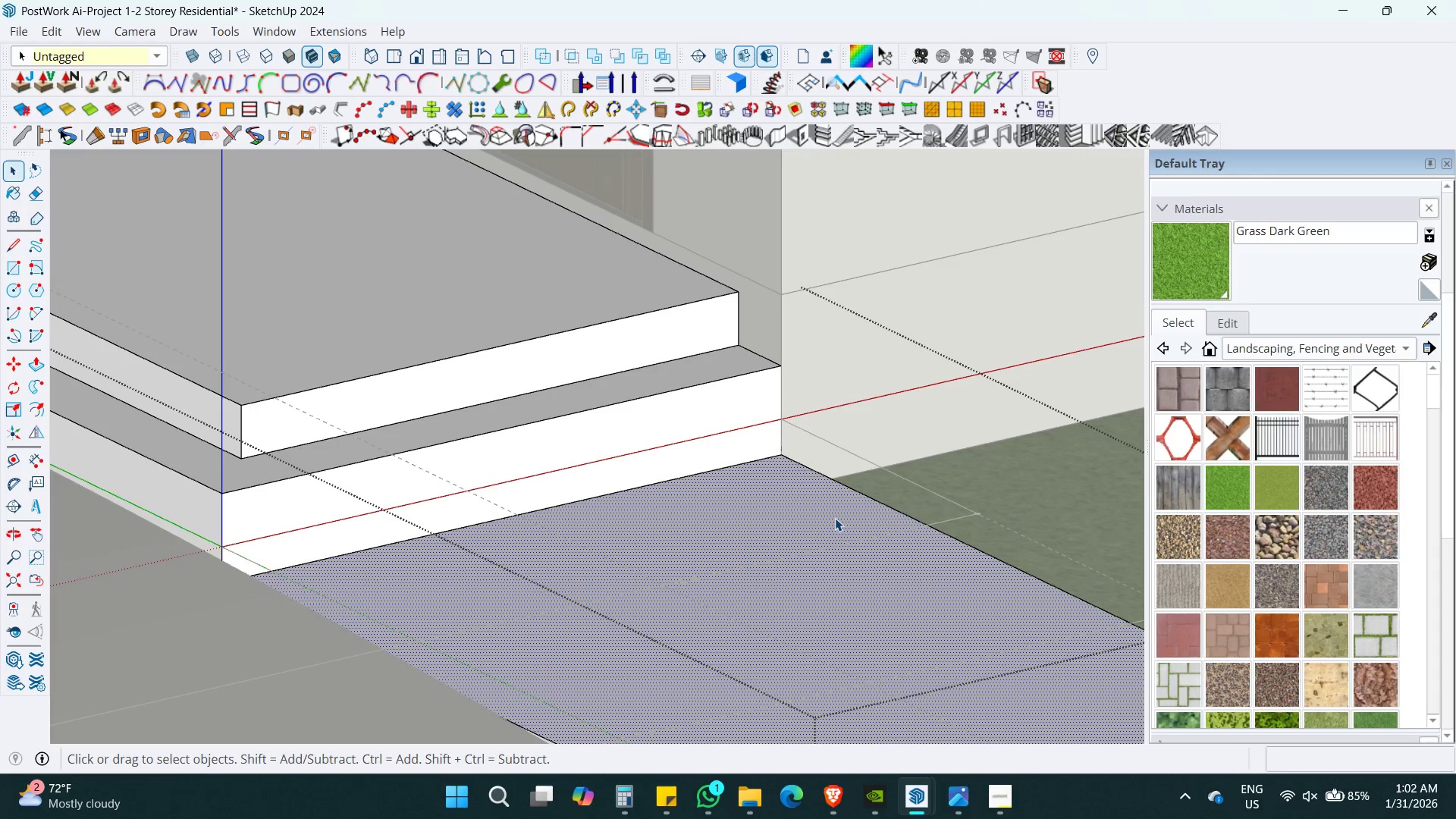 
key(L)
 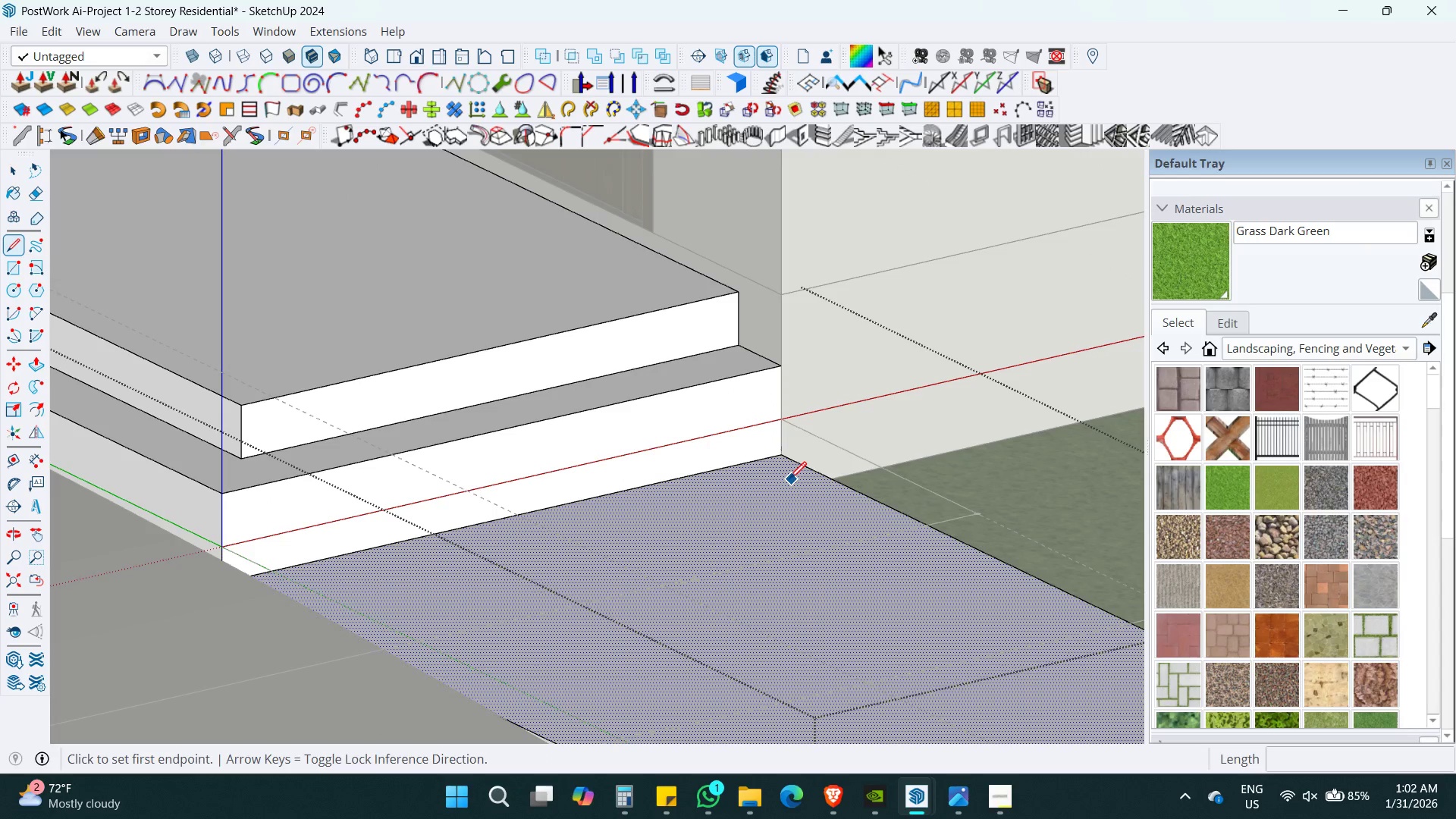 
key(Control+ControlLeft)
 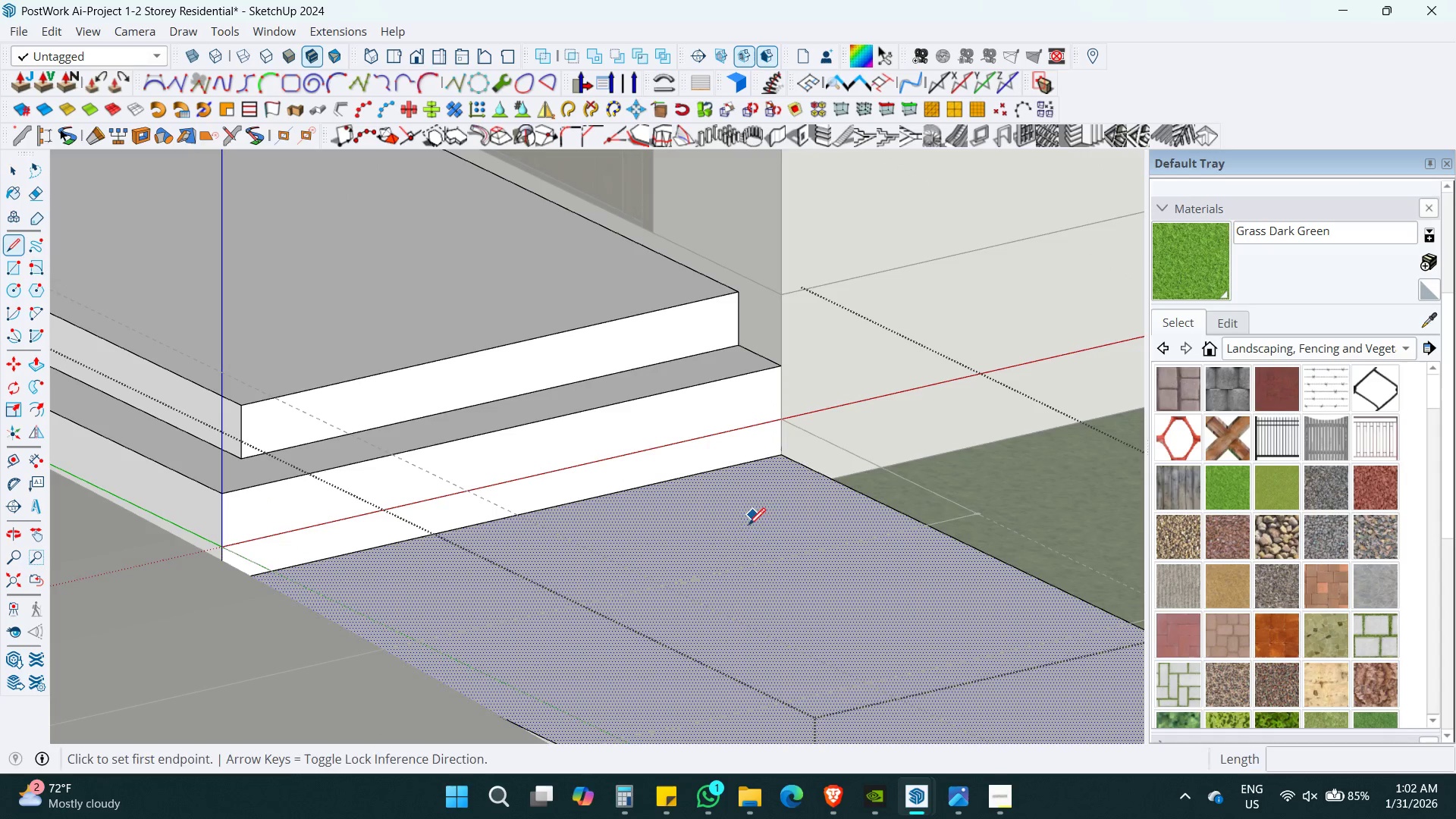 
key(P)
 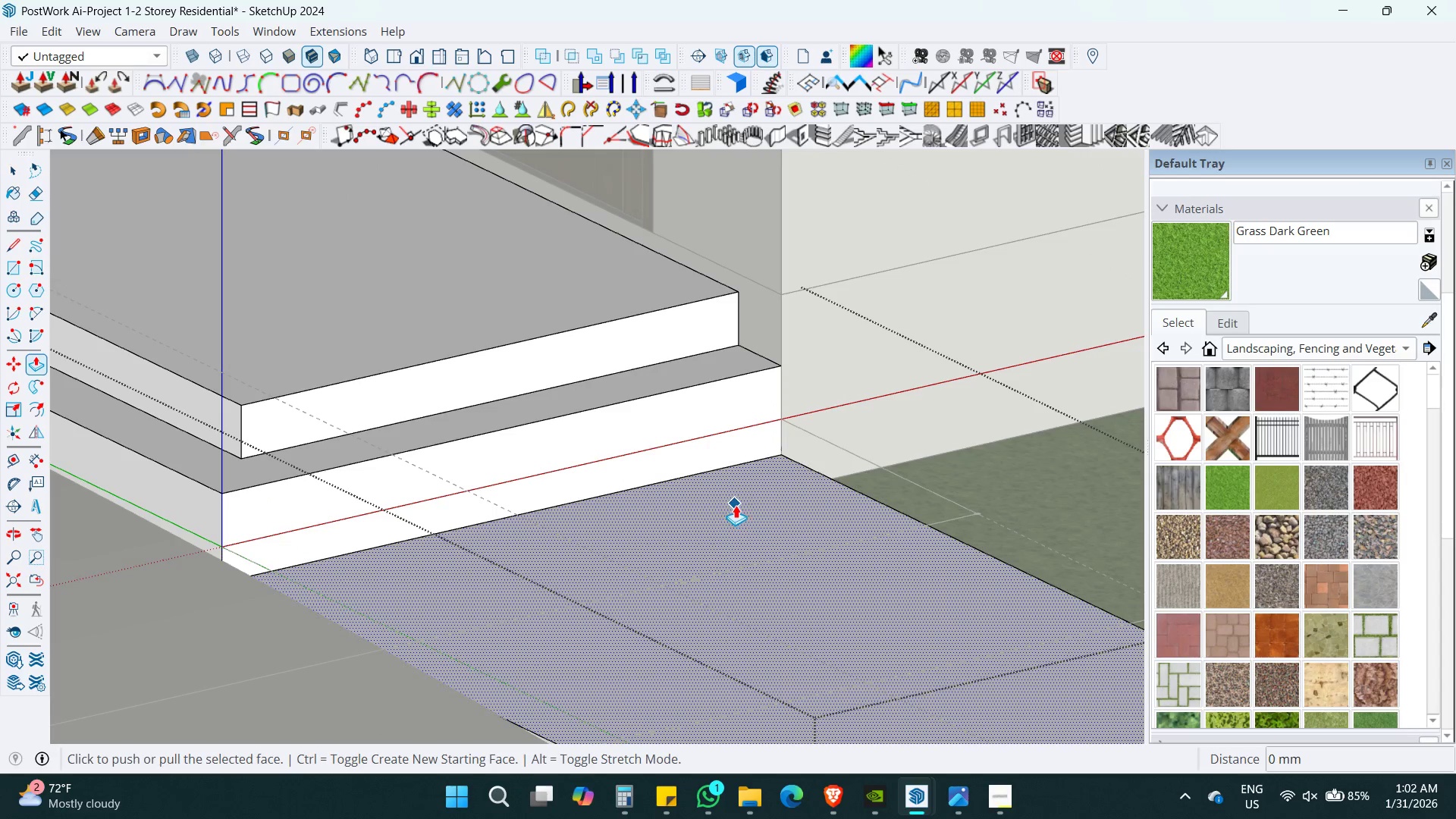 
key(Control+ControlLeft)
 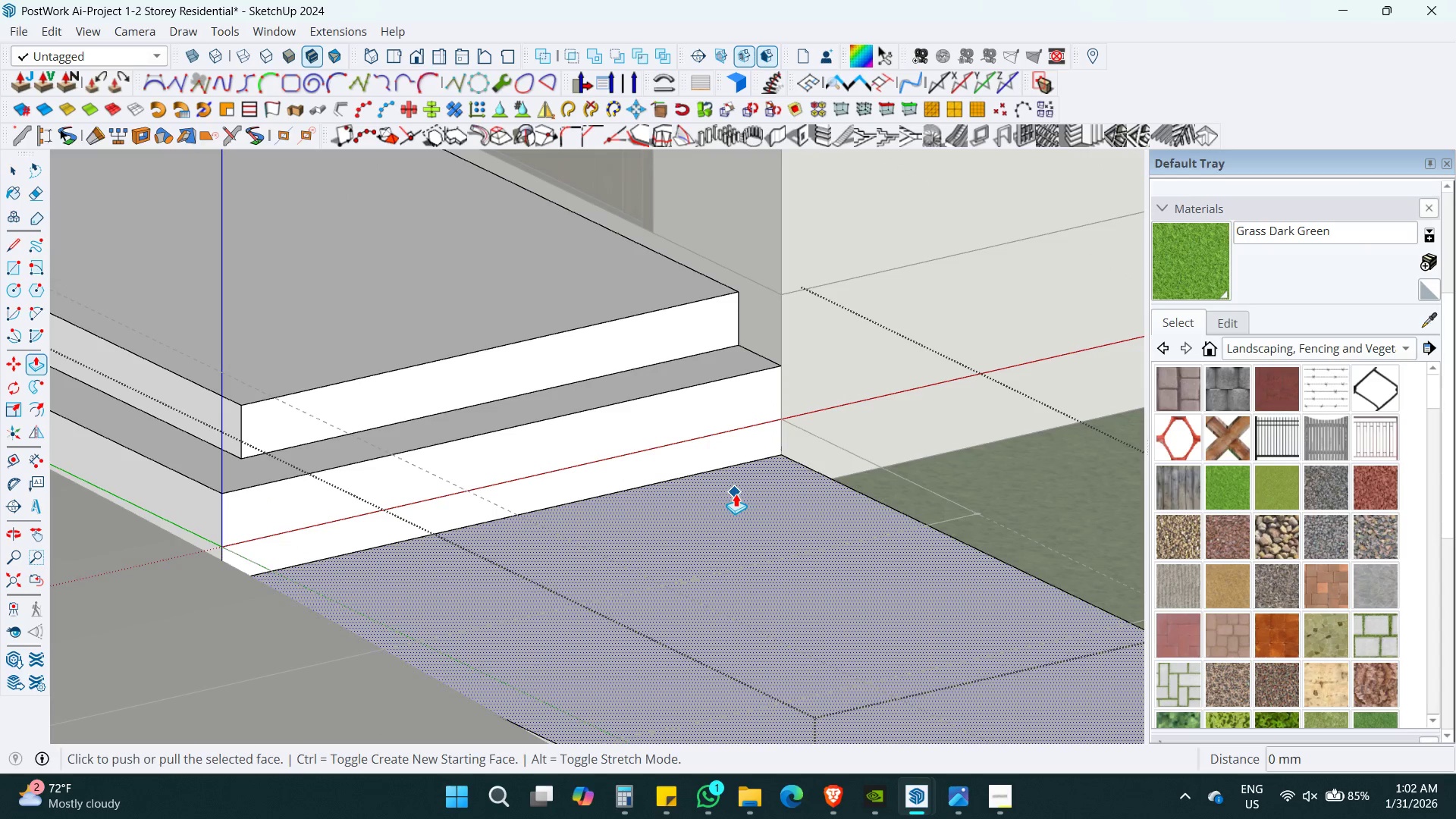 
left_click([736, 494])
 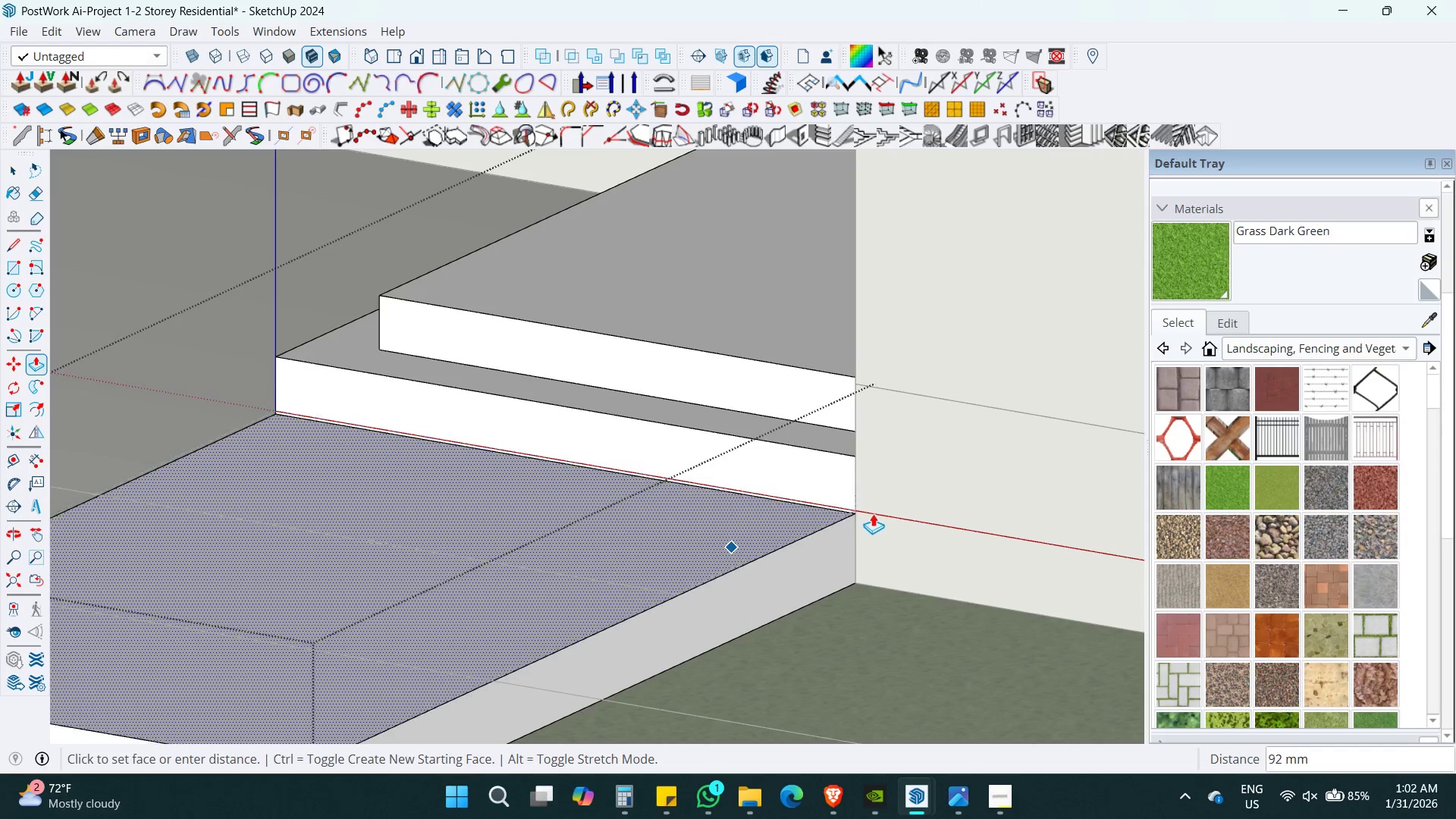 
left_click([856, 508])
 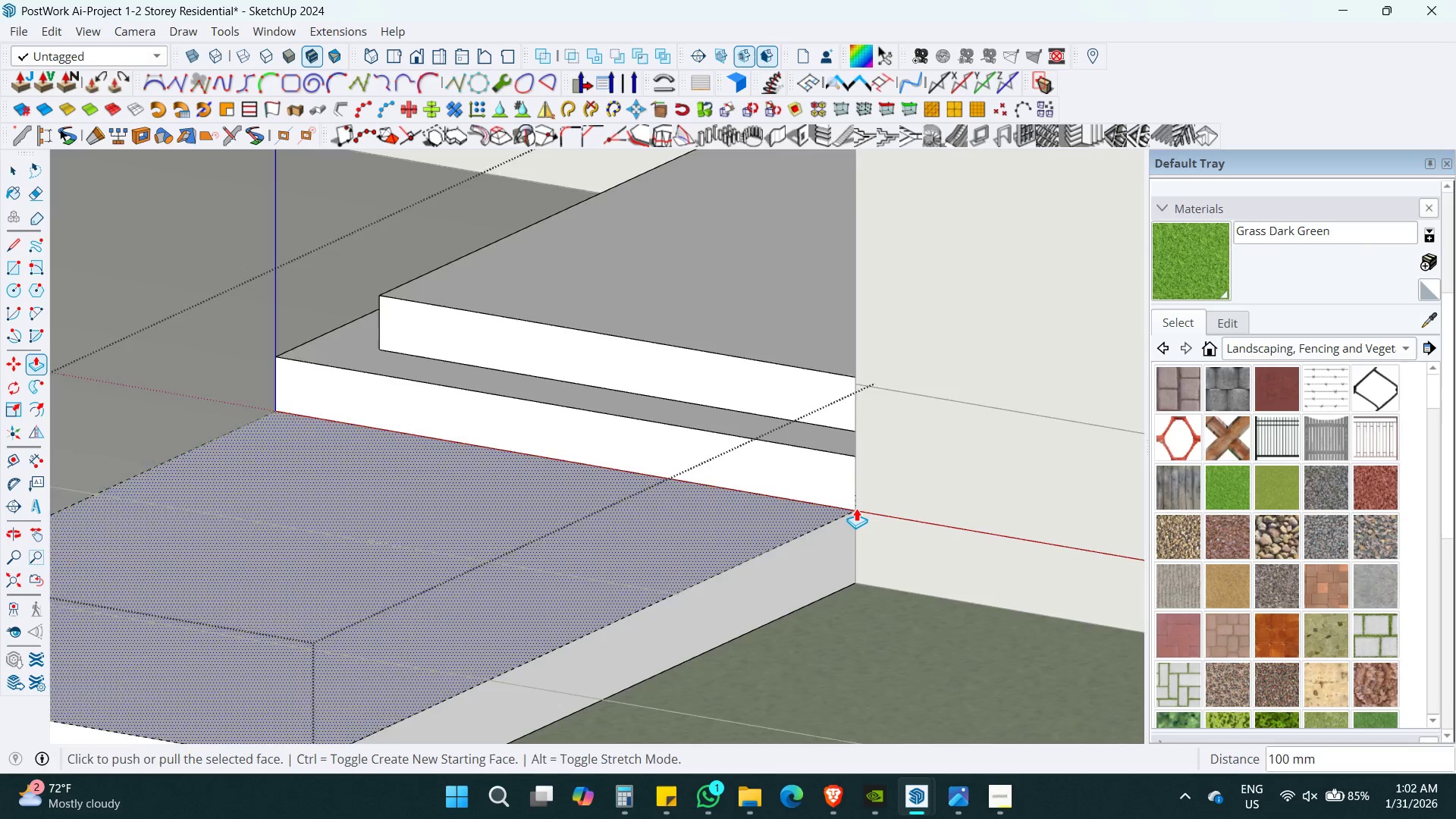 
hold_key(key=ShiftLeft, duration=0.31)
middle_click([771, 556])
 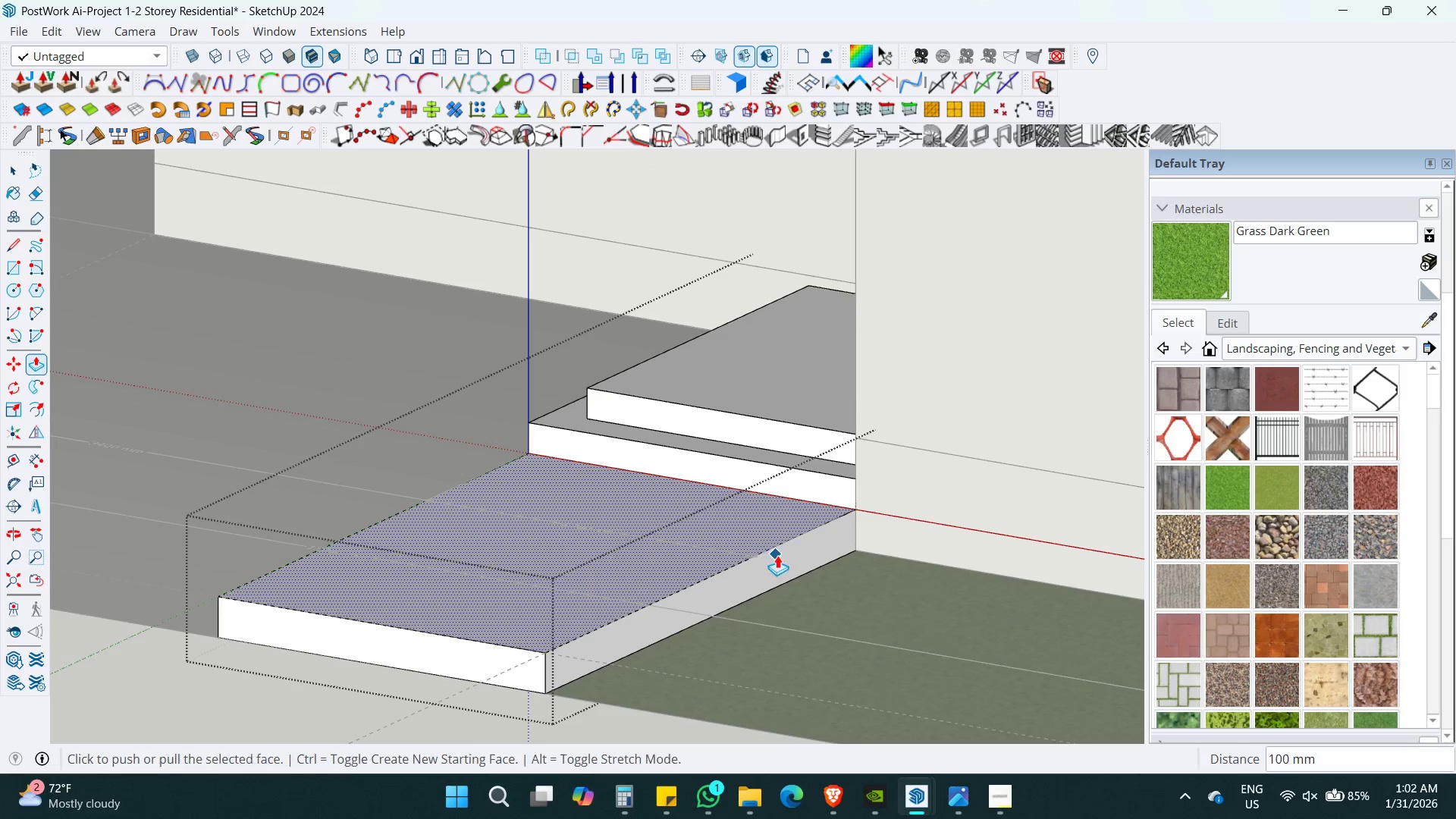 
key(Control+Shift+ControlLeft)
 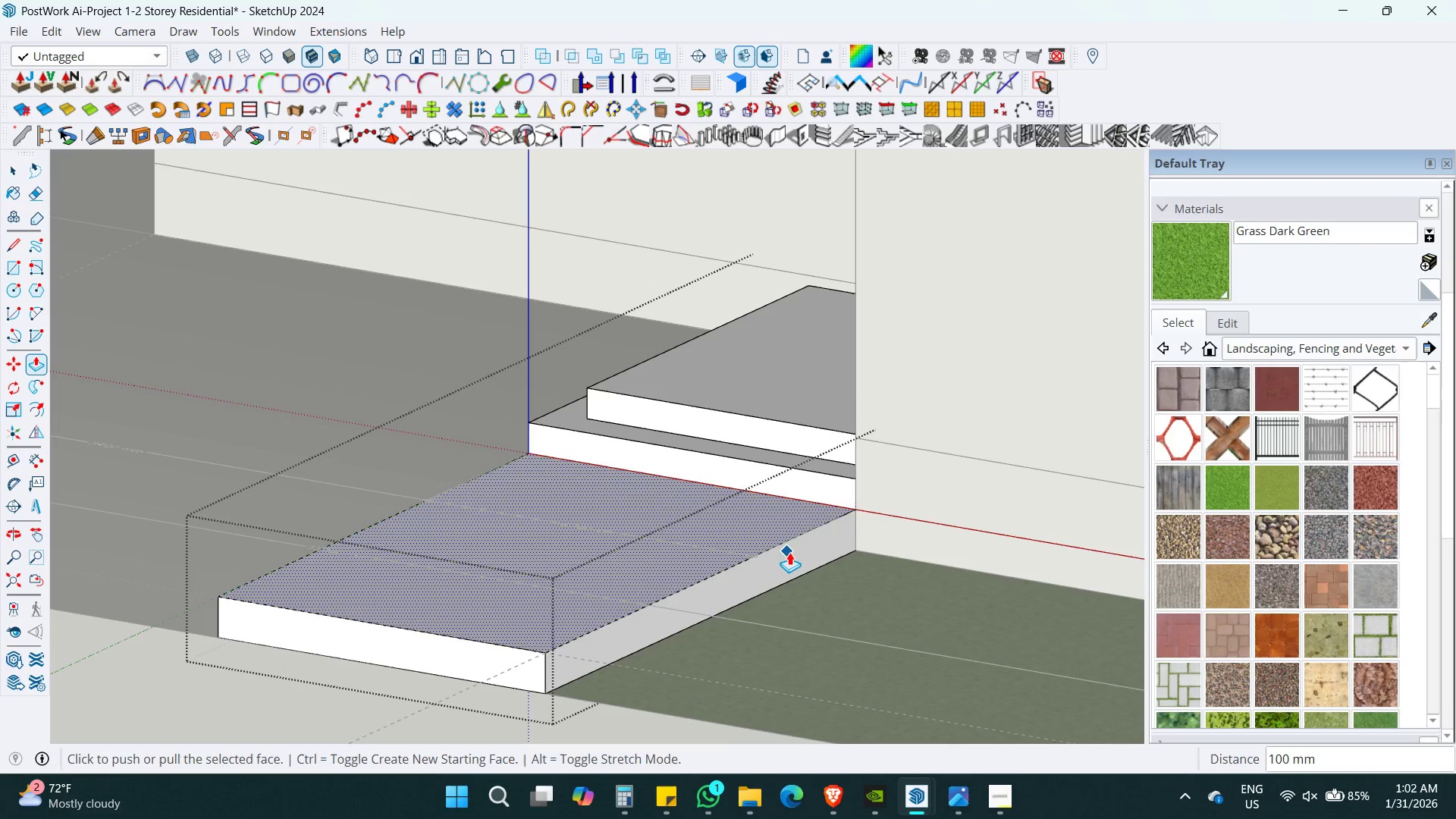 
scroll: coordinate [856, 508], scroll_direction: down, amount: 6.0
 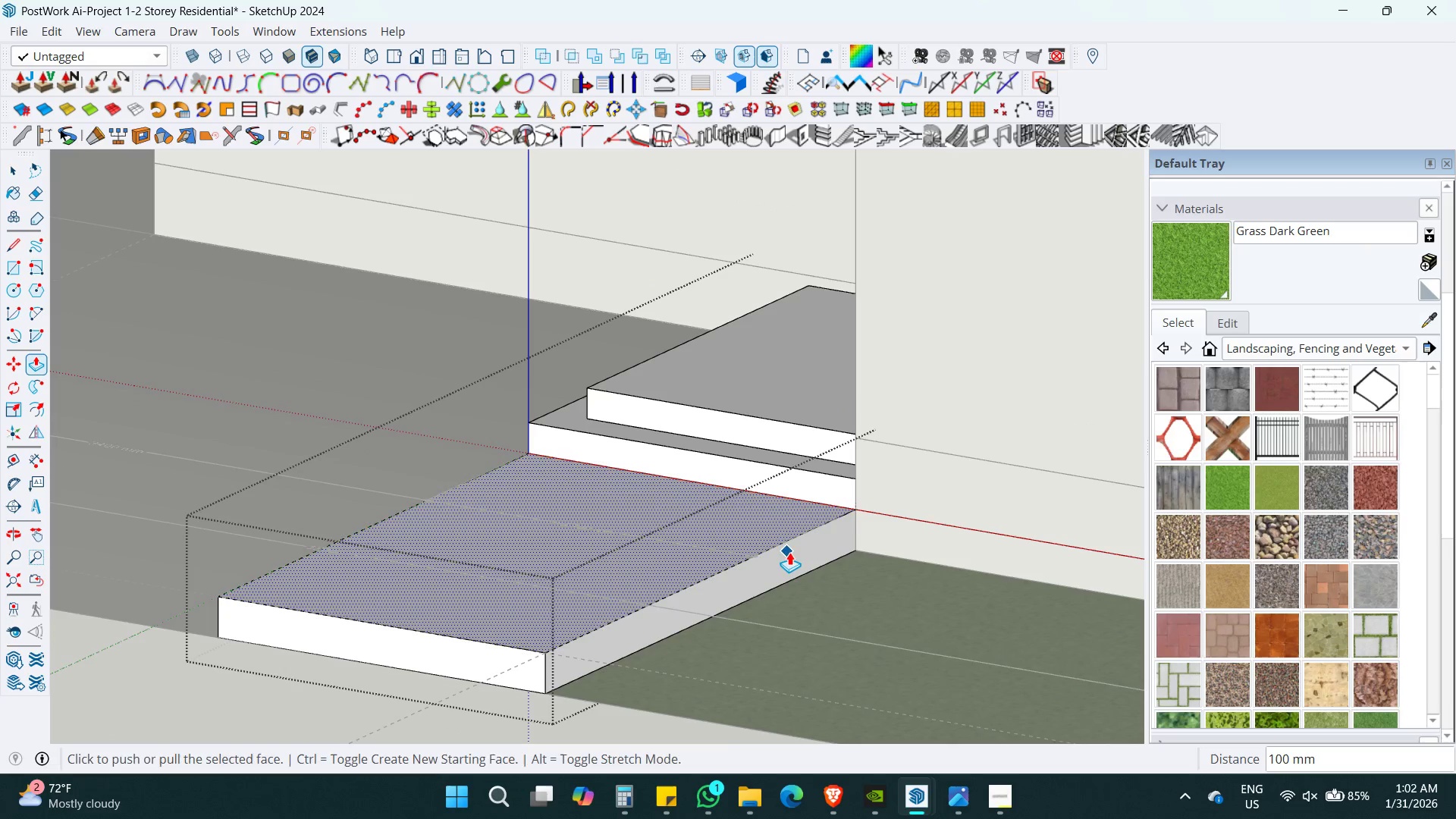 
key(Control+Shift+Z)
 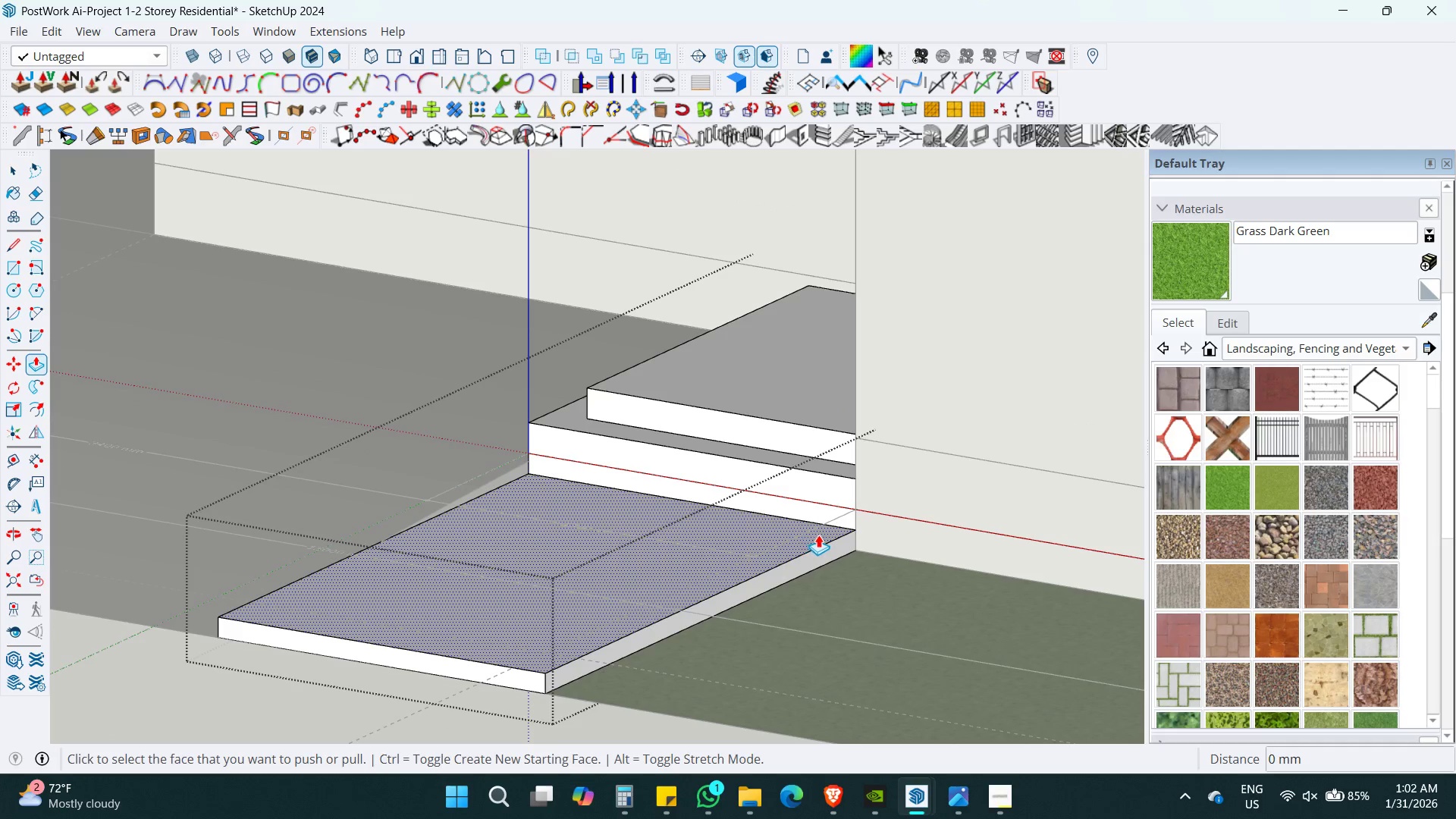 
key(Control+ControlLeft)
 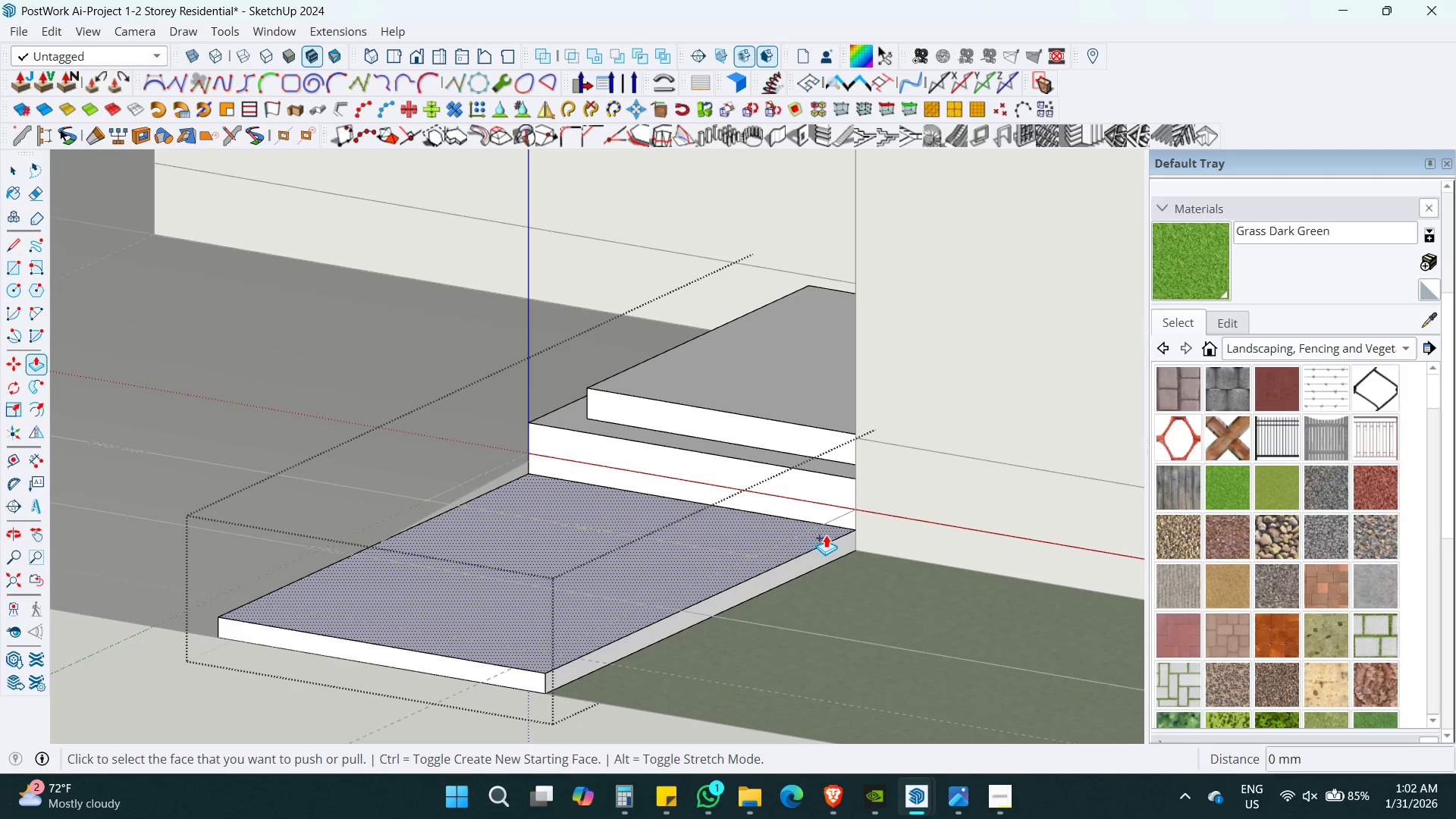 
left_click([827, 535])
 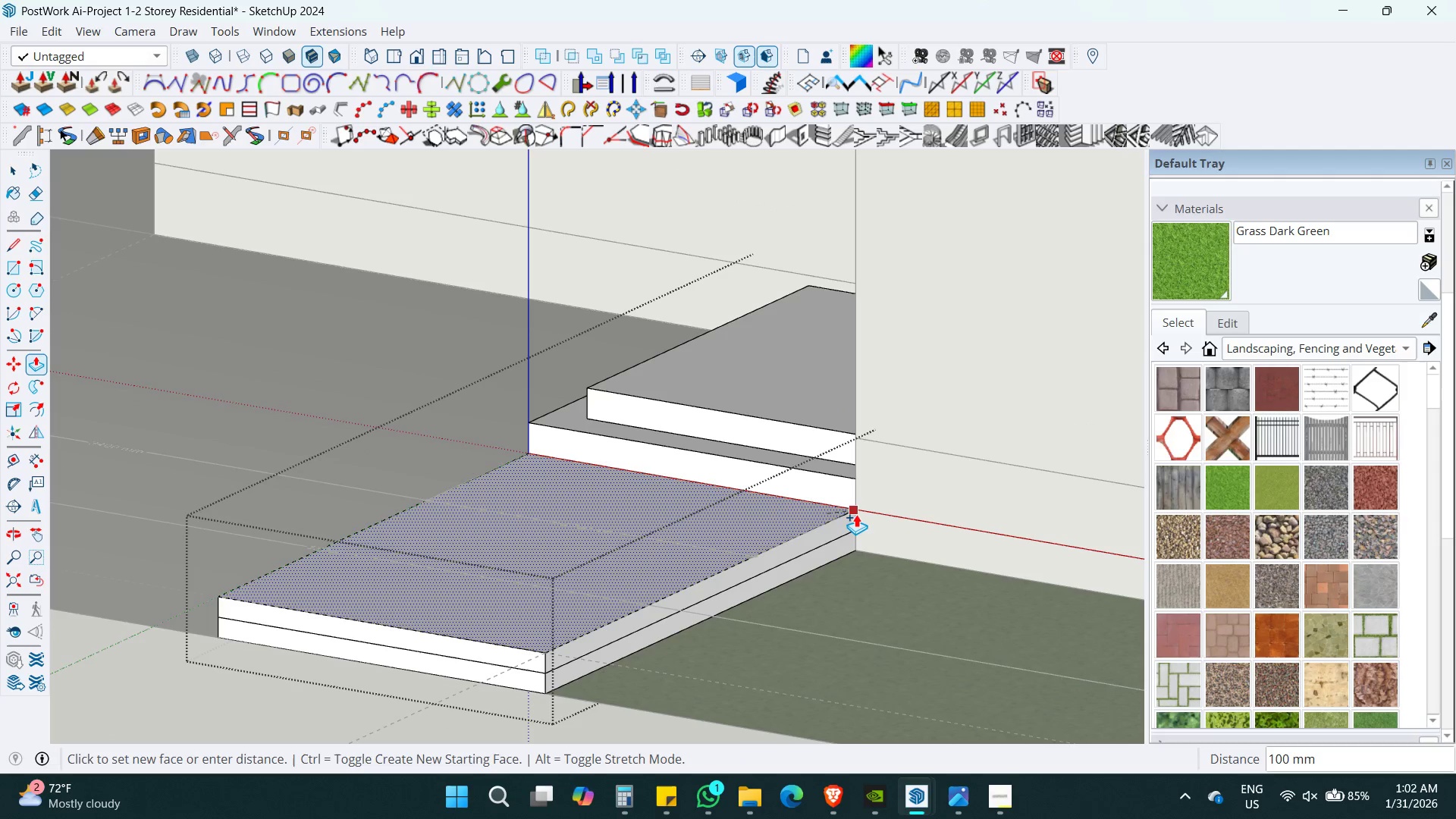 
left_click([856, 512])
 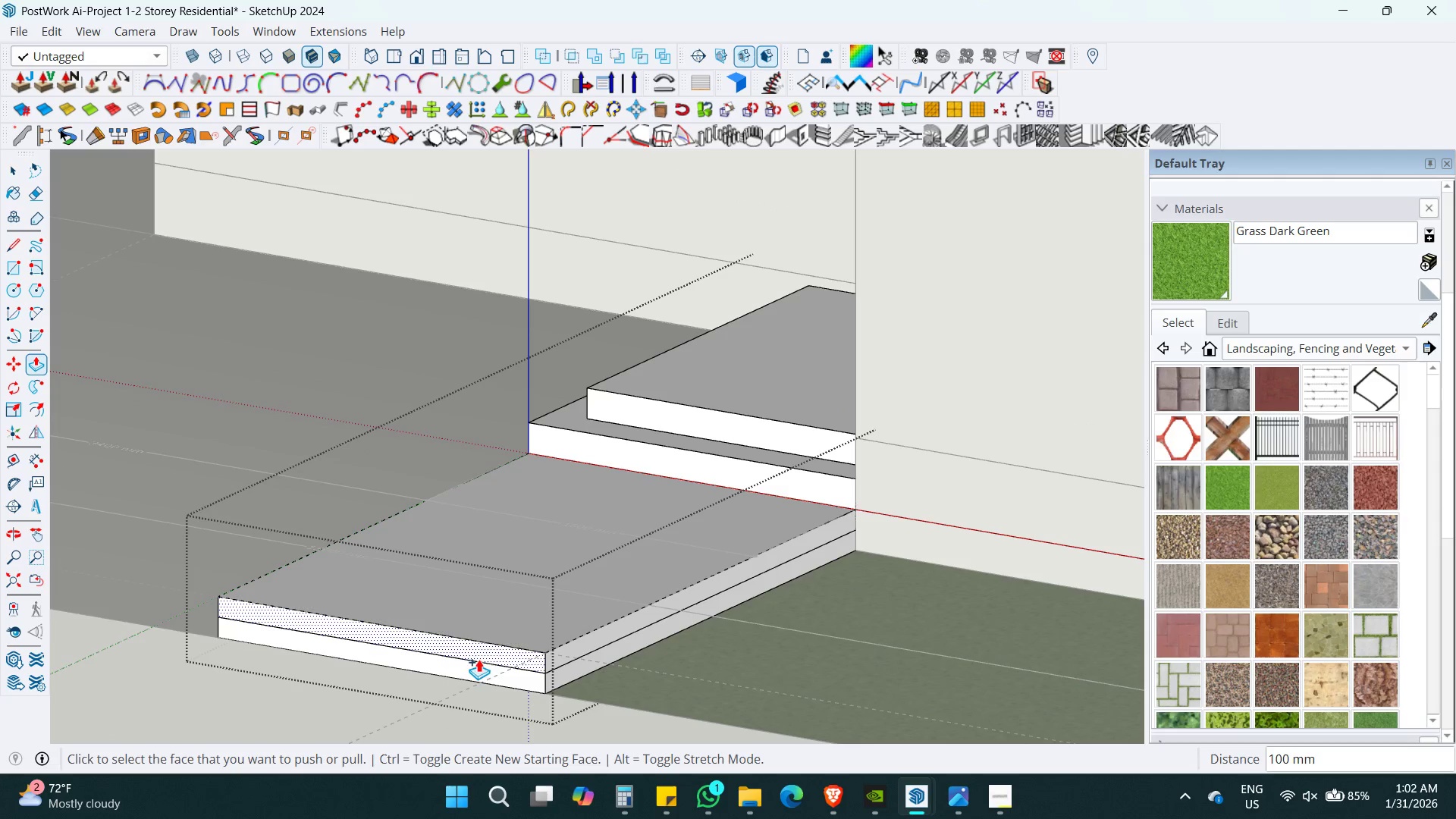 
left_click([494, 657])
 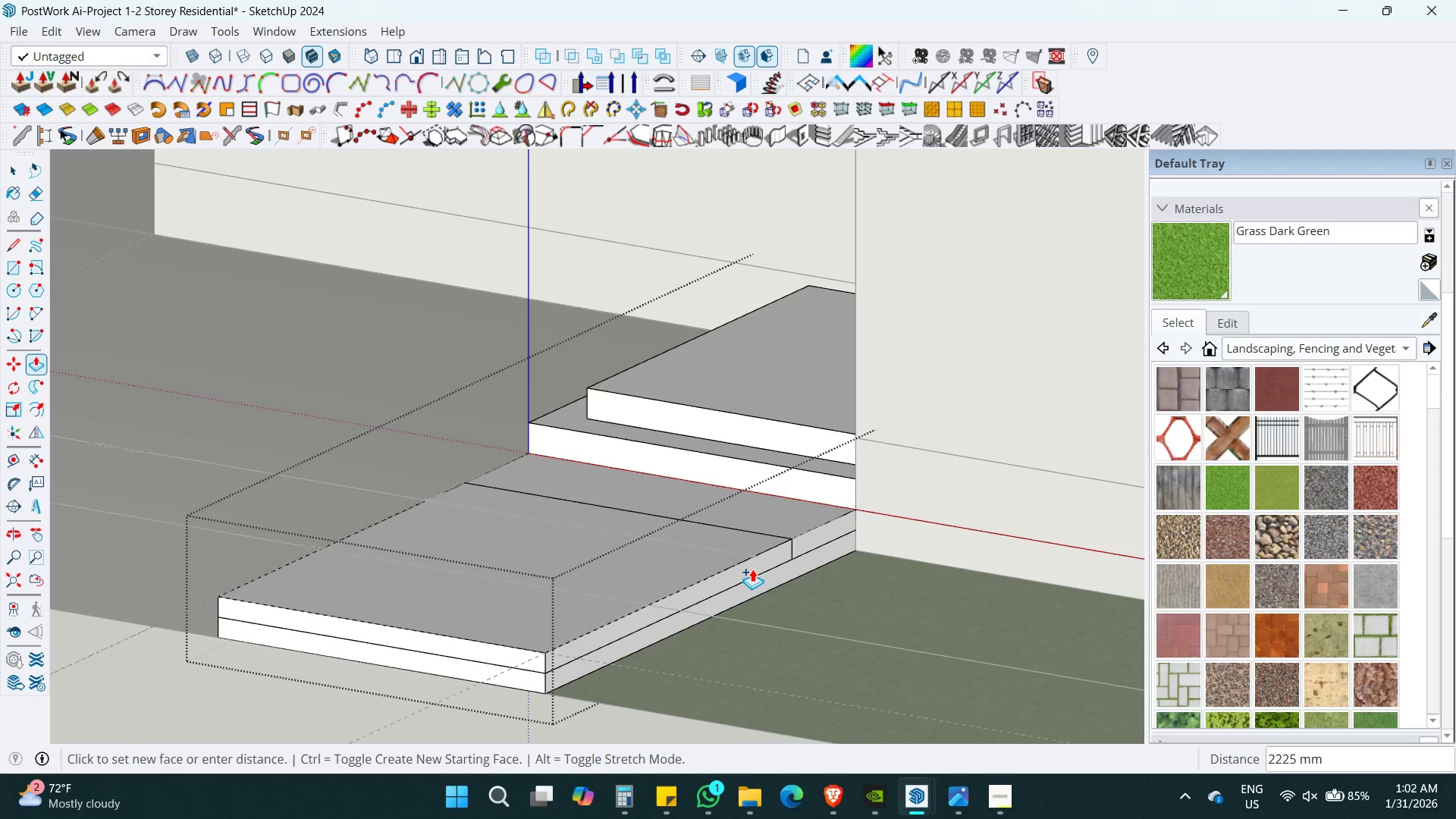 
key(Control+ControlLeft)
 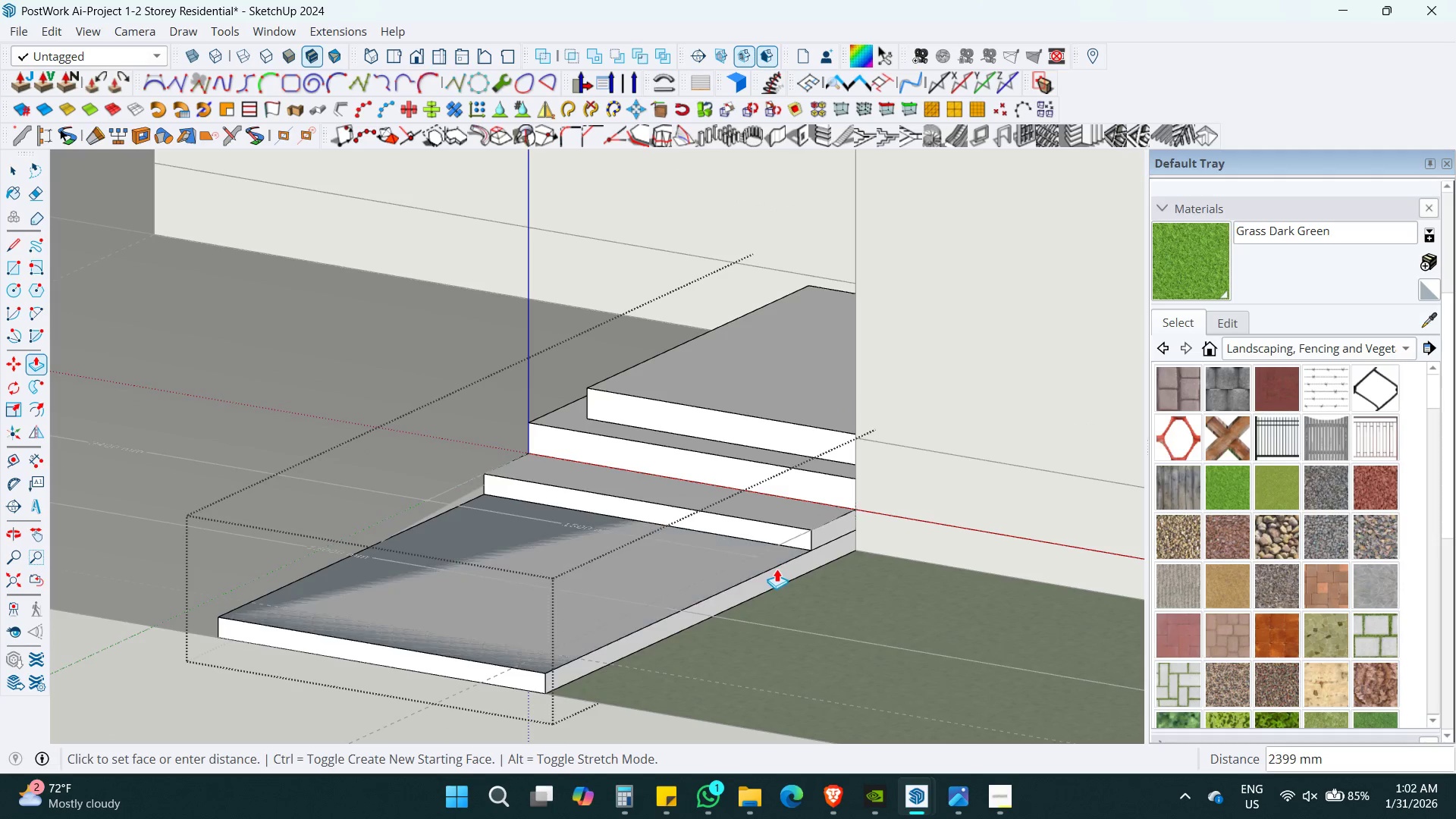 
left_click([781, 560])
 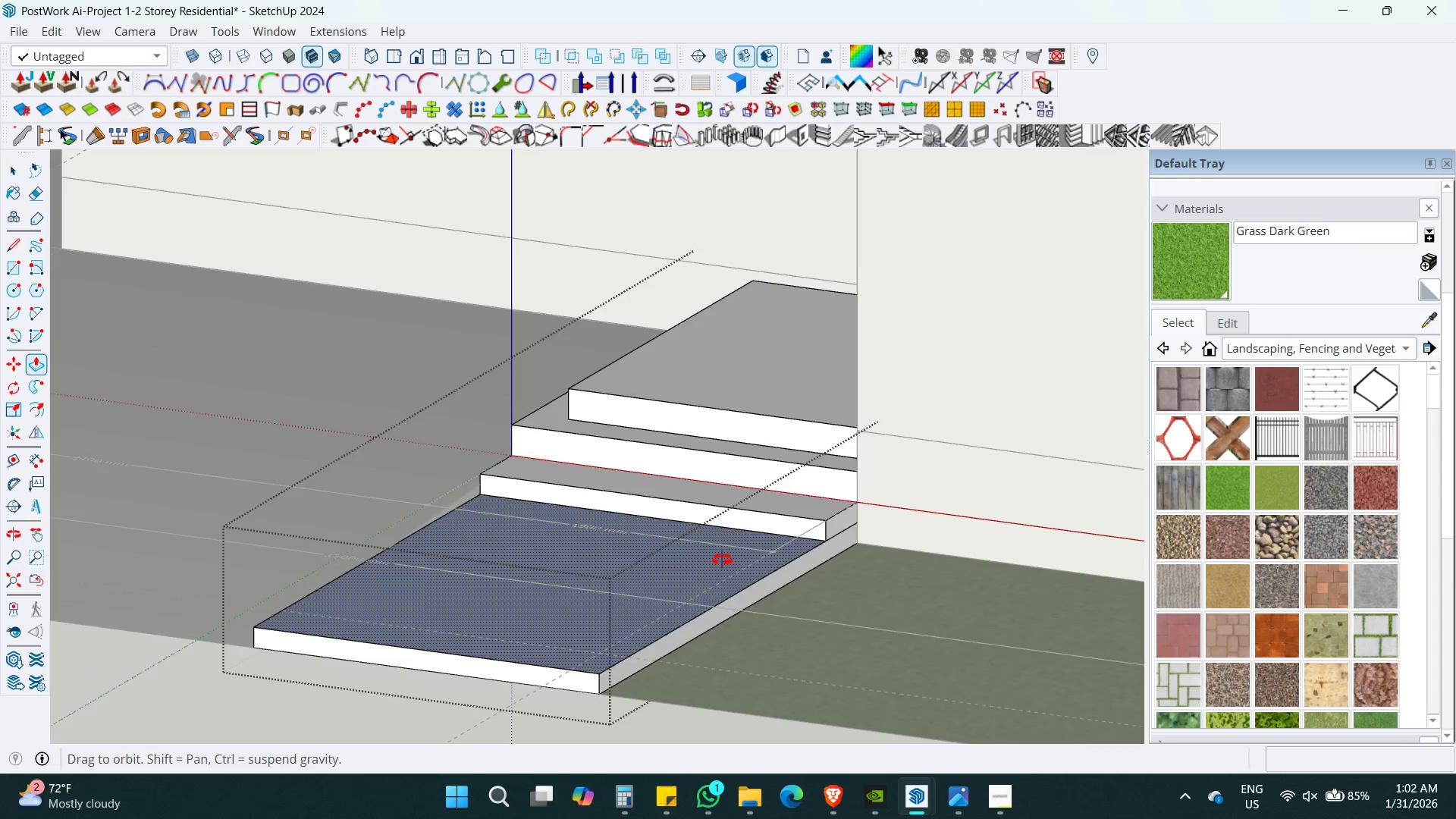 
key(Alt+AltLeft)
 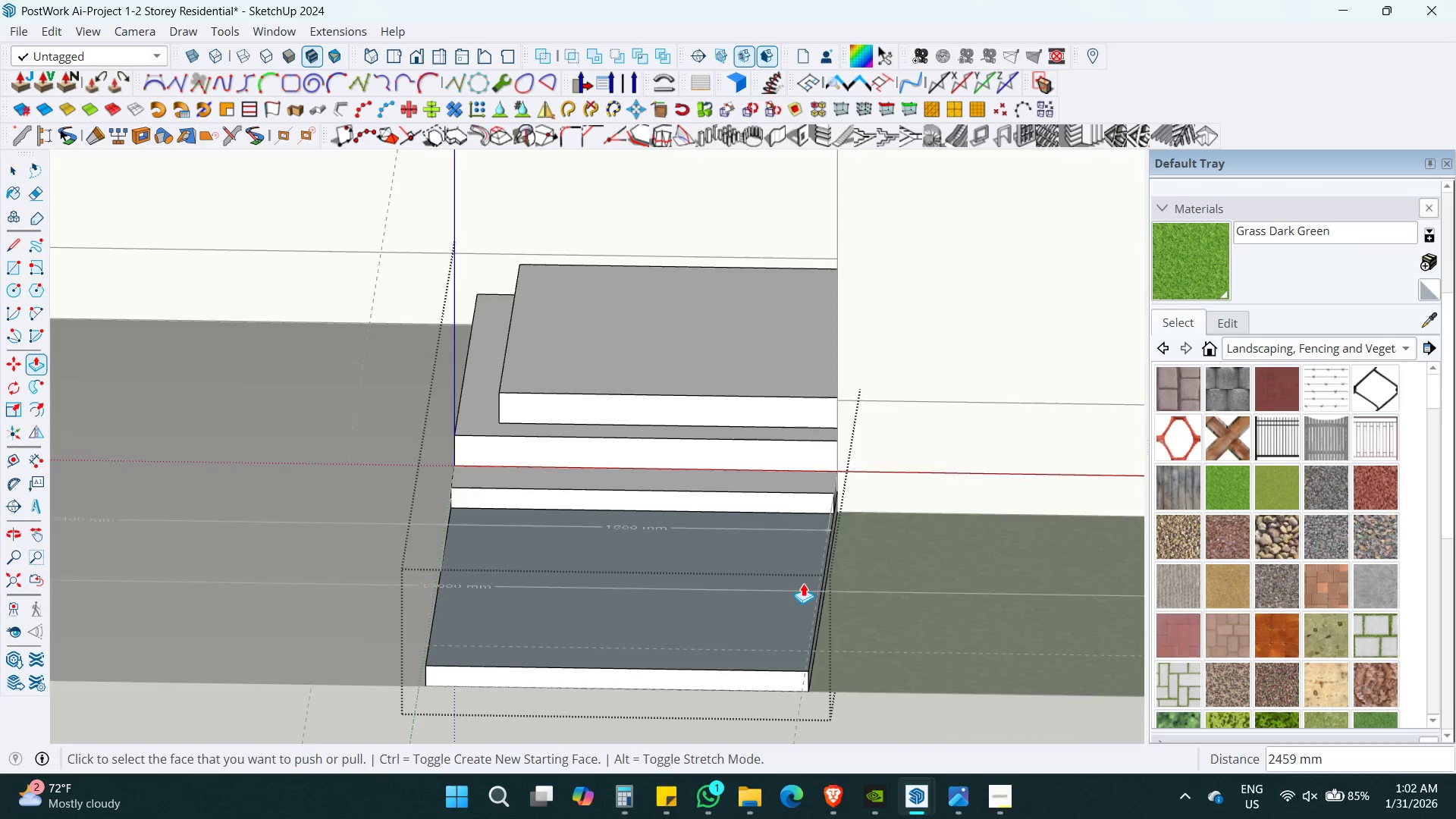 
key(Alt+Z)
 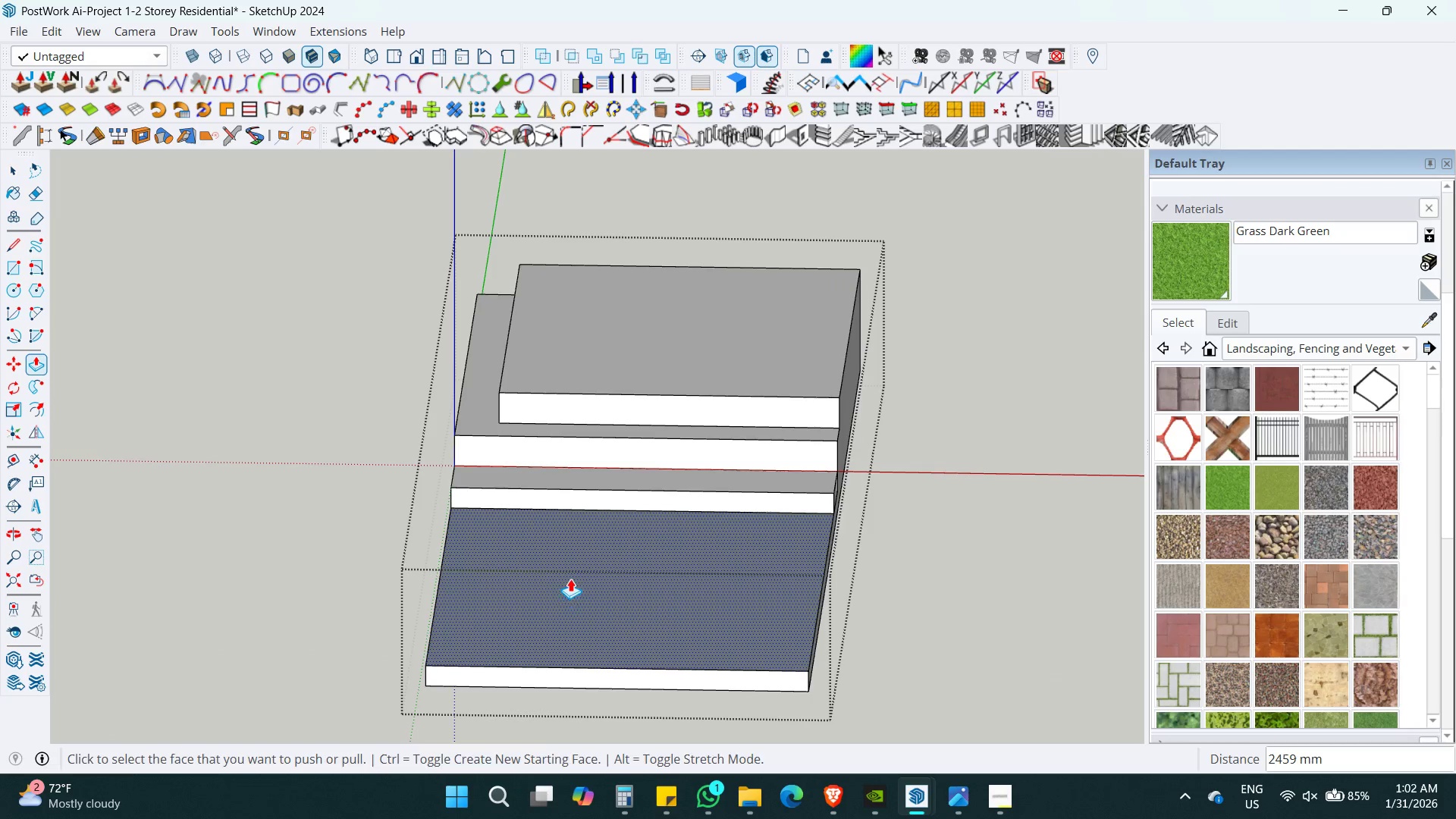 
key(Space)
 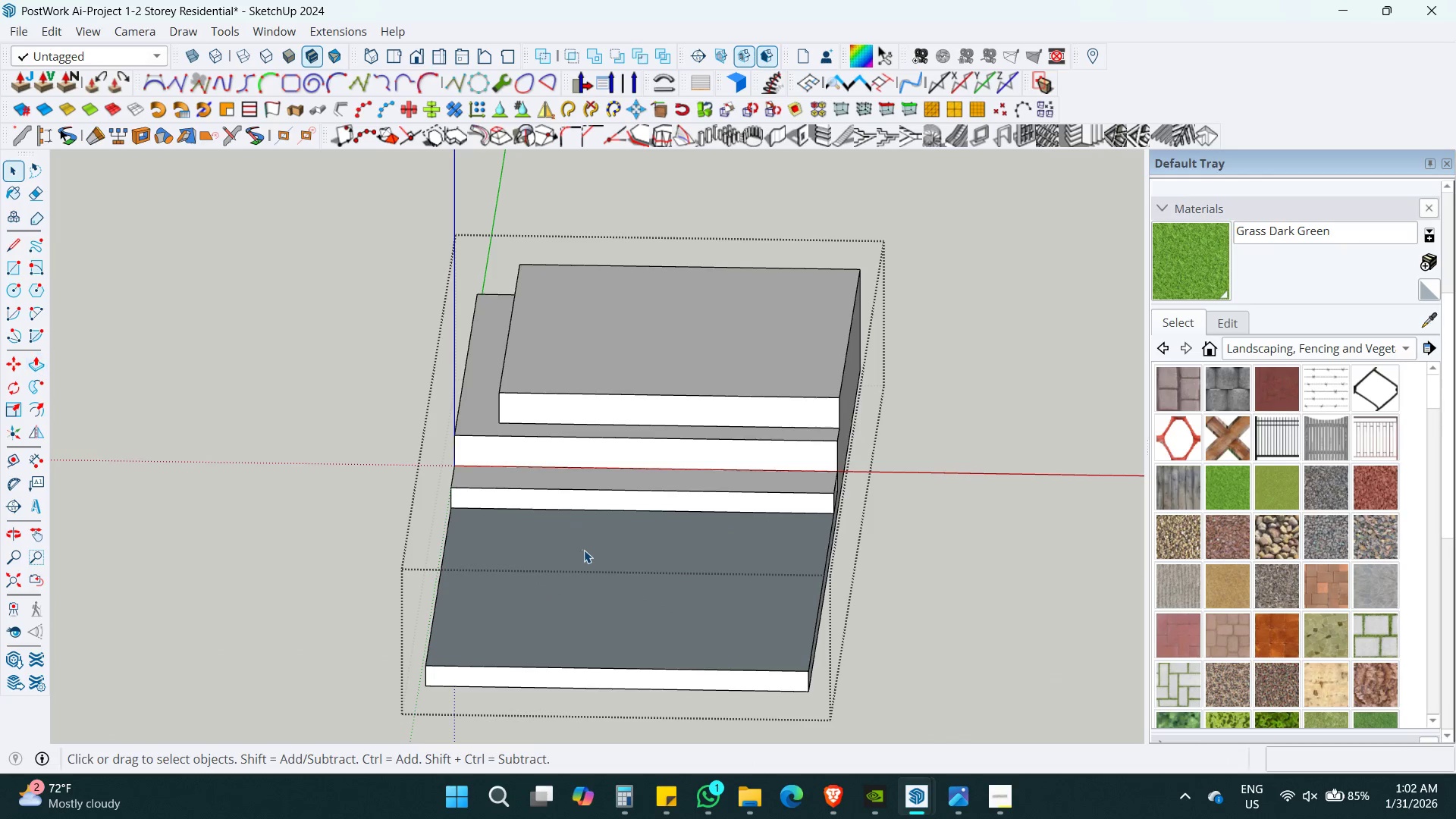 
double_click([584, 550])
 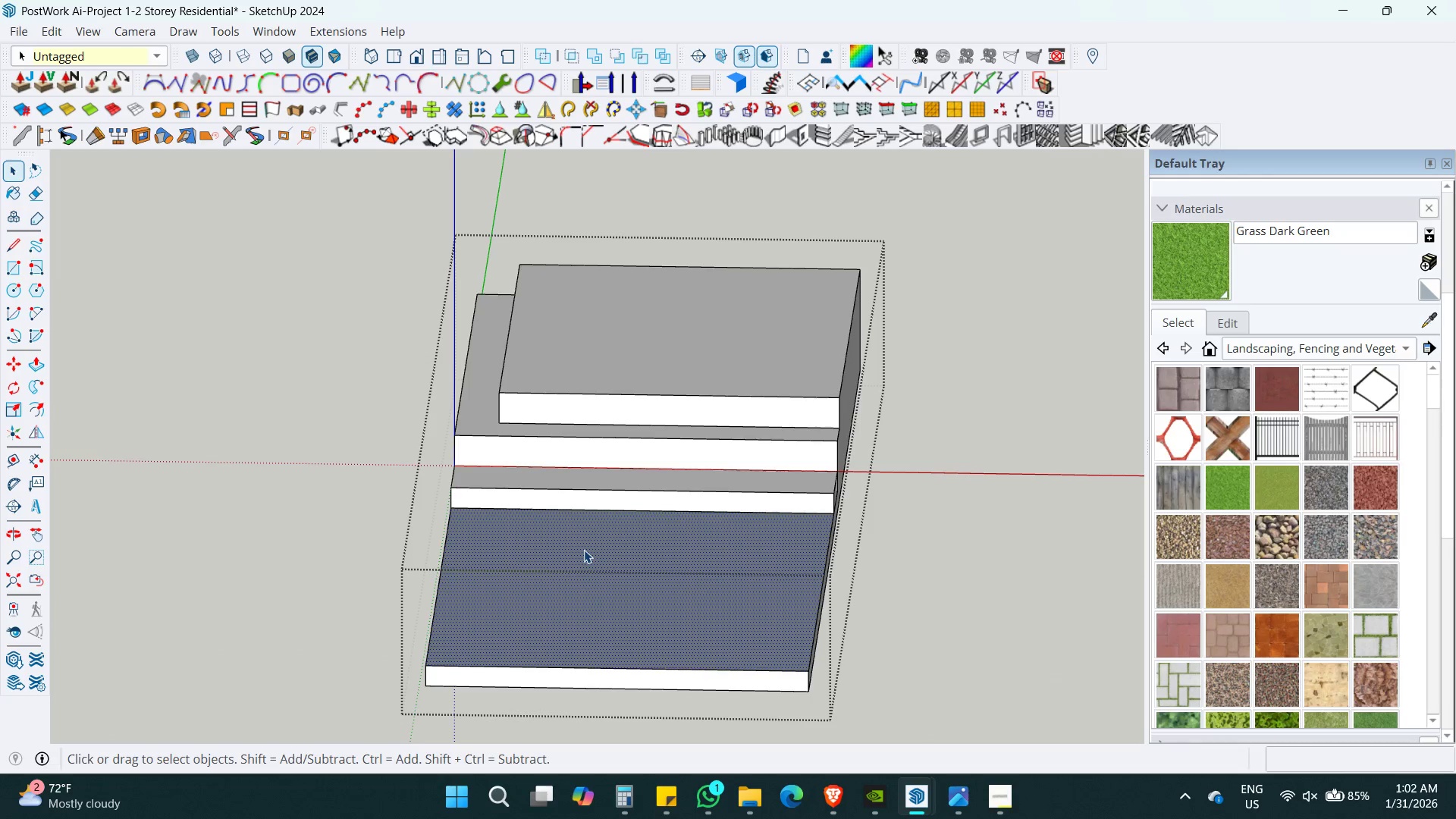 
triple_click([584, 550])
 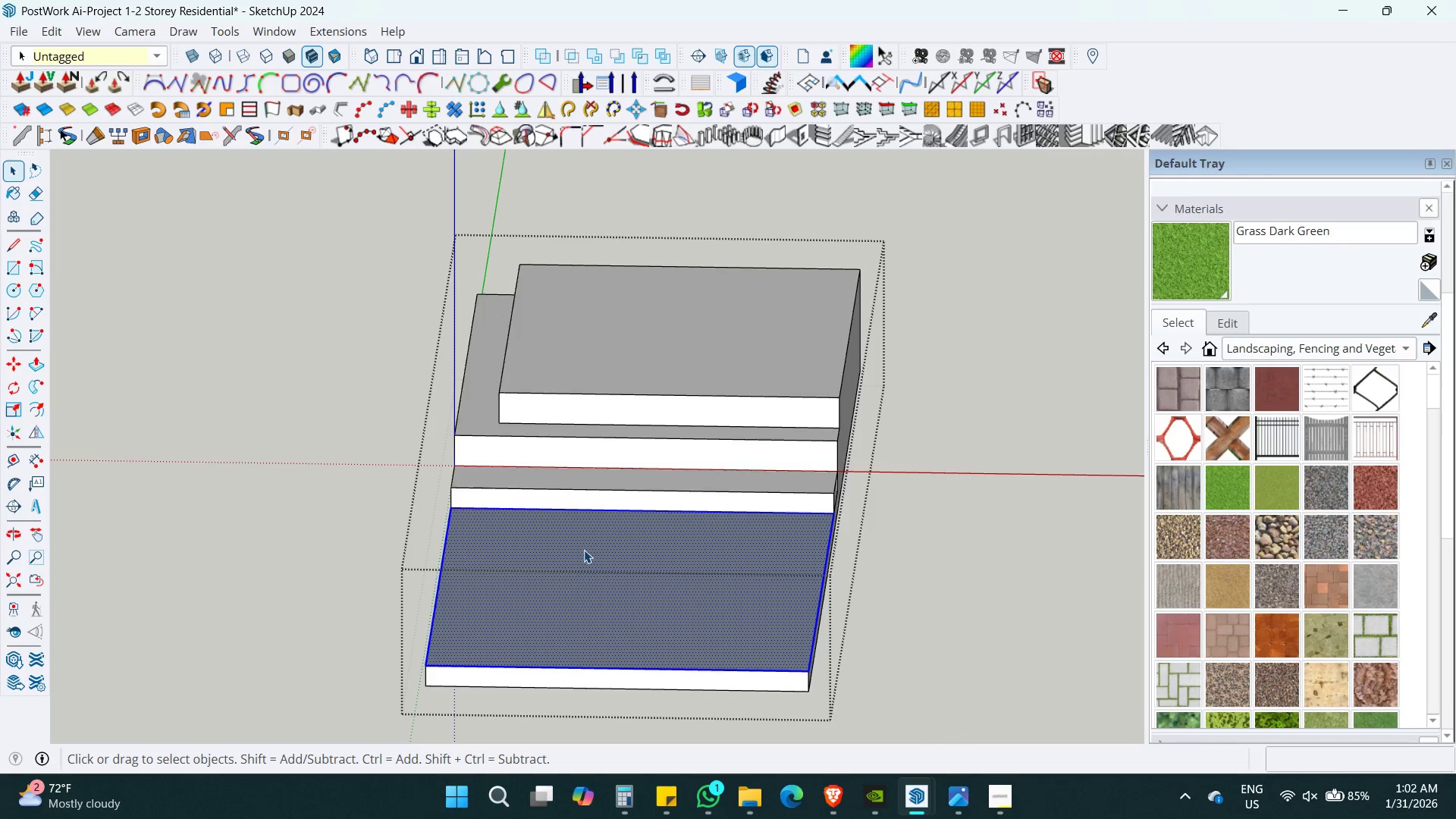 
triple_click([584, 550])
 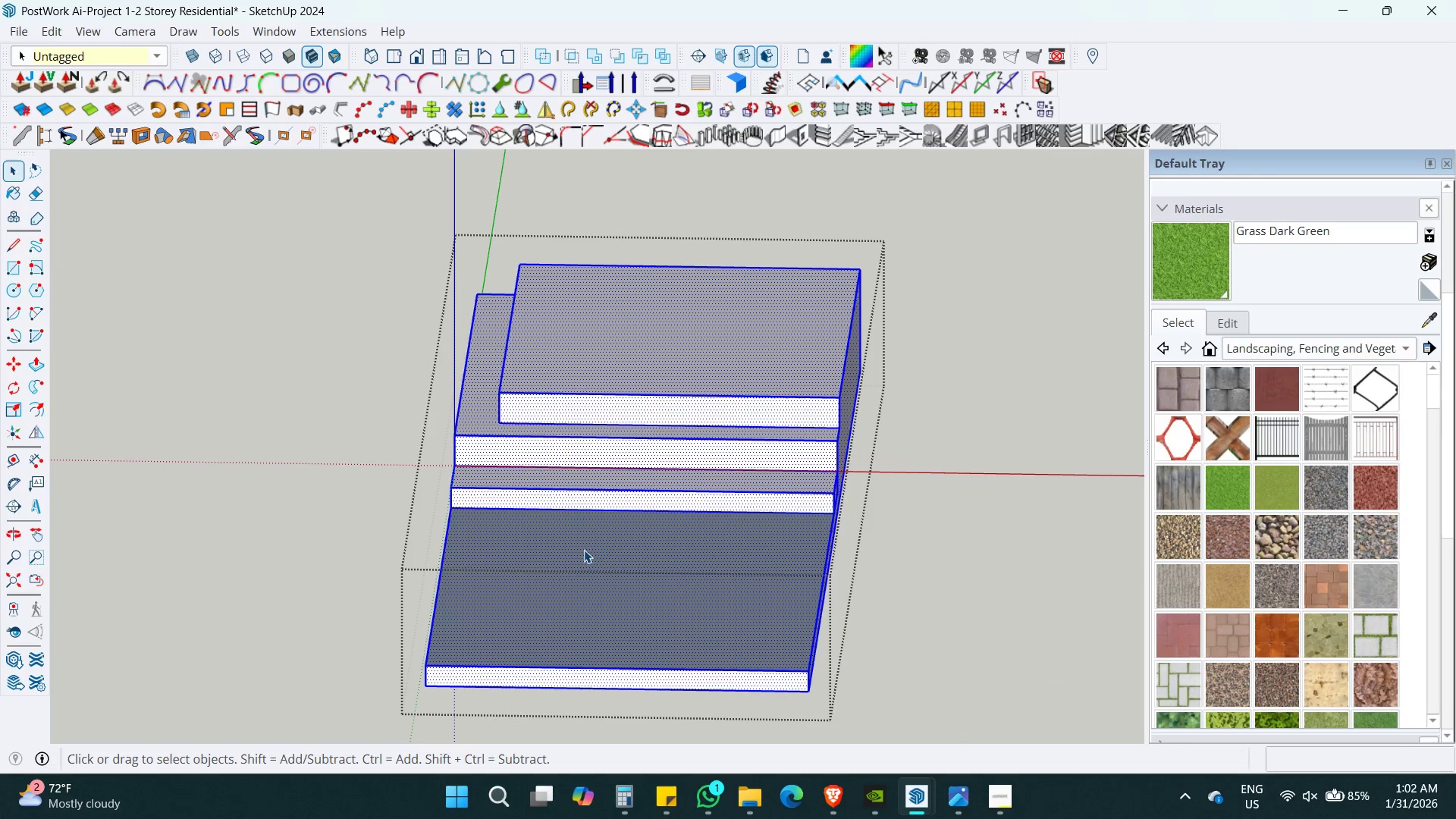 
key(Alt+Shift+F)
 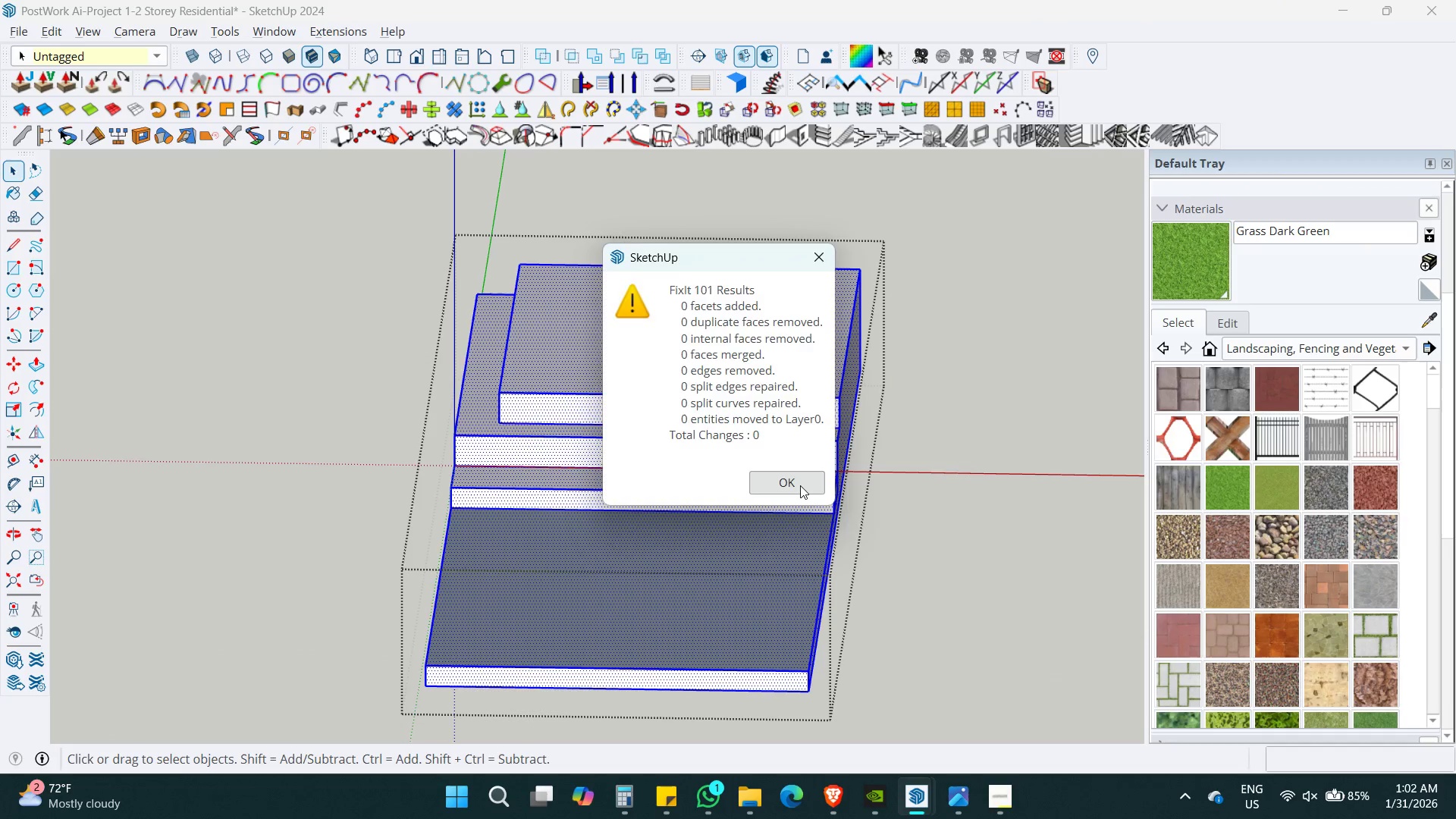 
double_click([743, 516])
 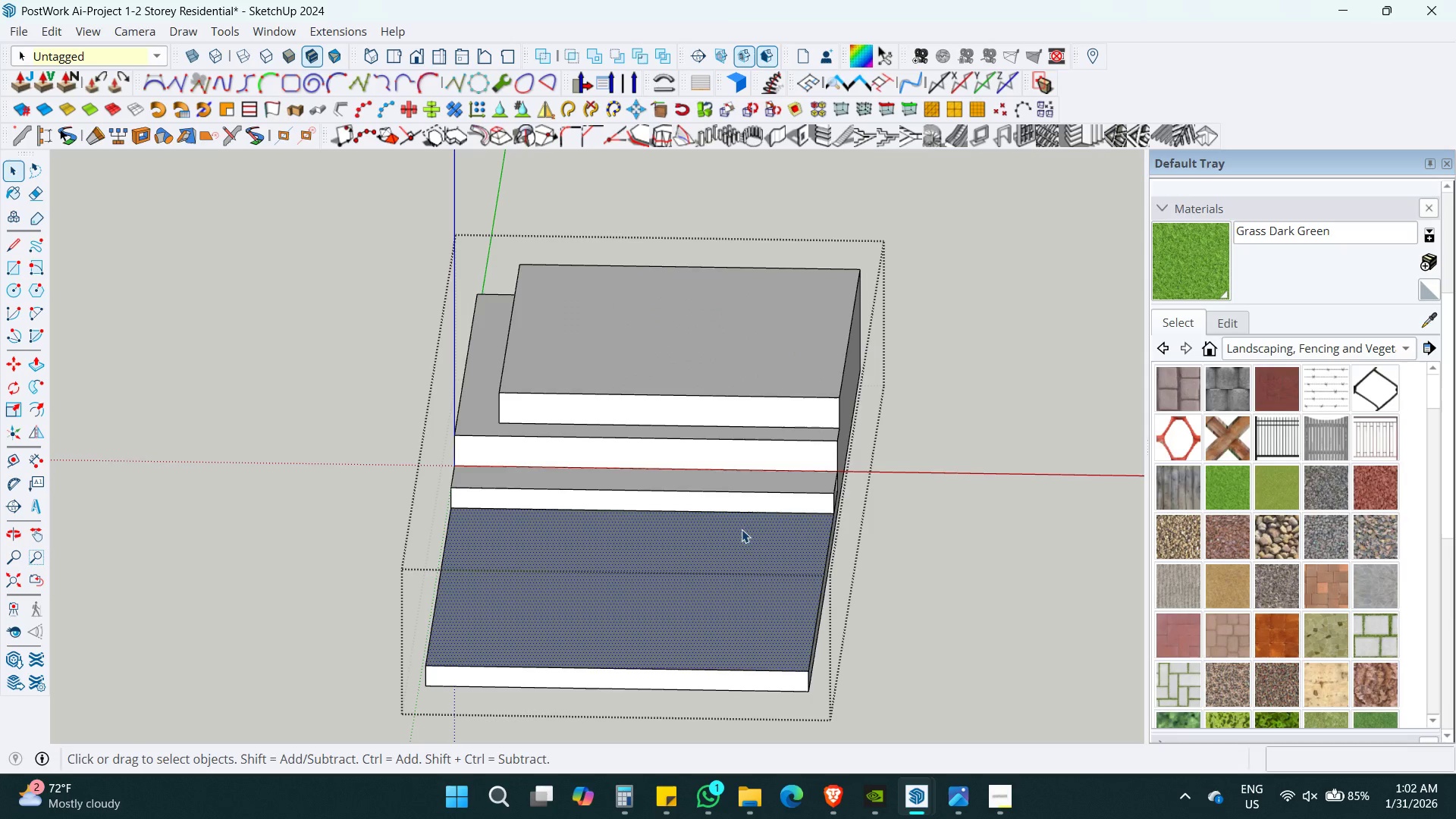 
key(Delete)
 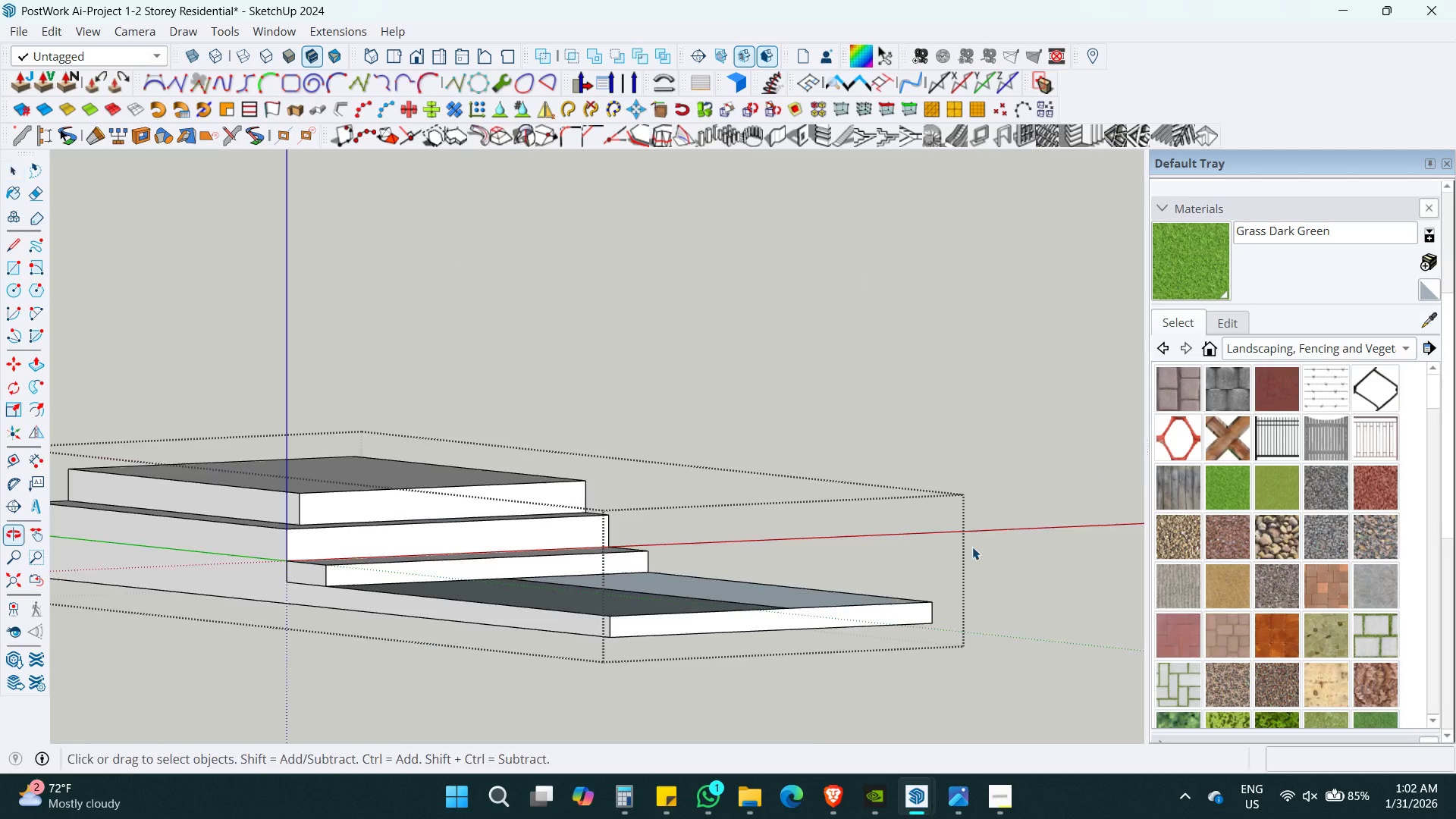 
key(Control+Z)
 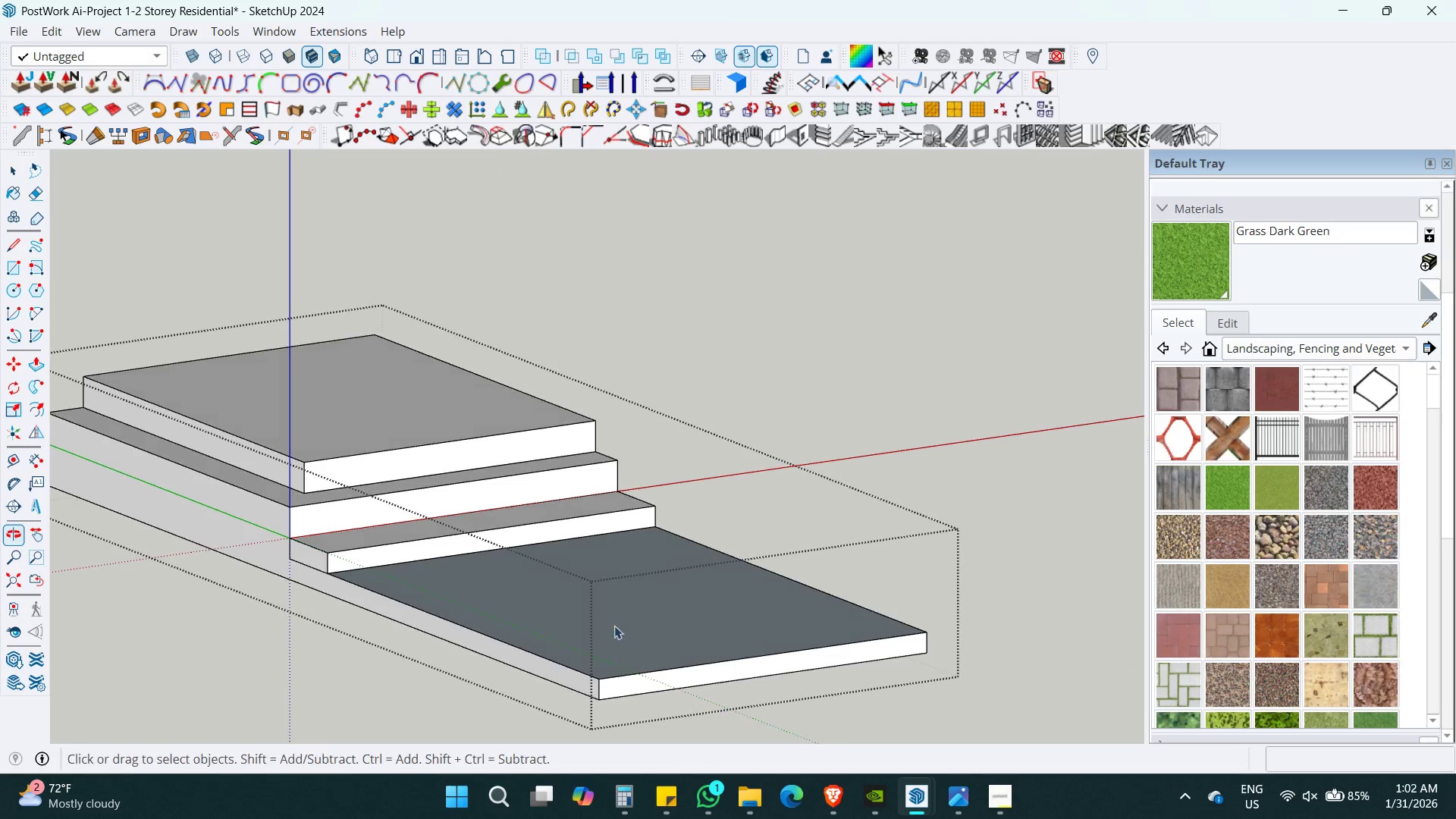 
left_click([614, 613])
 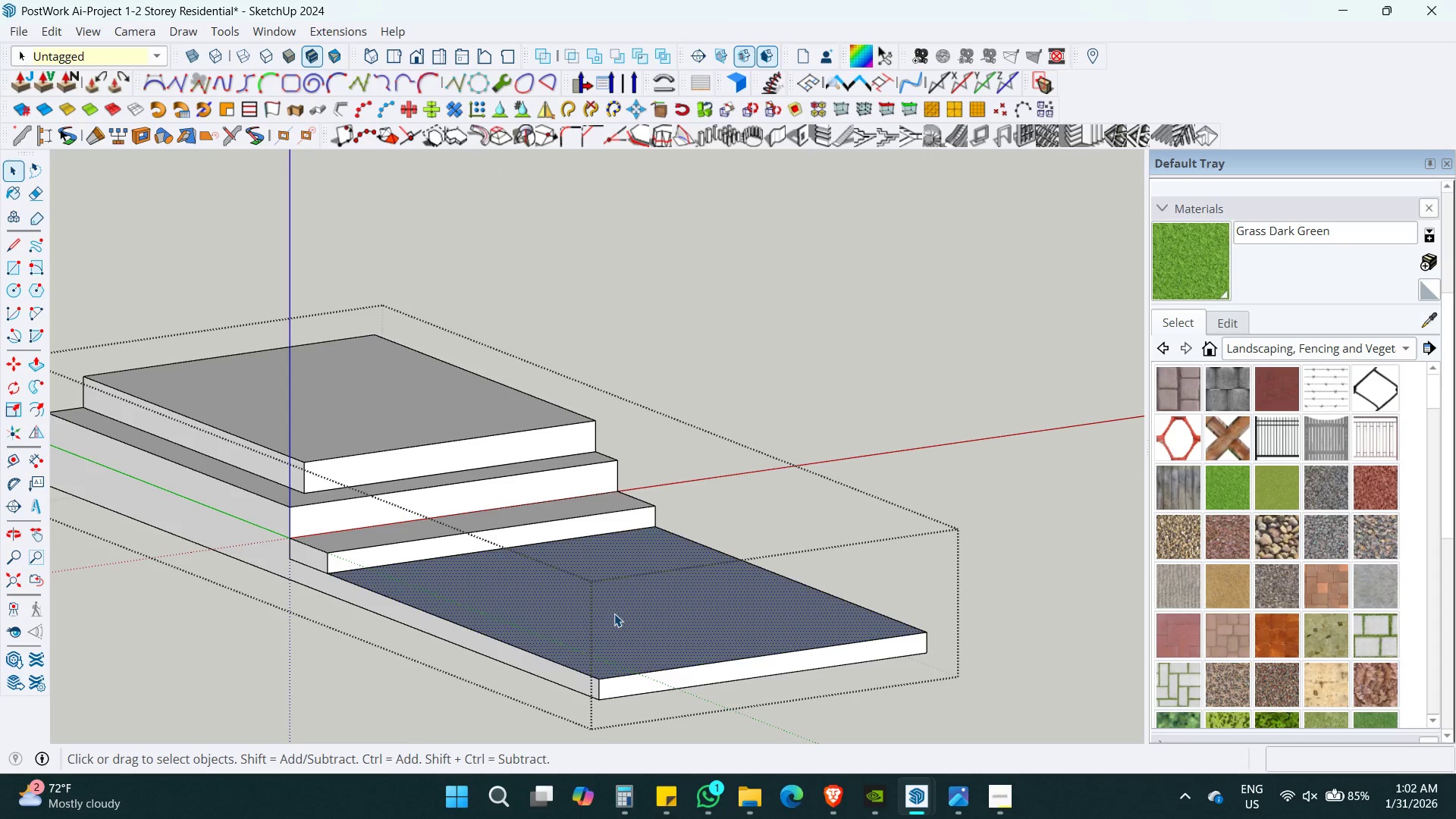 
right_click([614, 613])
 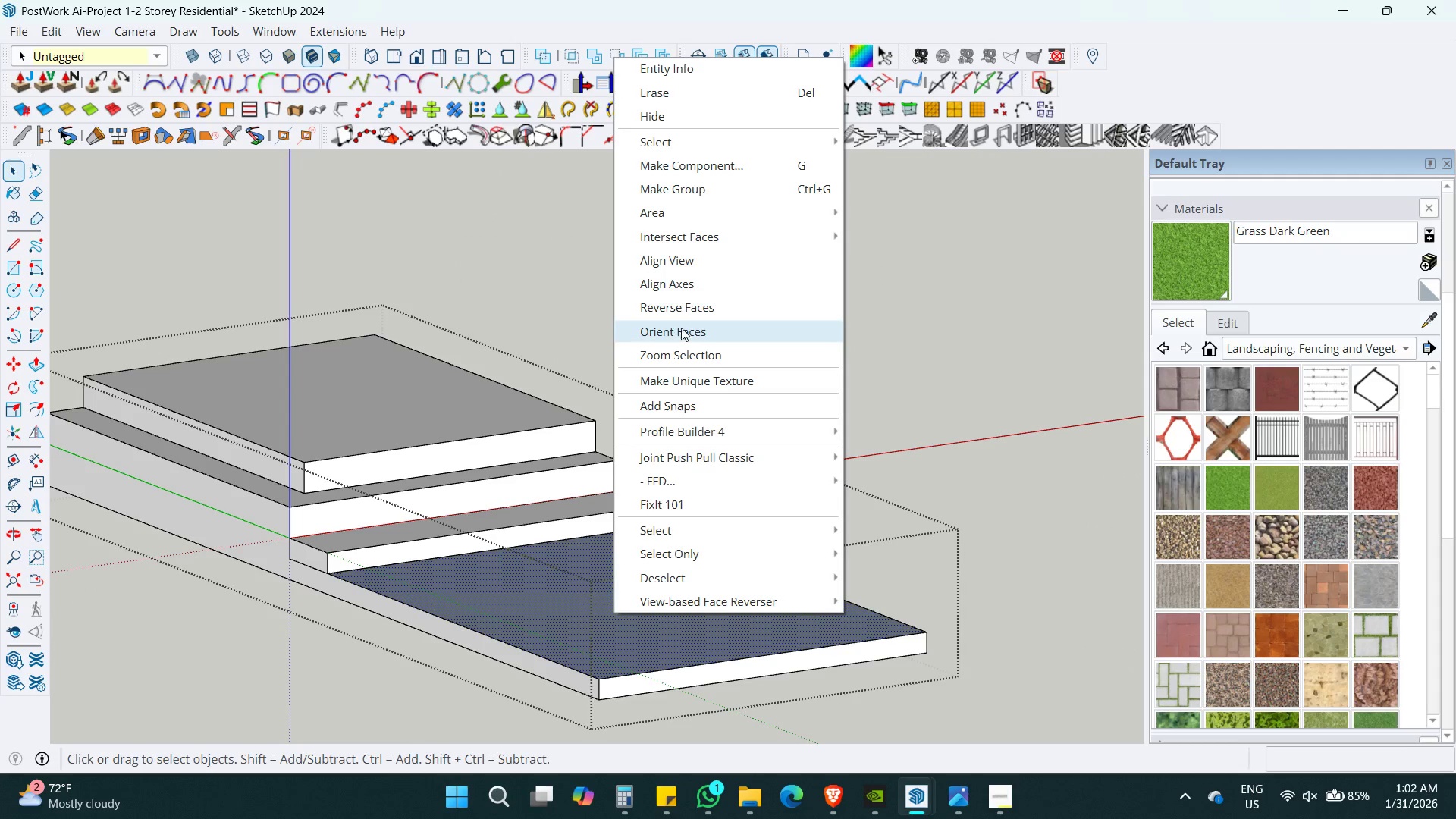 
left_click([698, 312])
 